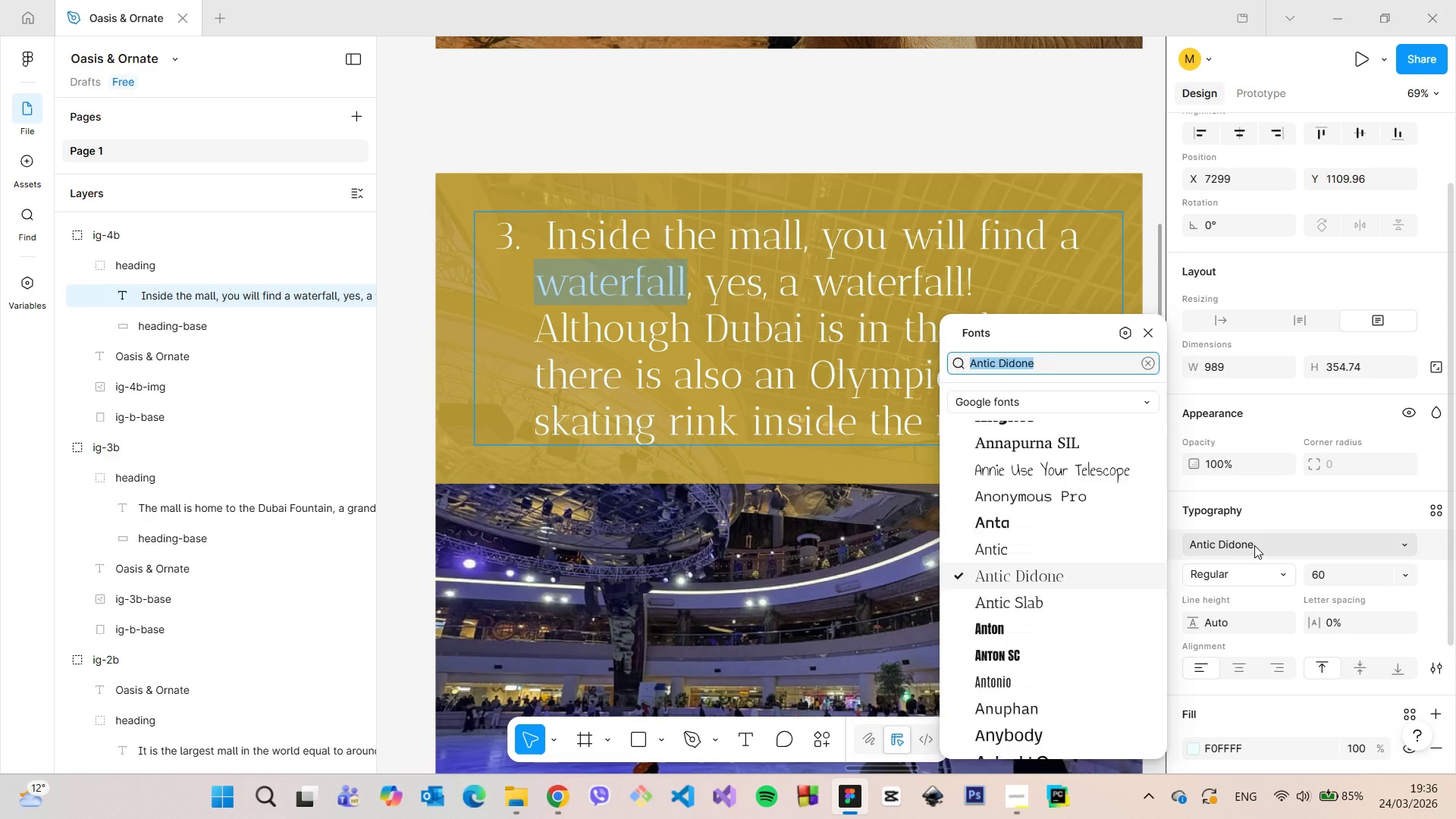 
type(all)
 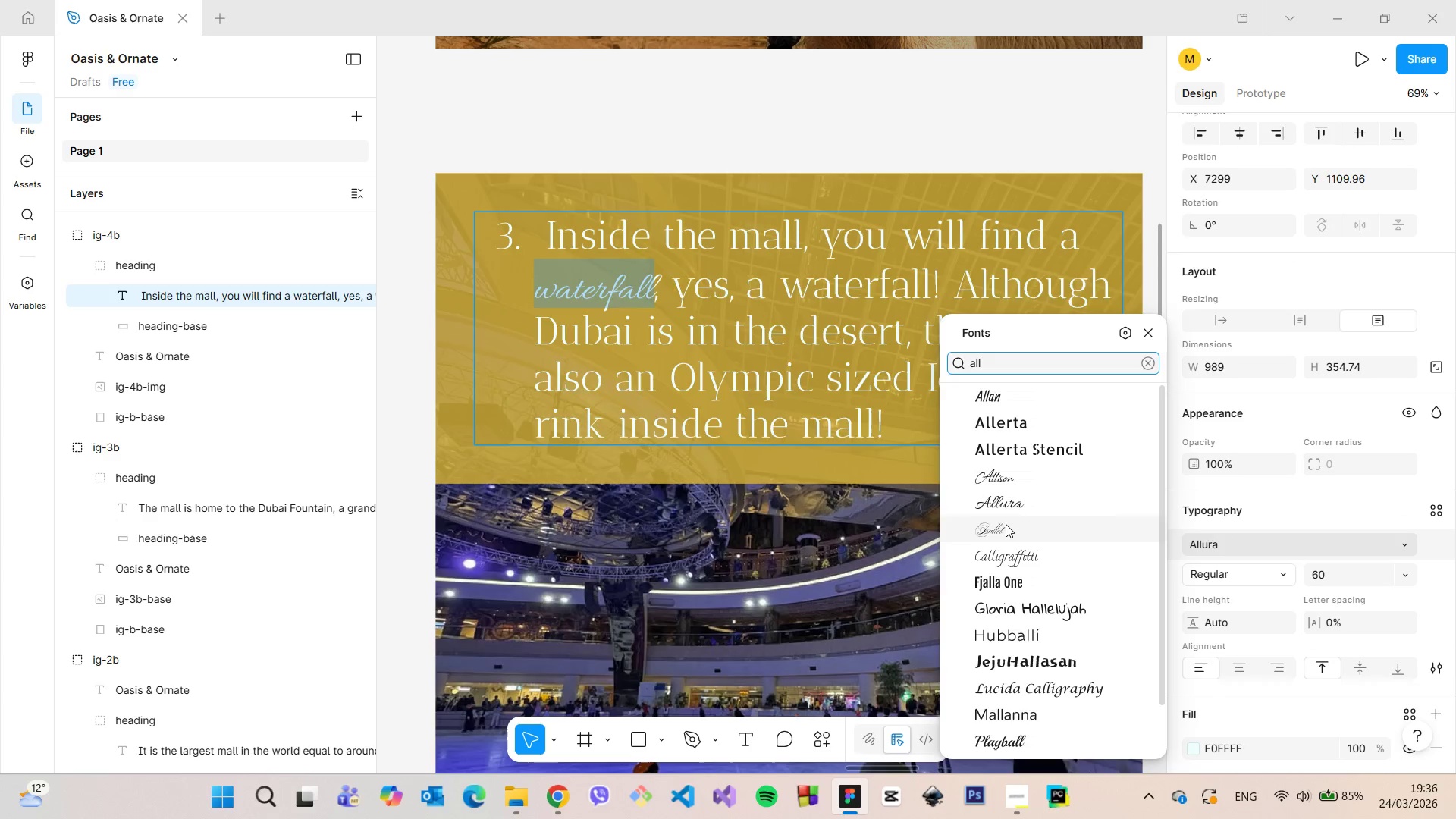 
left_click([1007, 508])
 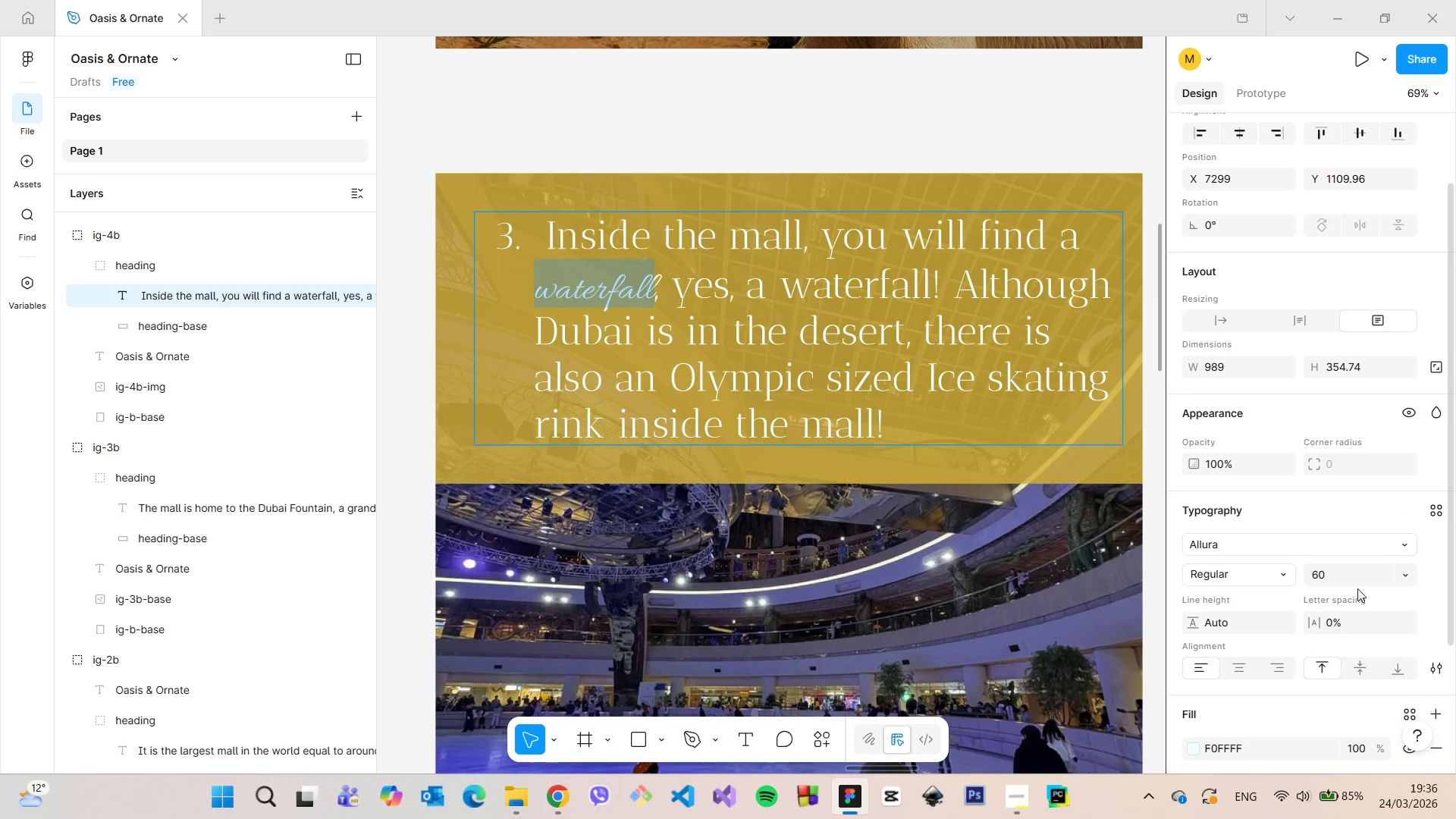 
left_click([1345, 573])
 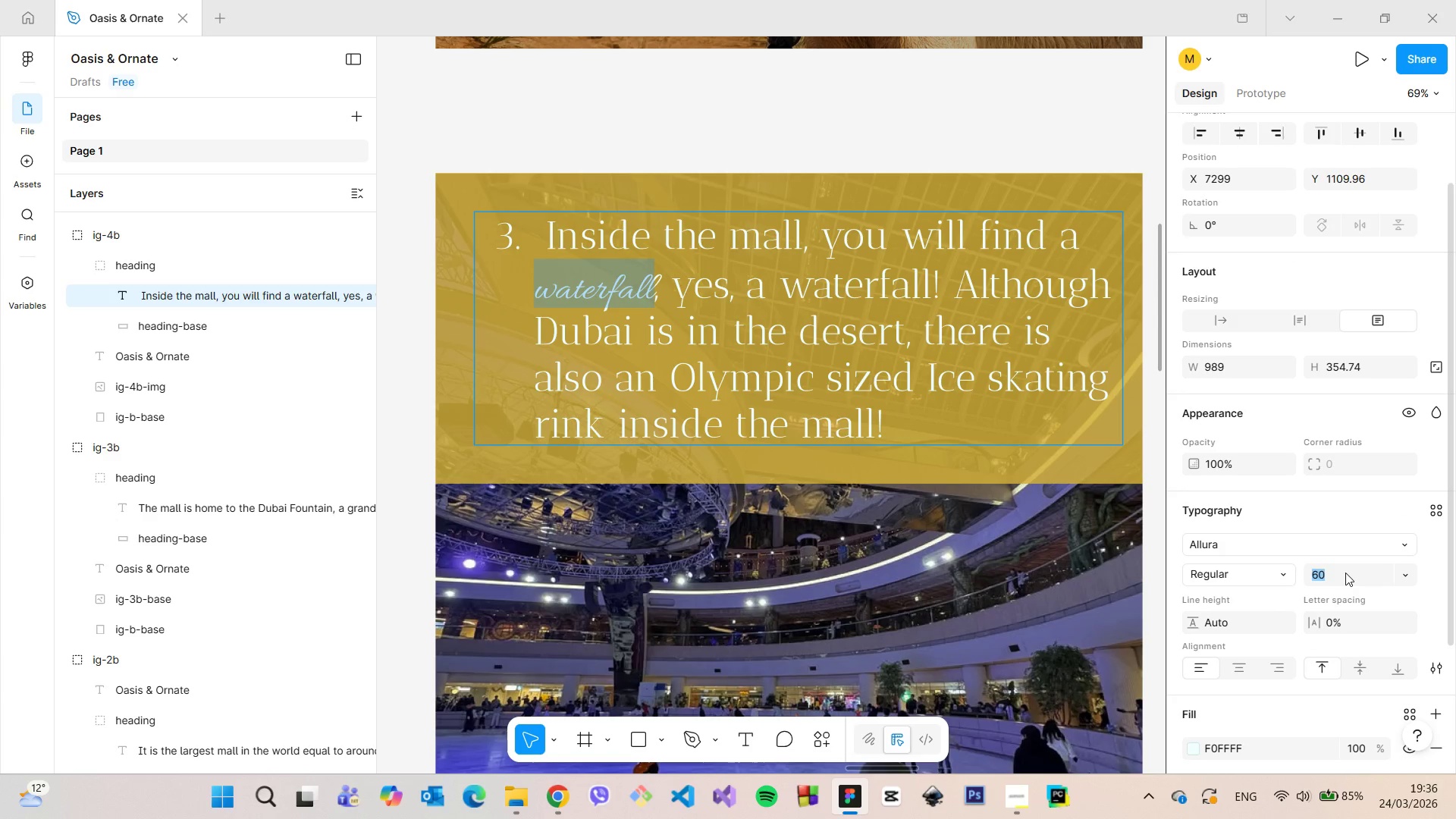 
type(70)
 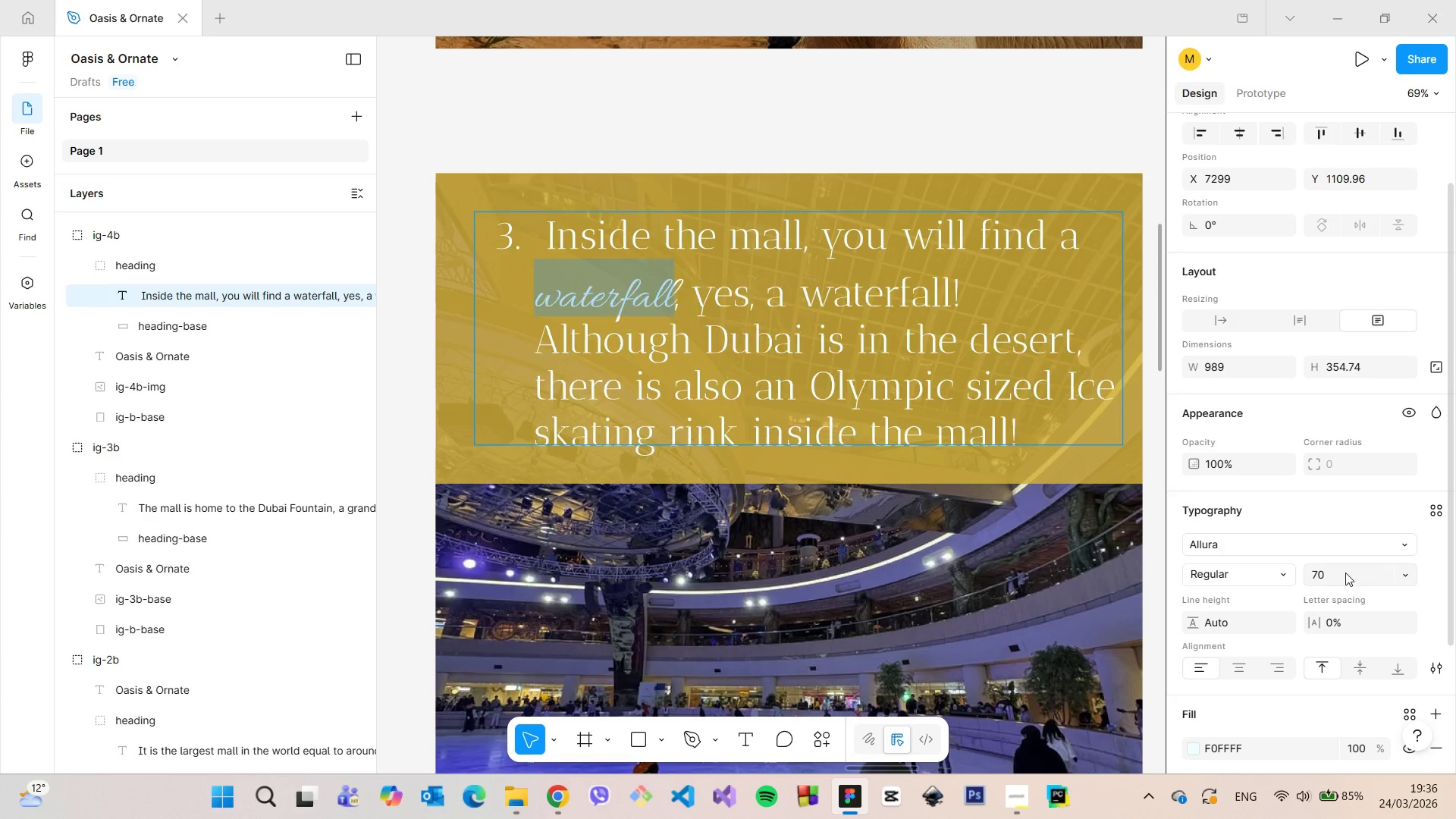 
key(Enter)
 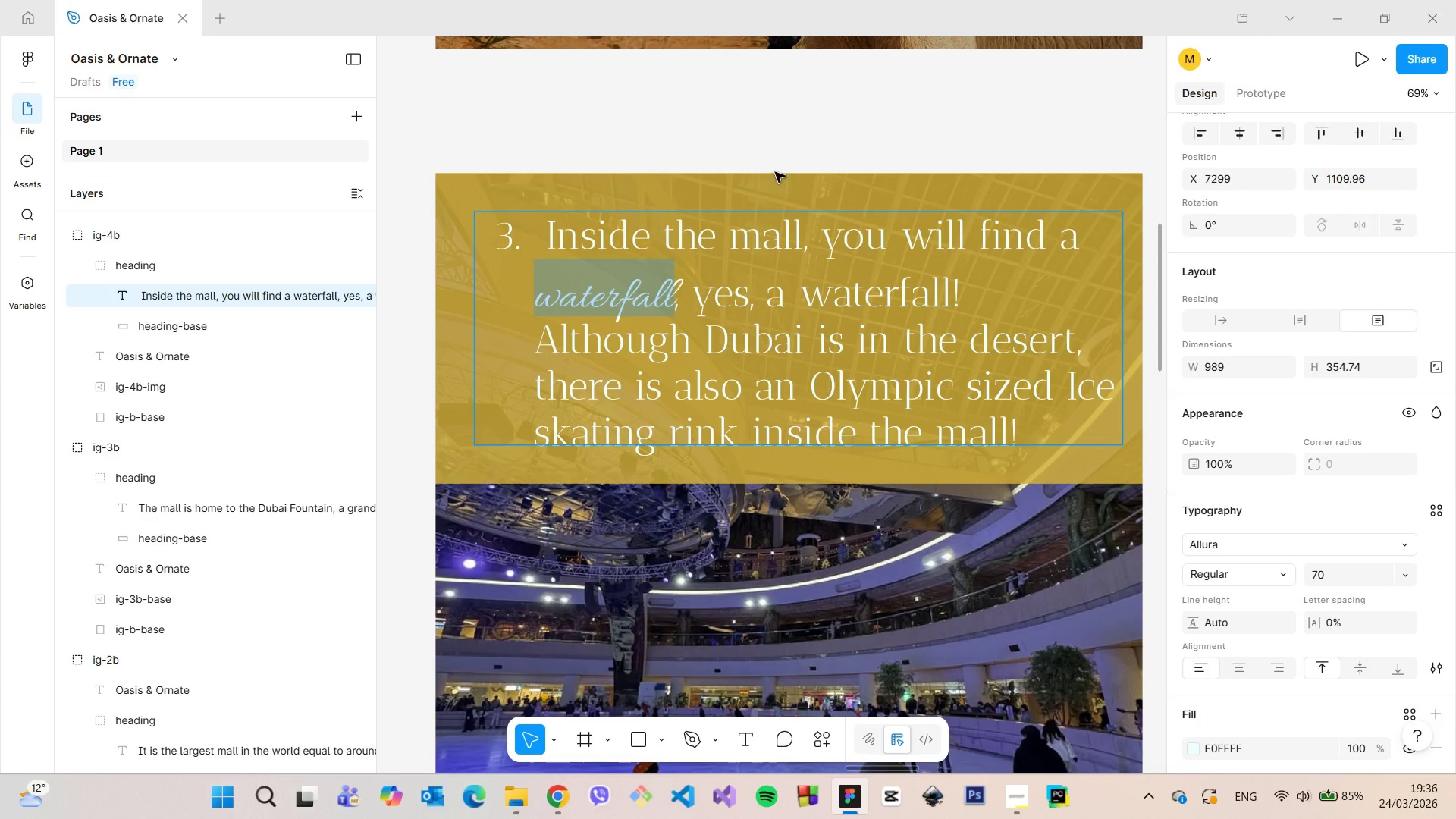 
double_click([771, 167])
 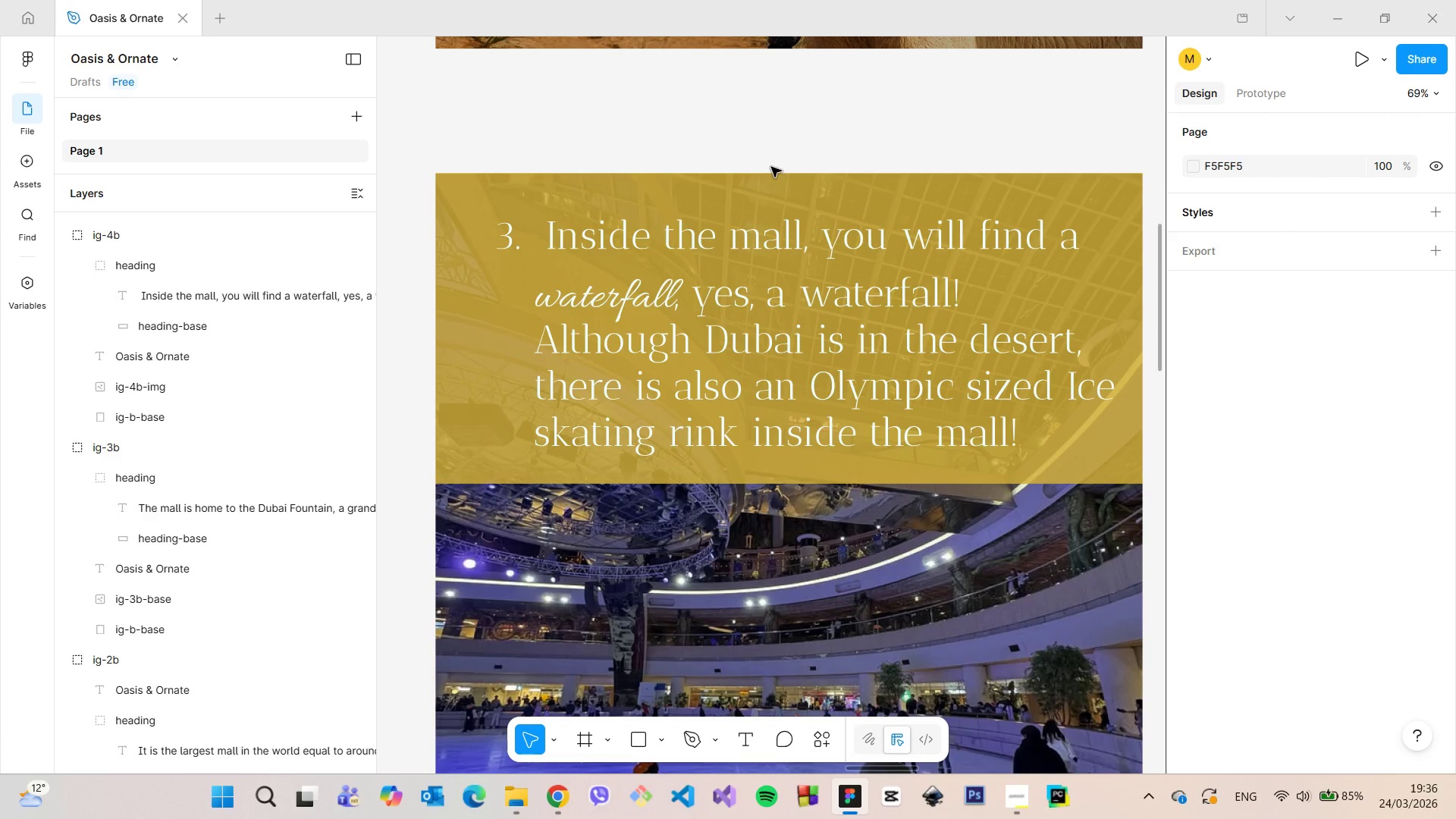 
scroll: coordinate [773, 168], scroll_direction: down, amount: 4.0
 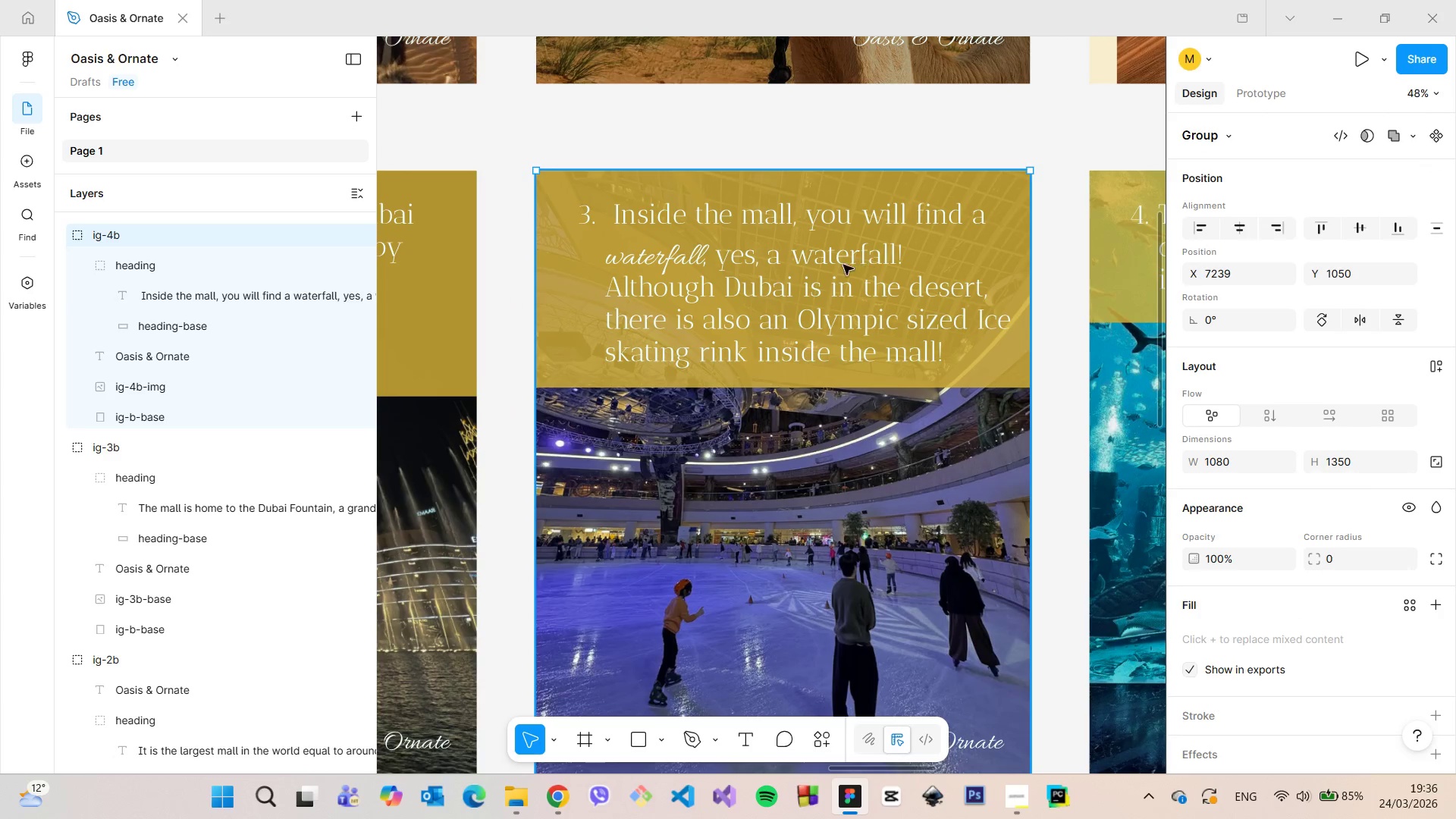 
double_click([840, 266])
 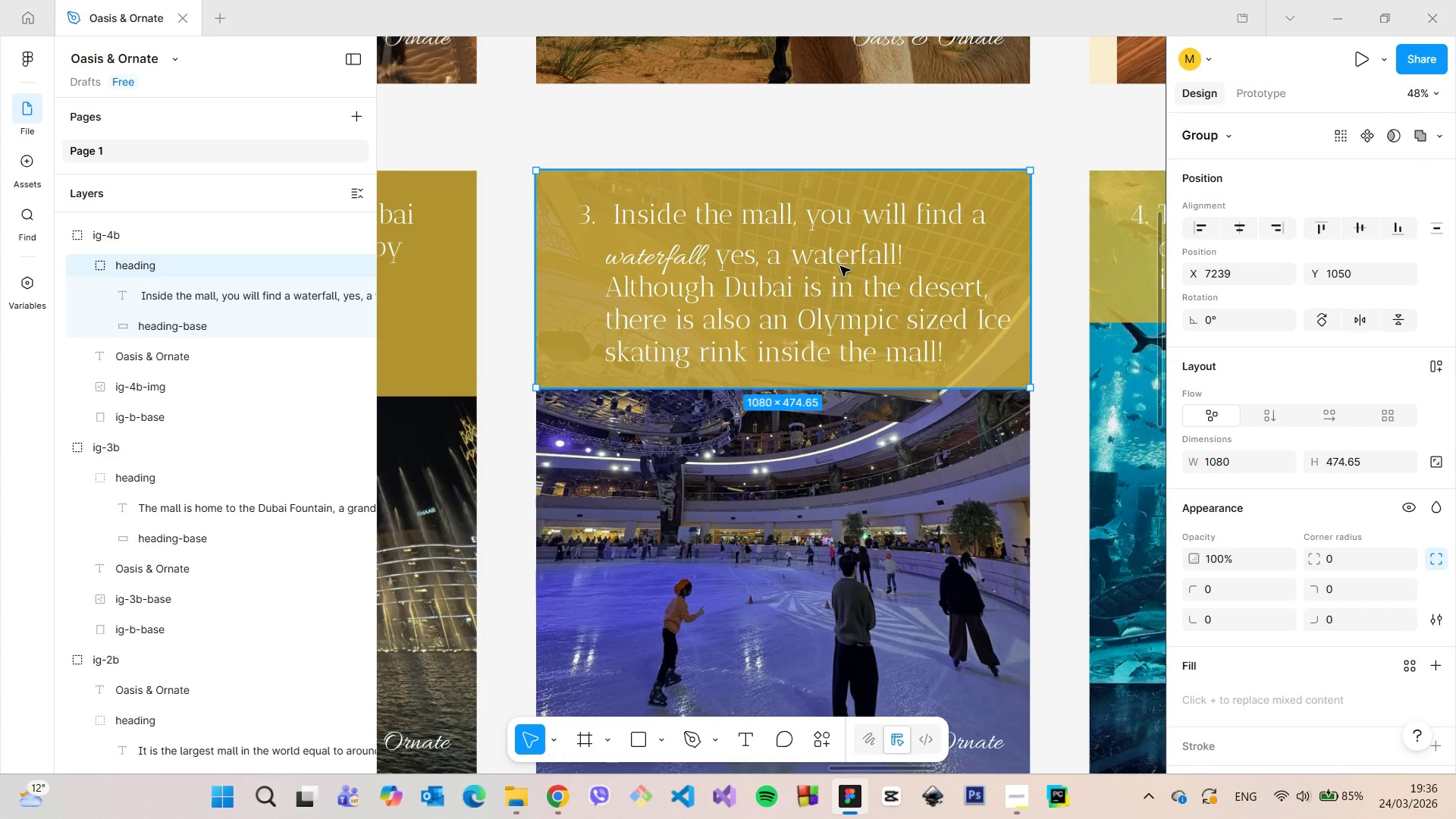 
double_click([840, 266])
 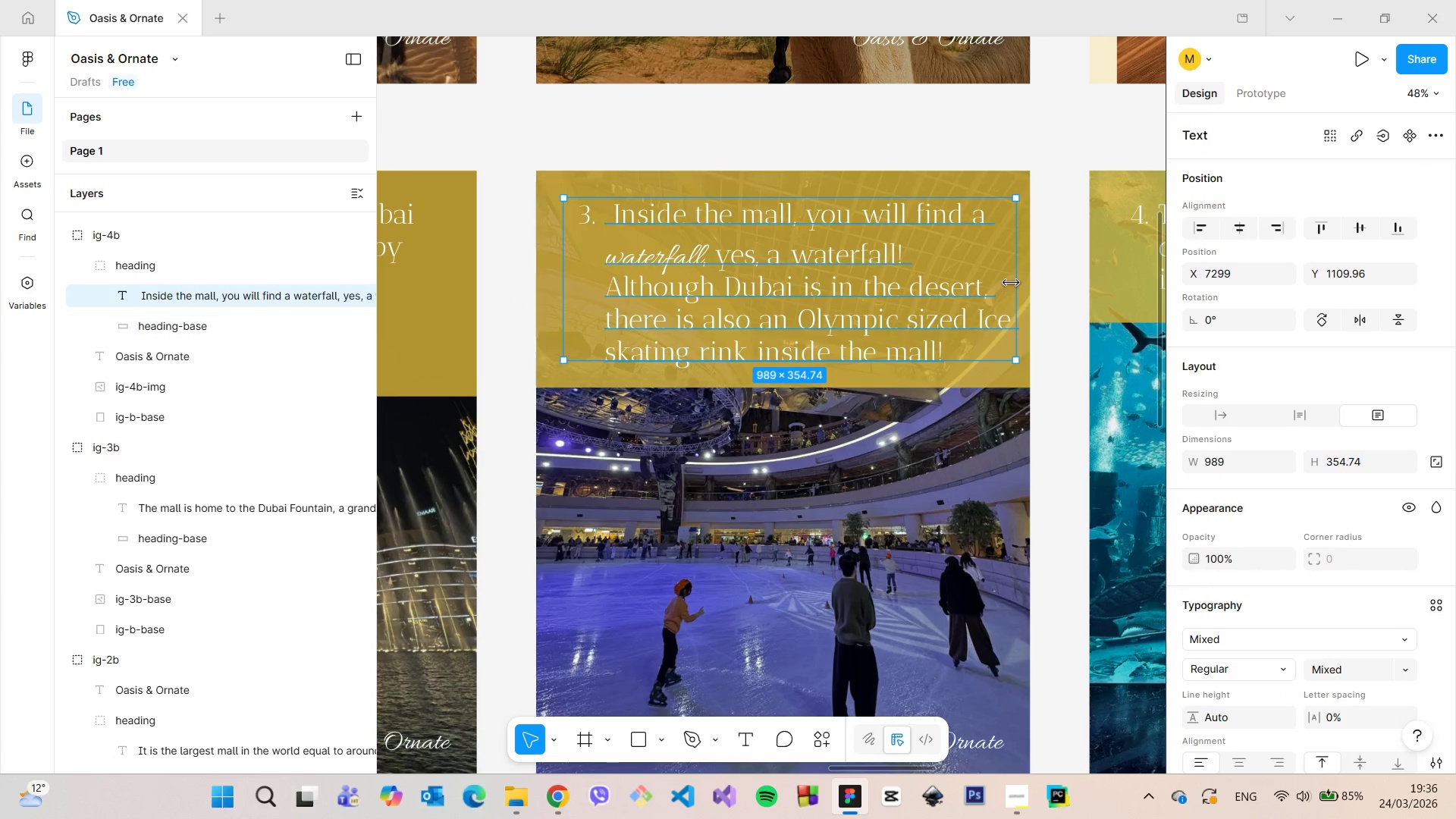 
left_click_drag(start_coordinate=[1012, 283], to_coordinate=[984, 281])
 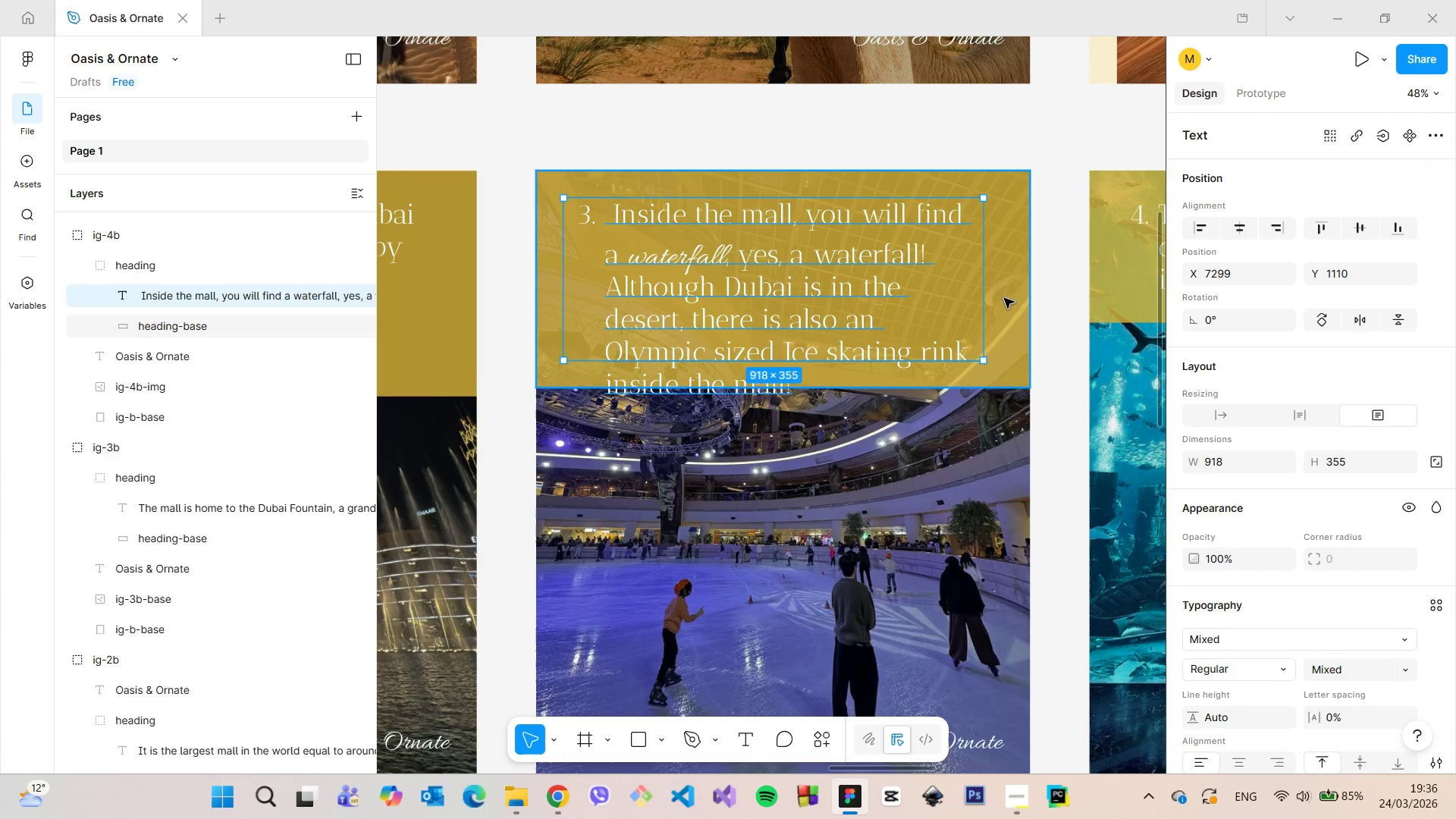 
left_click([1004, 298])
 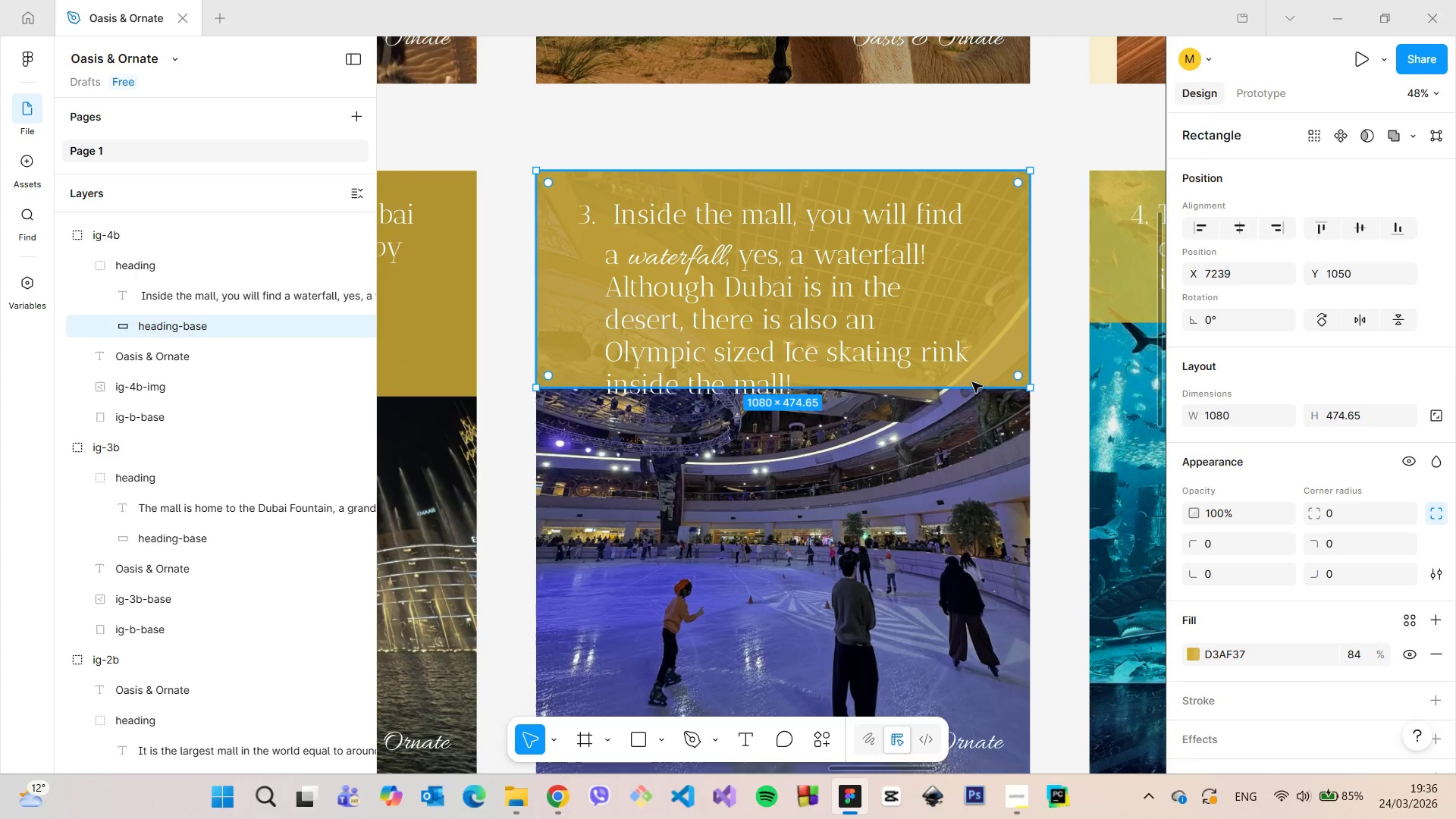 
left_click_drag(start_coordinate=[971, 385], to_coordinate=[968, 423])
 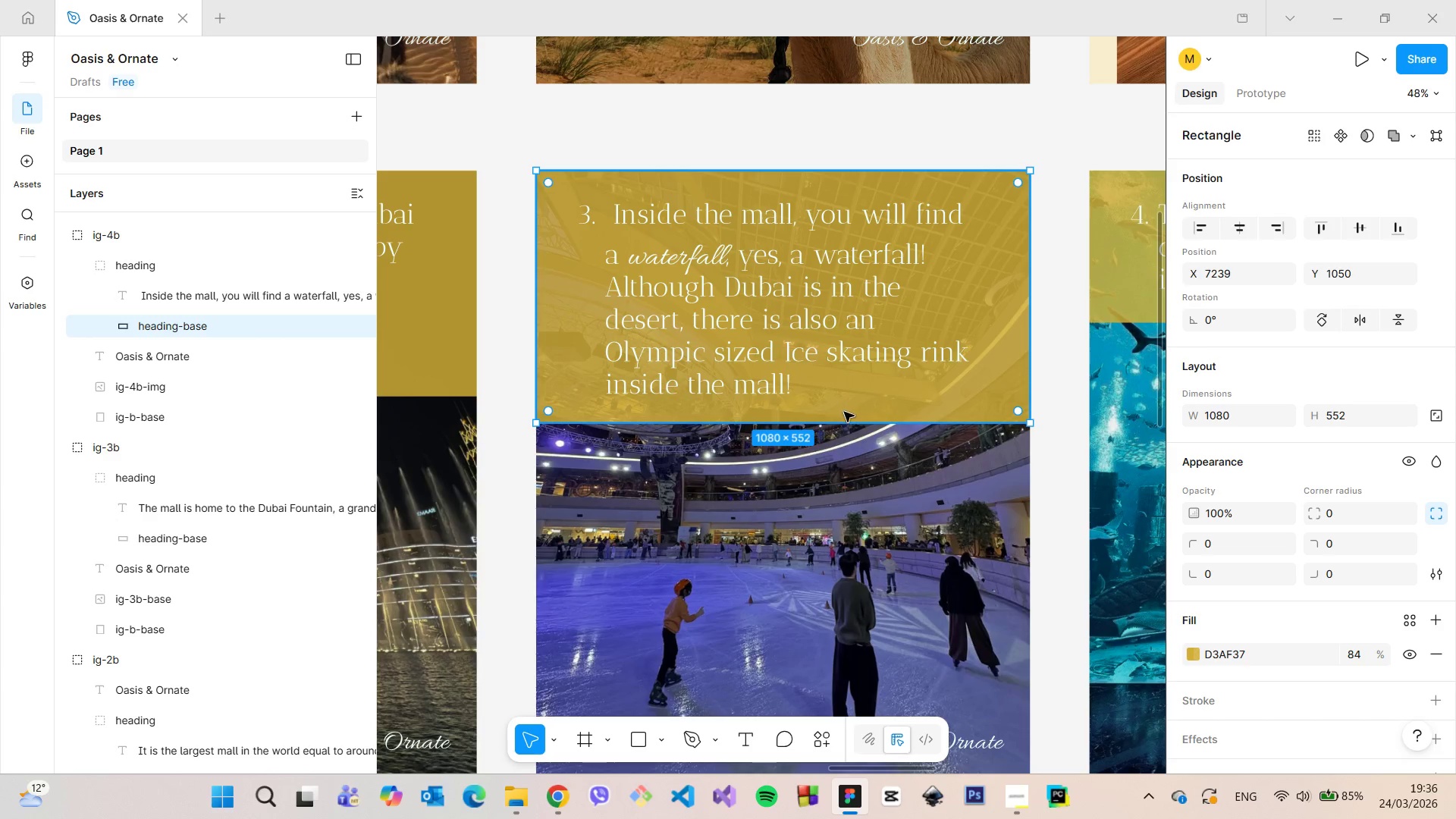 
left_click_drag(start_coordinate=[840, 419], to_coordinate=[840, 424])
 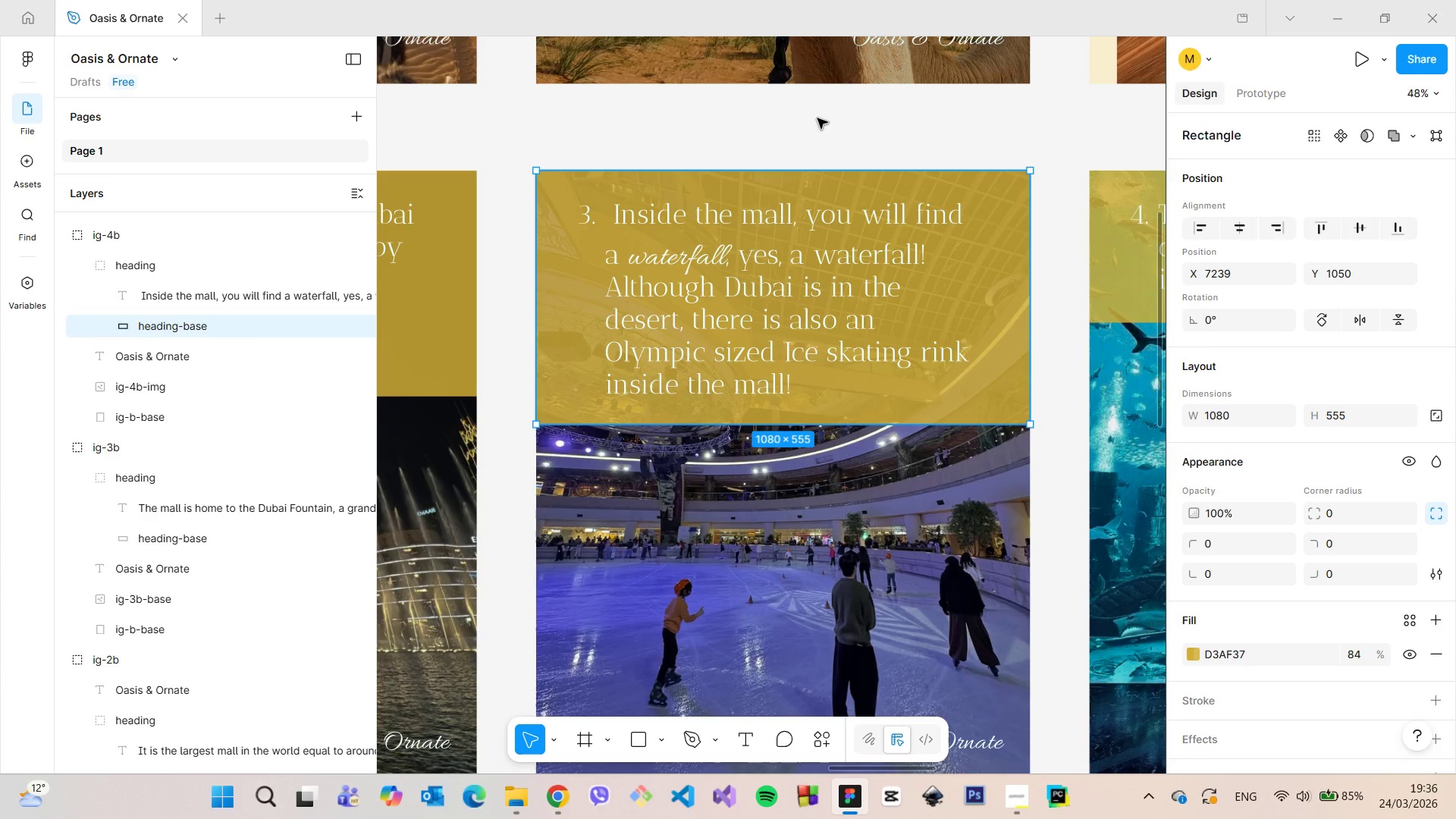 
left_click([817, 123])
 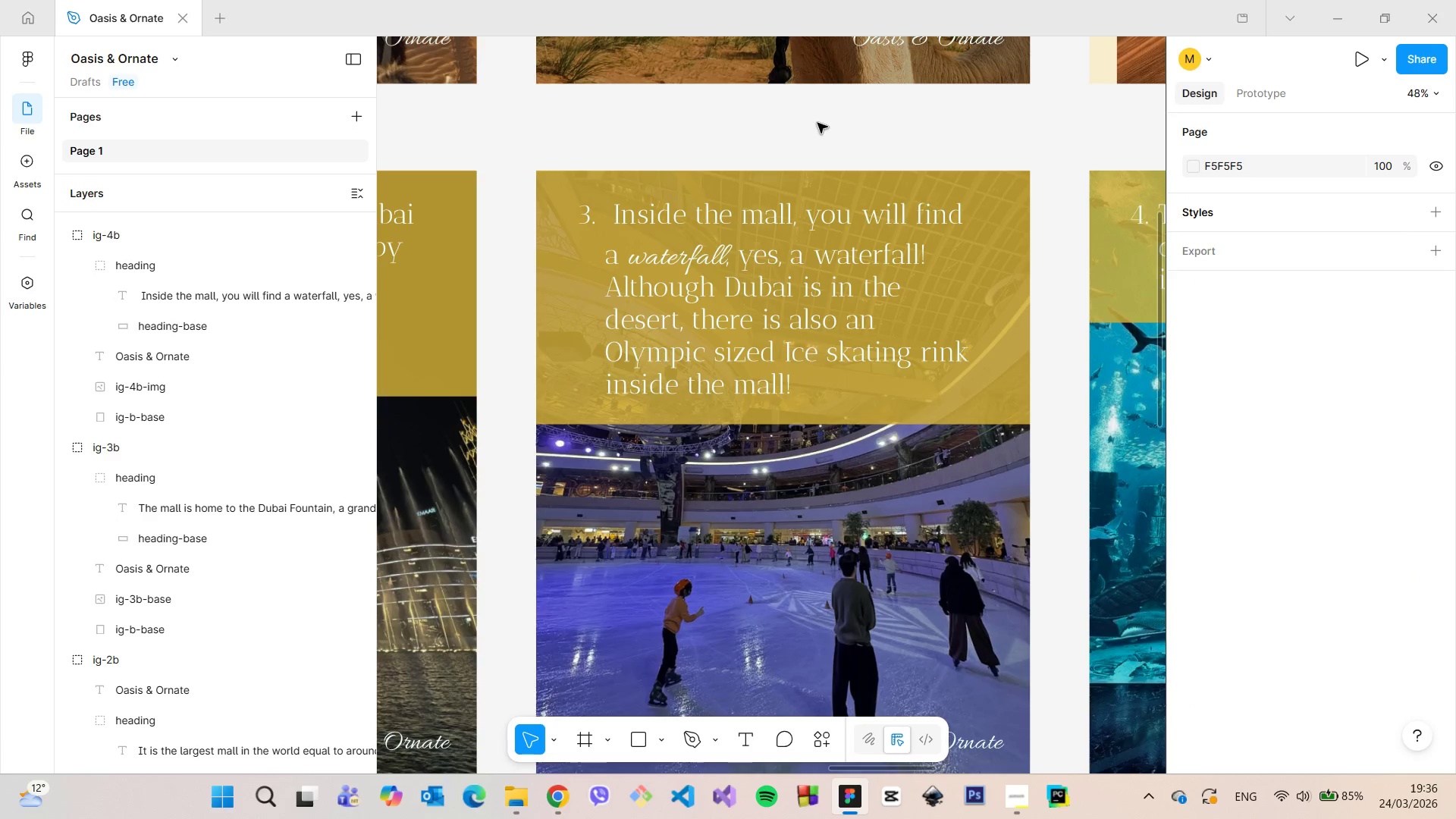 
scroll: coordinate [817, 123], scroll_direction: down, amount: 7.0
 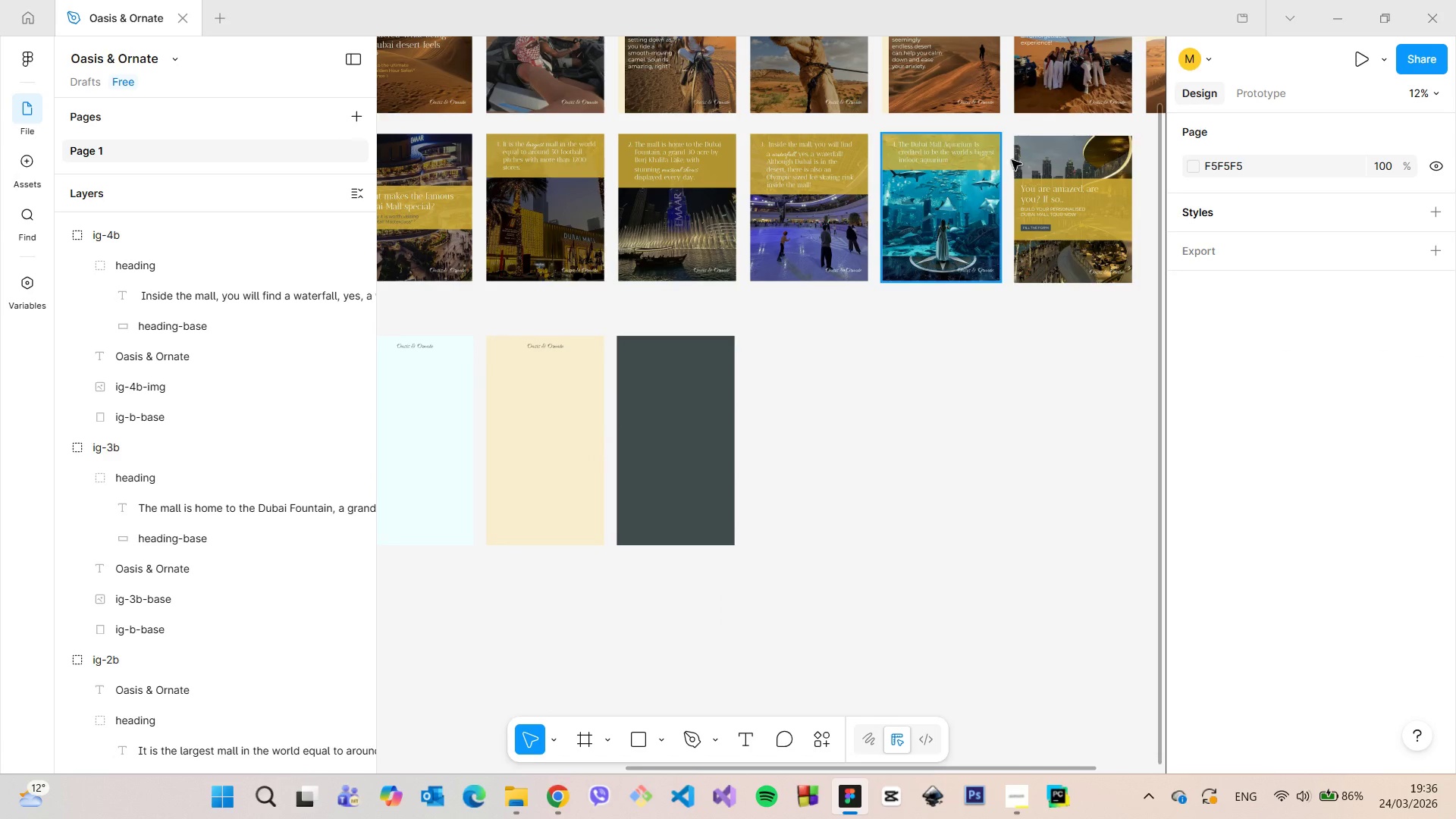 
scroll: coordinate [999, 134], scroll_direction: up, amount: 9.0
 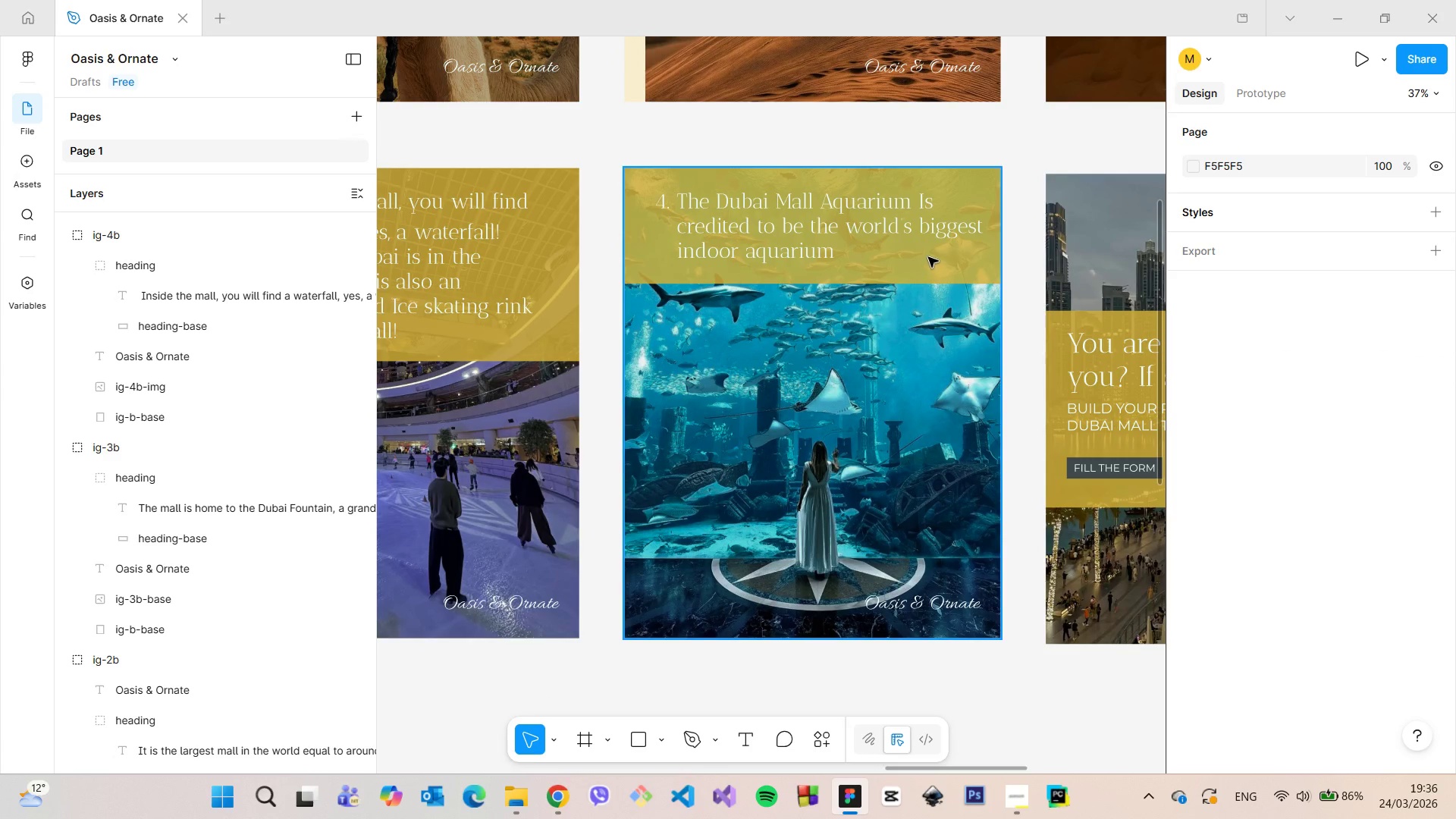 
double_click([927, 256])
 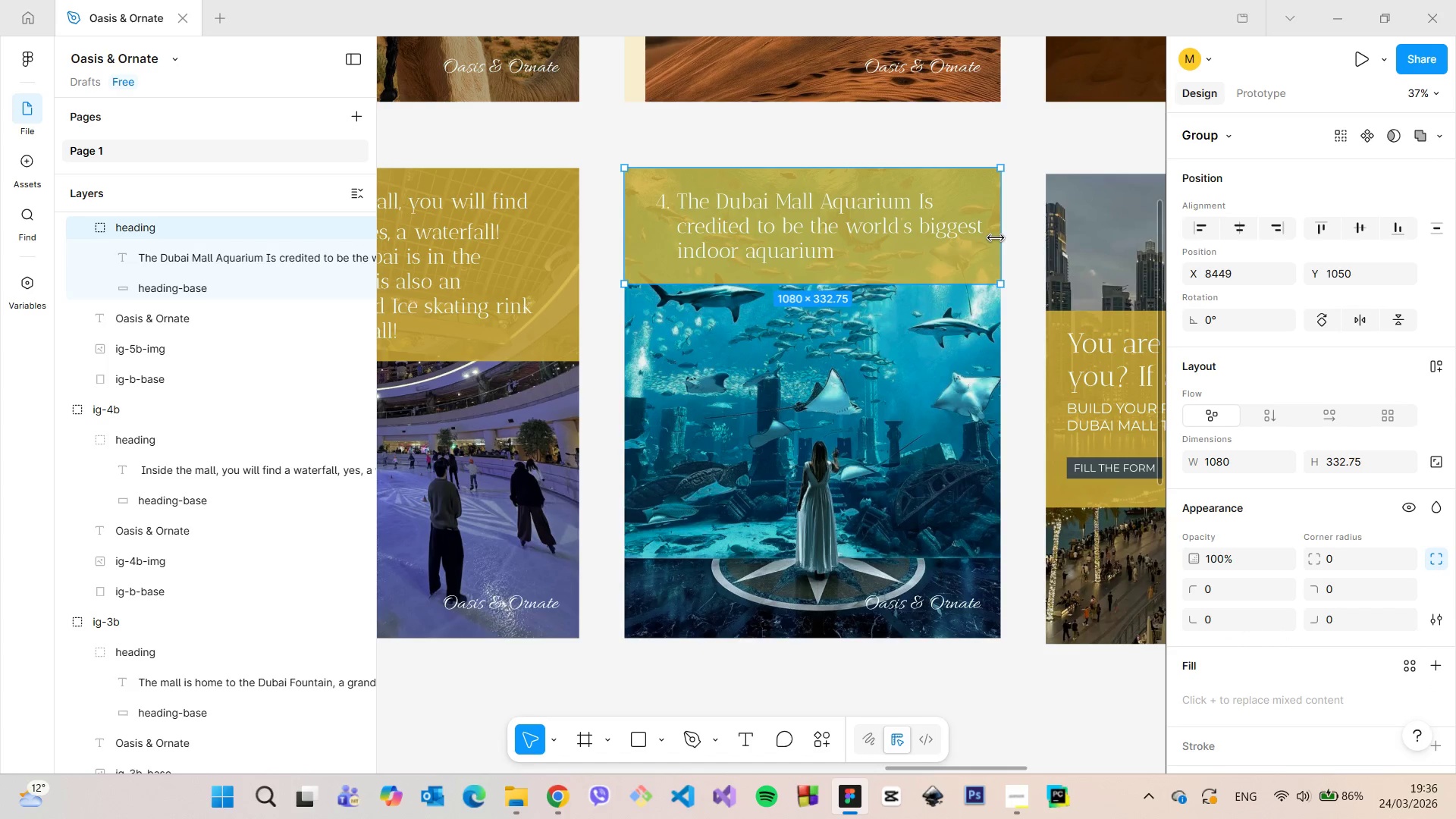 
double_click([943, 224])
 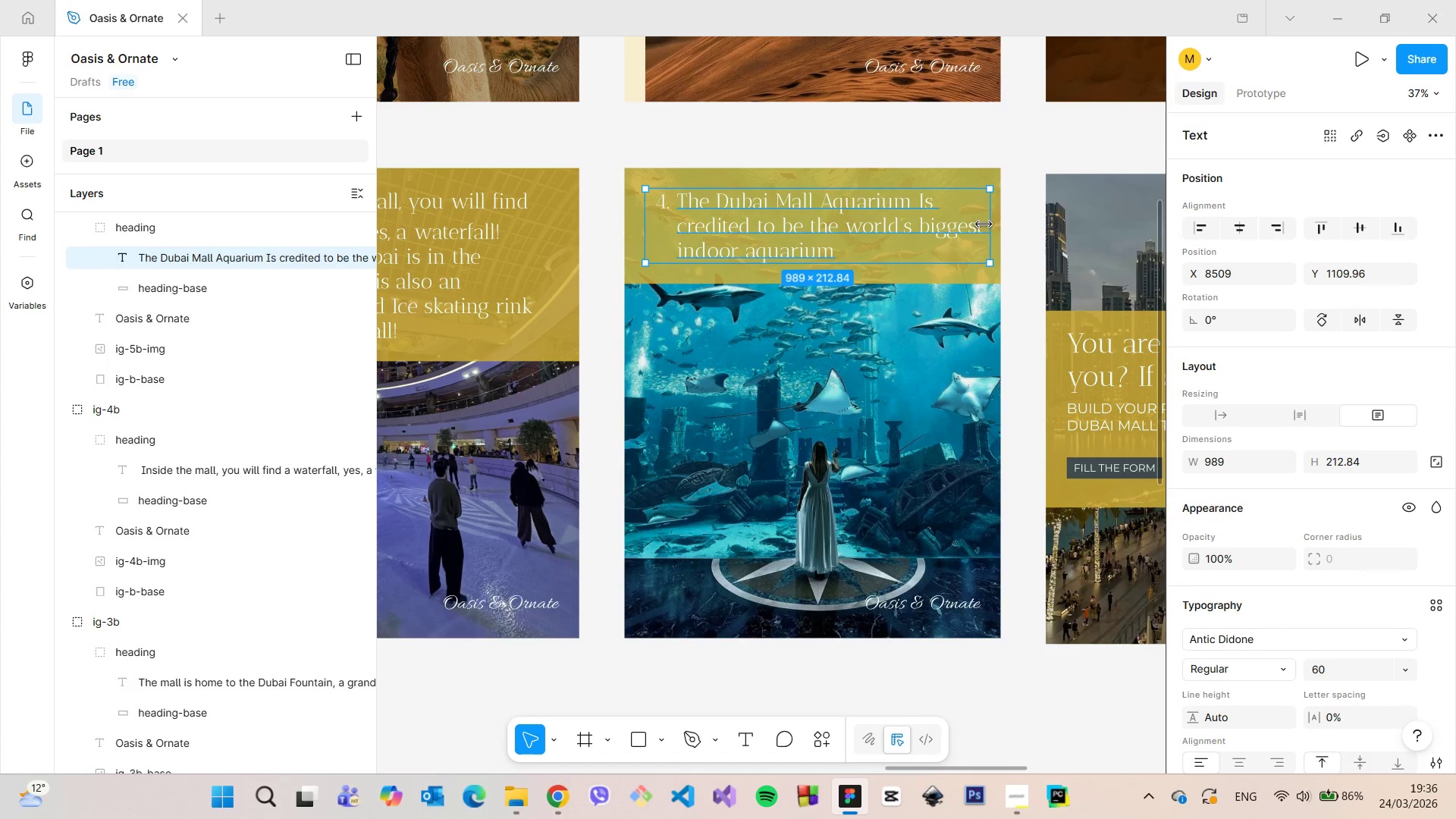 
left_click_drag(start_coordinate=[987, 224], to_coordinate=[942, 232])
 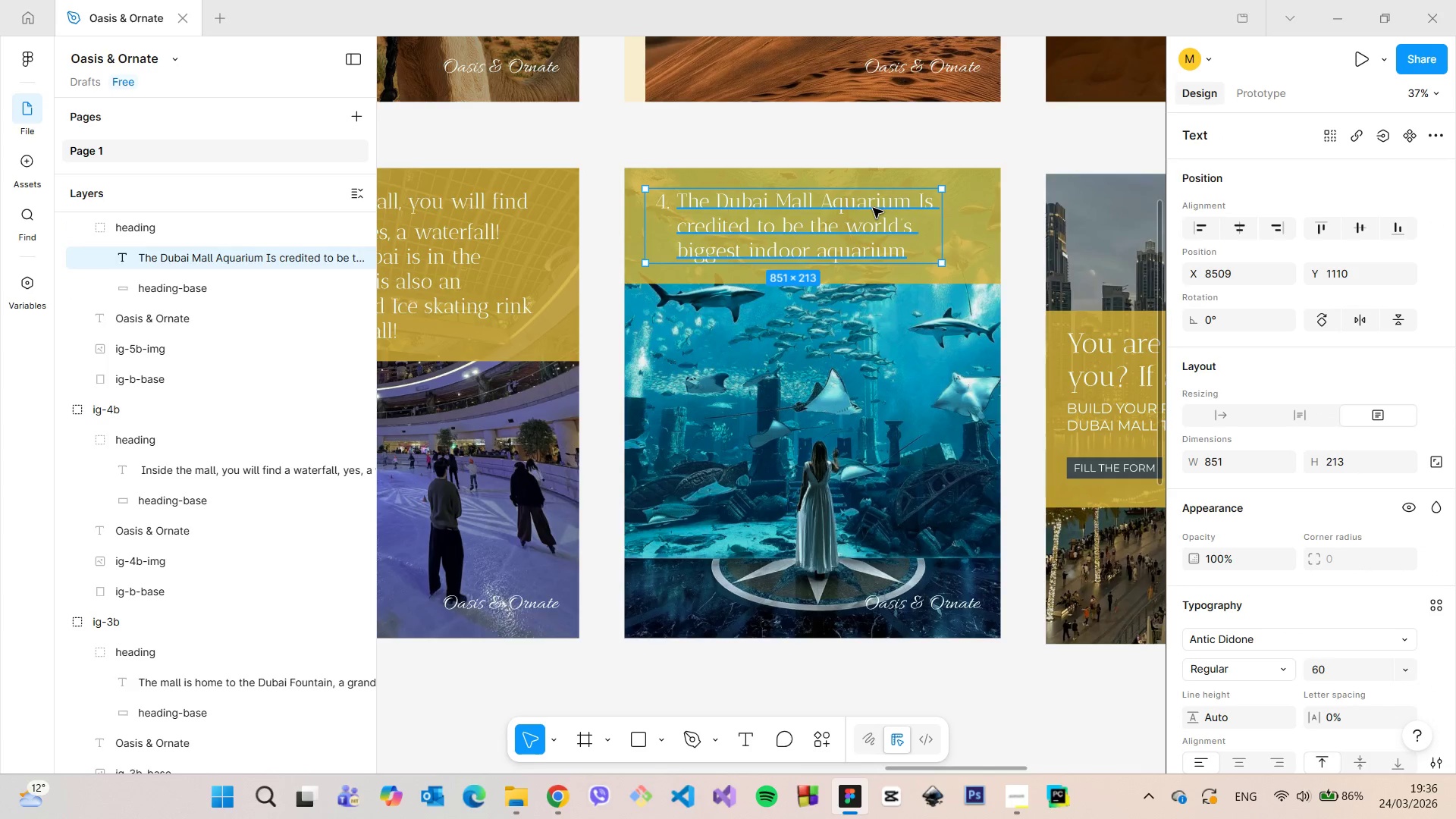 
scroll: coordinate [873, 208], scroll_direction: up, amount: 4.0
 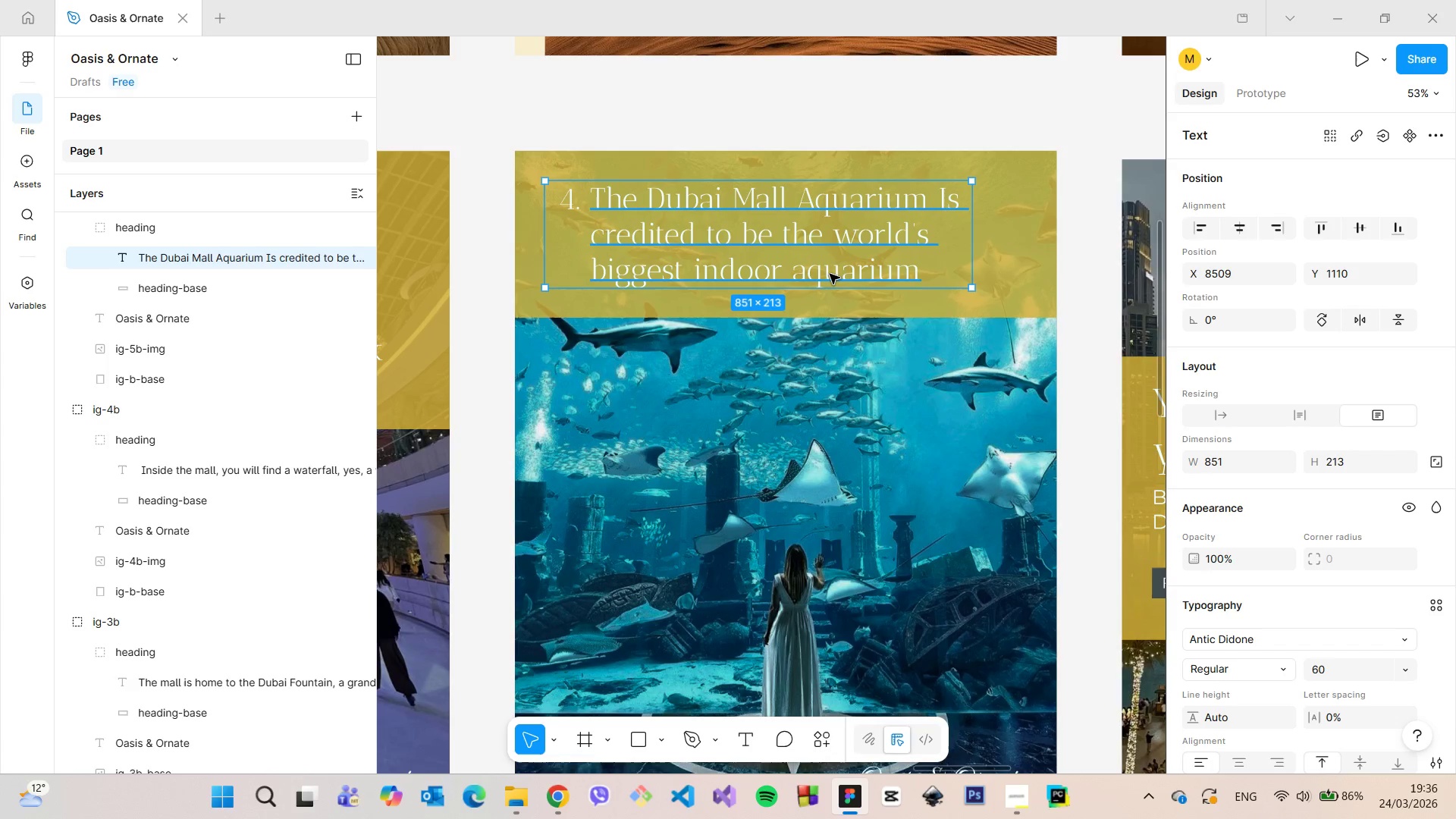 
double_click([830, 274])
 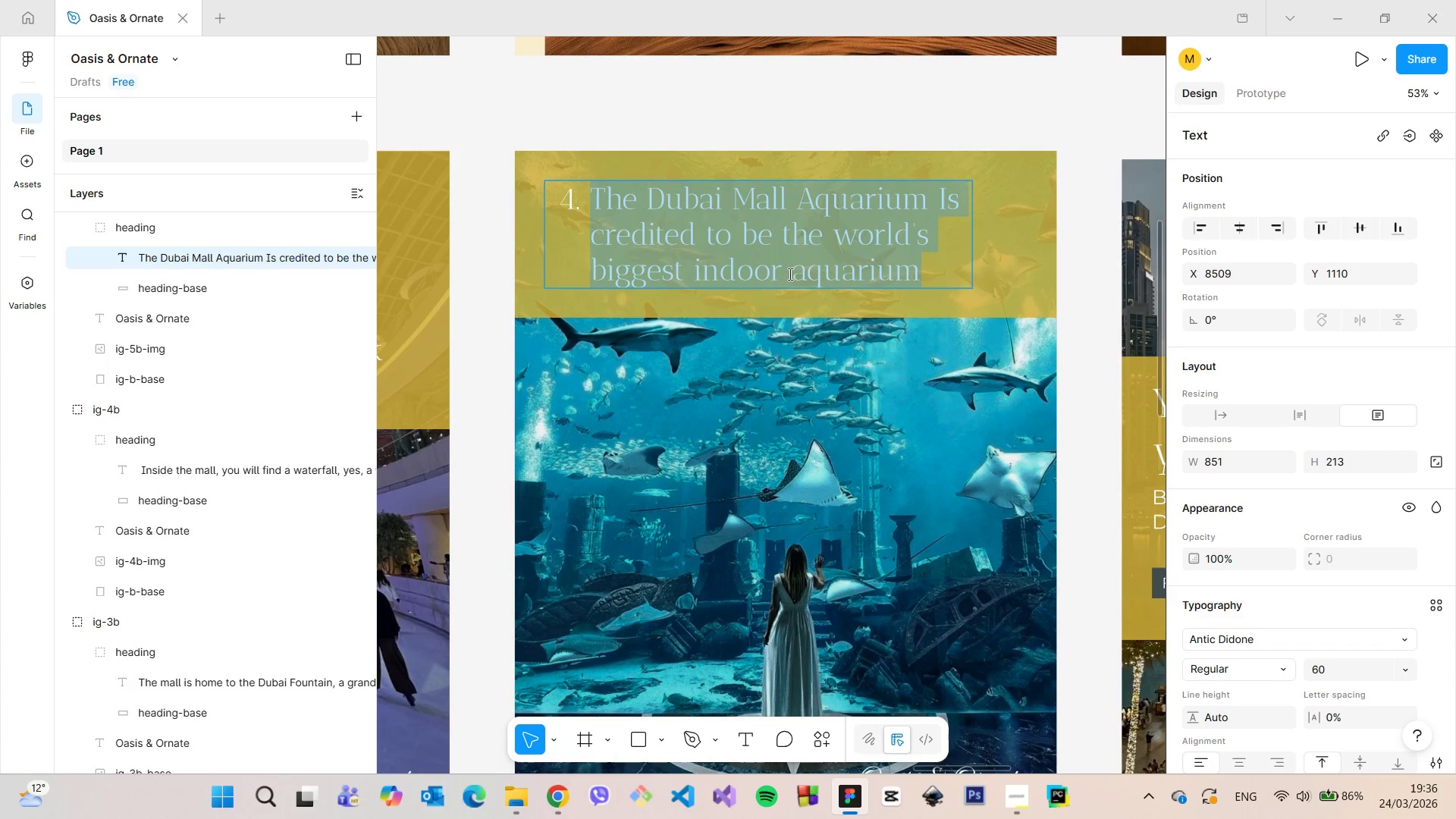 
left_click([789, 274])
 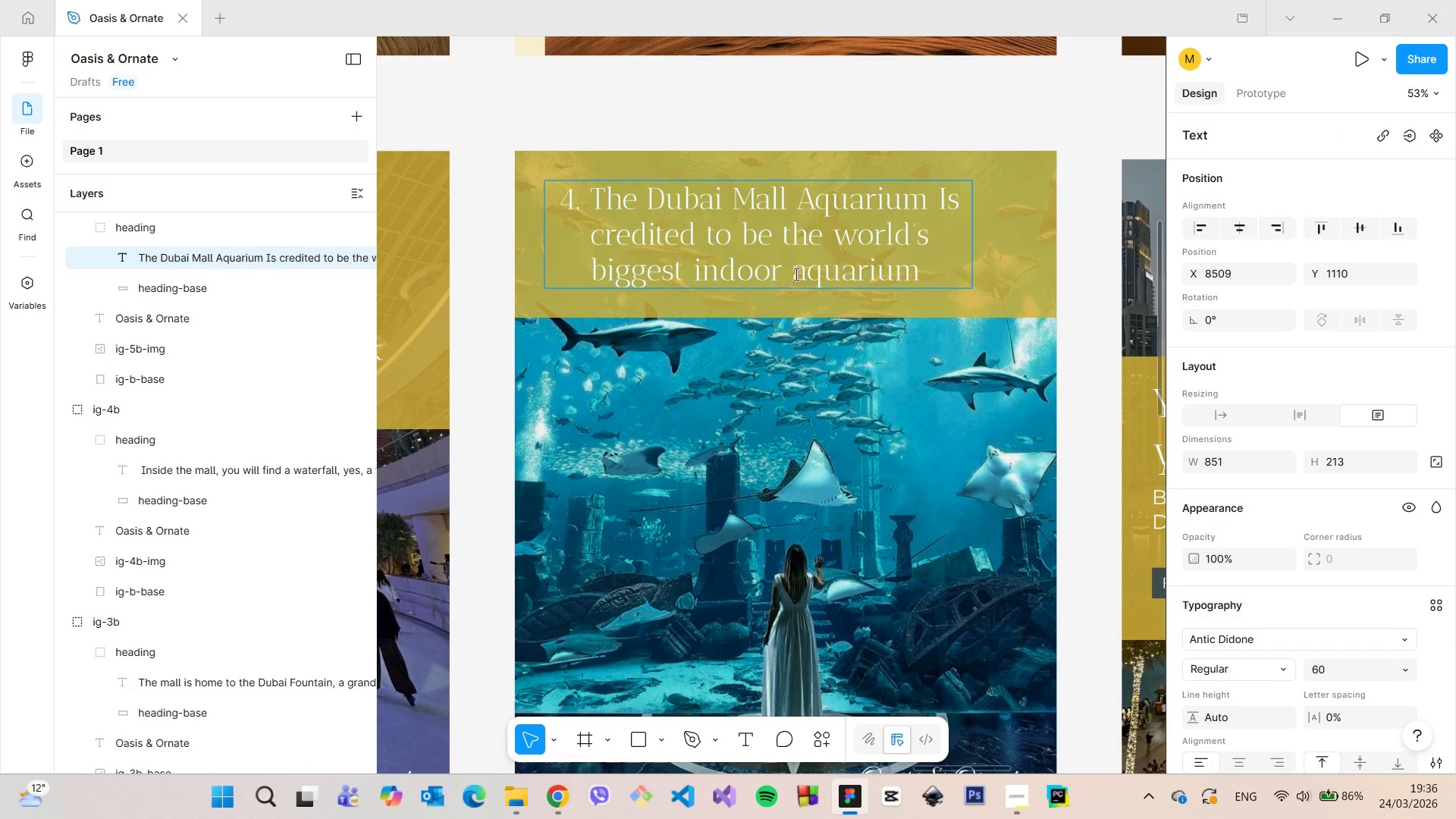 
left_click_drag(start_coordinate=[795, 274], to_coordinate=[917, 275])
 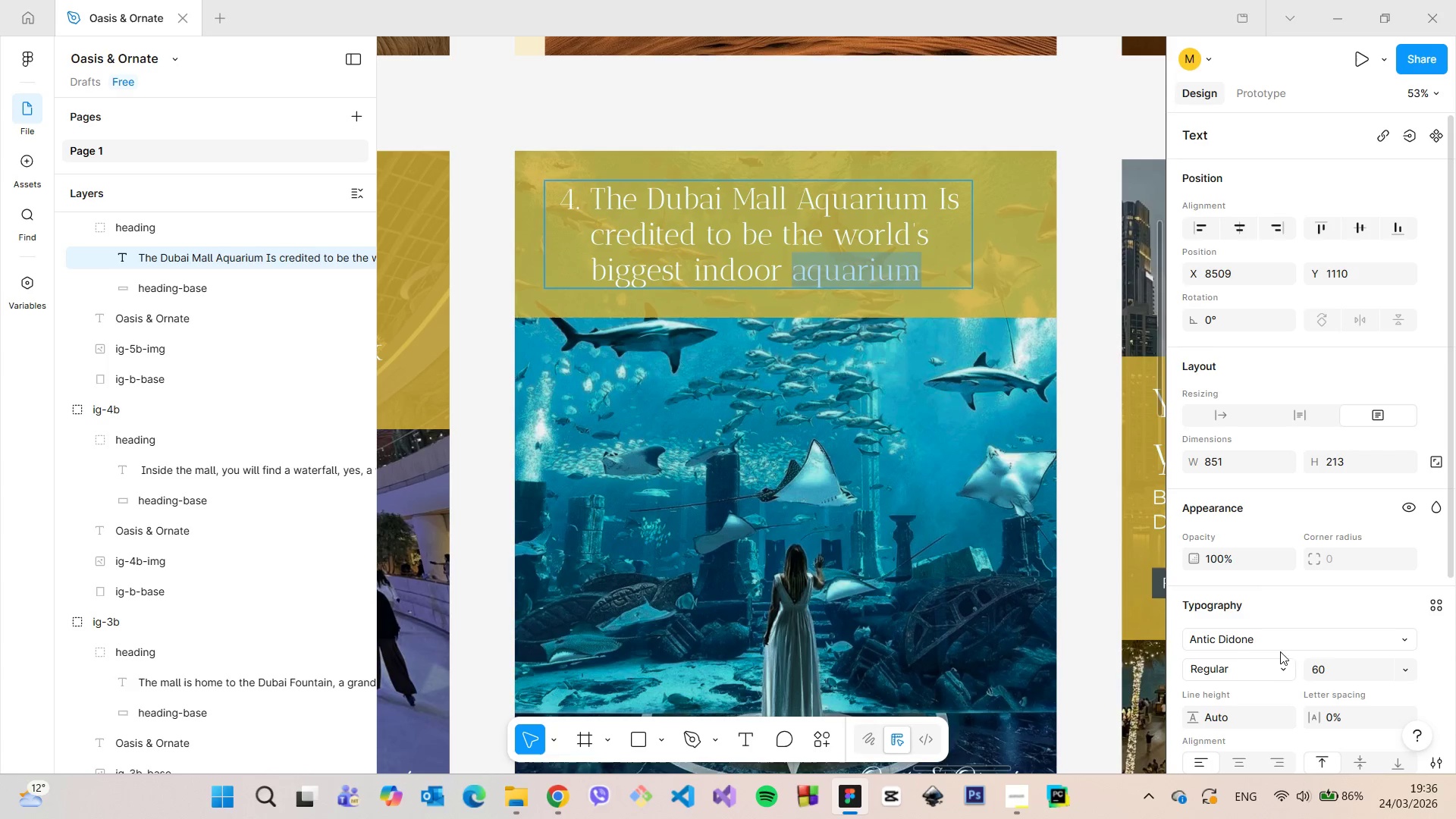 
left_click([1266, 639])
 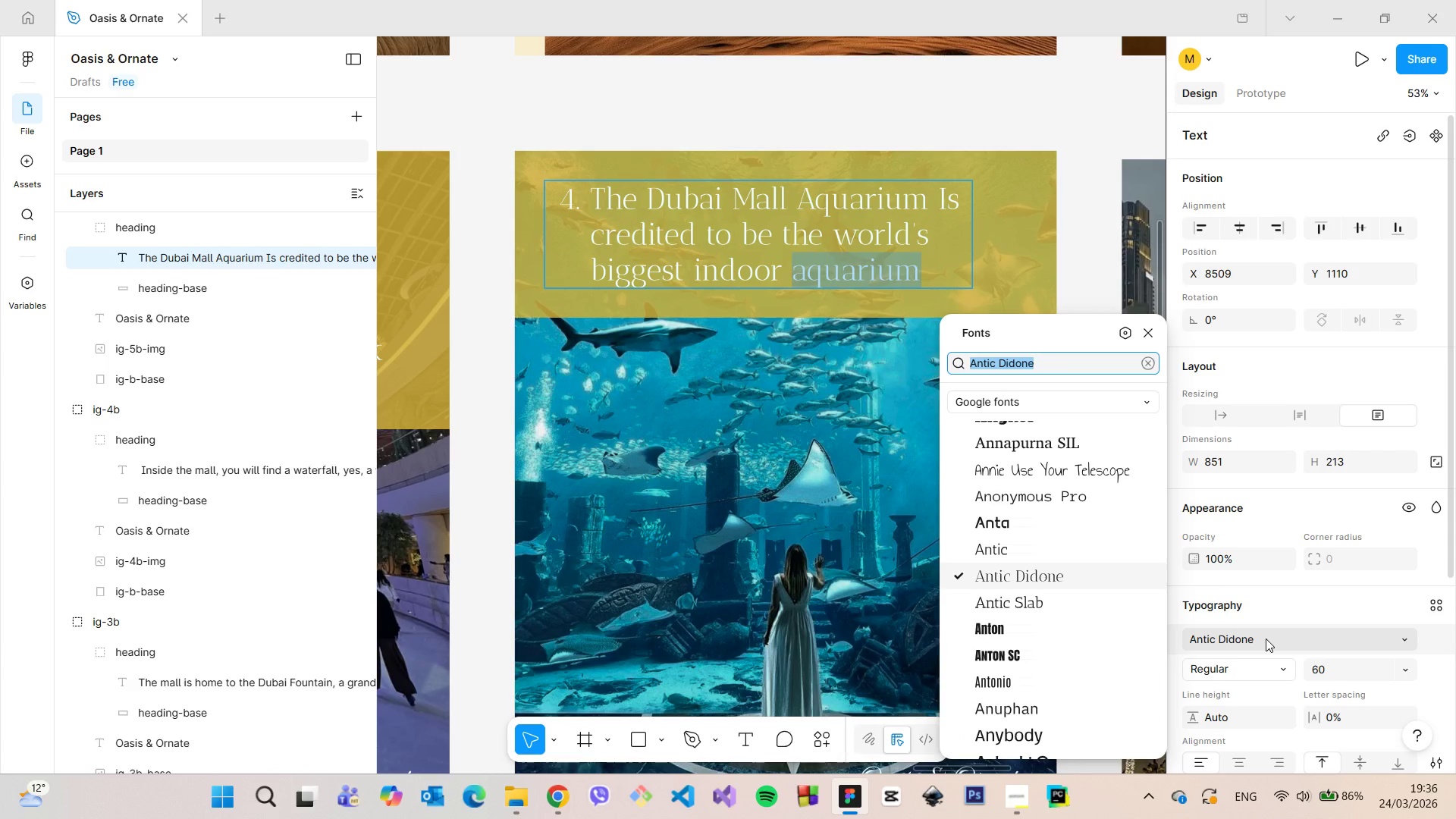 
type(all)
 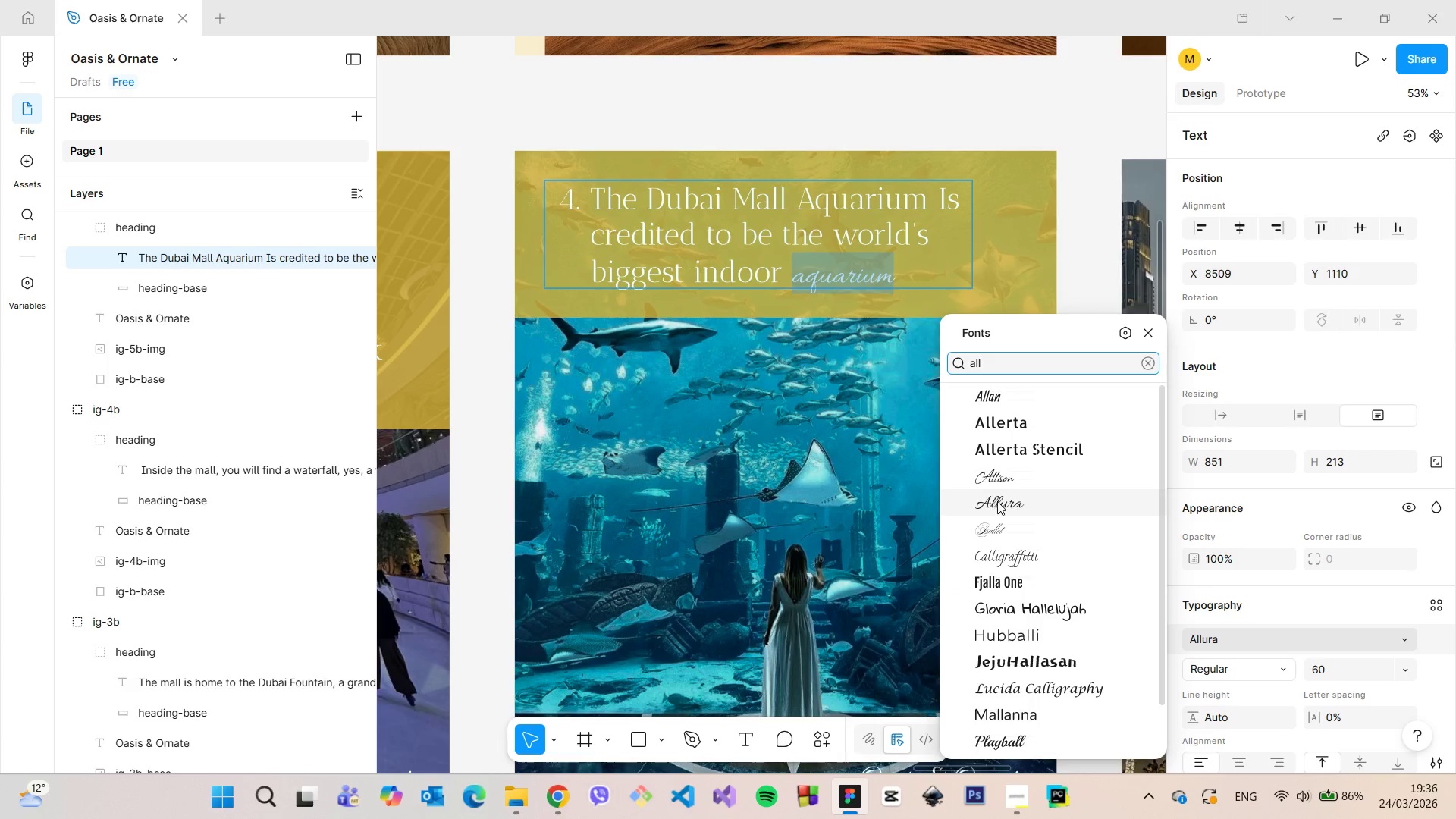 
left_click([997, 501])
 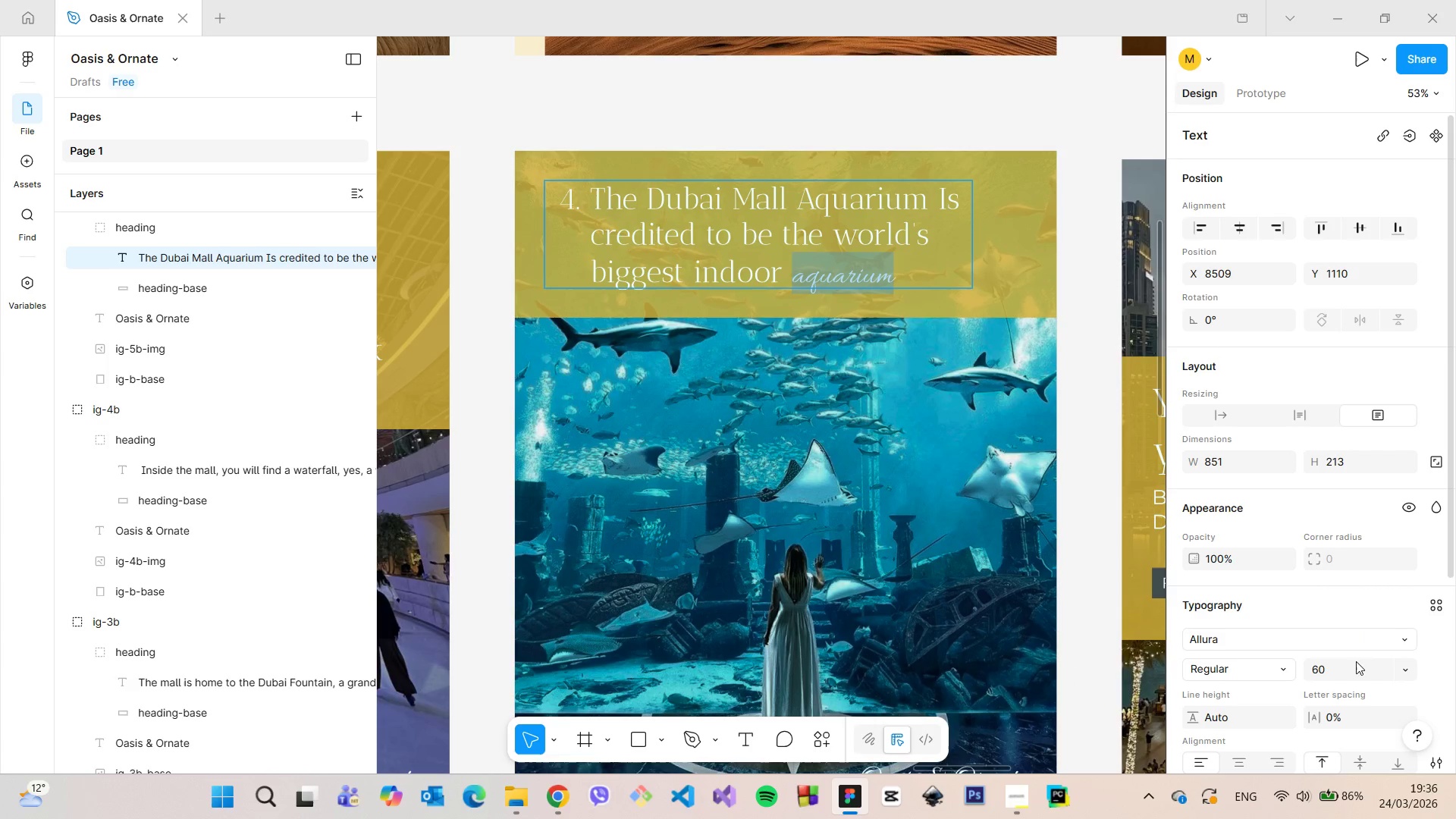 
left_click([1347, 668])
 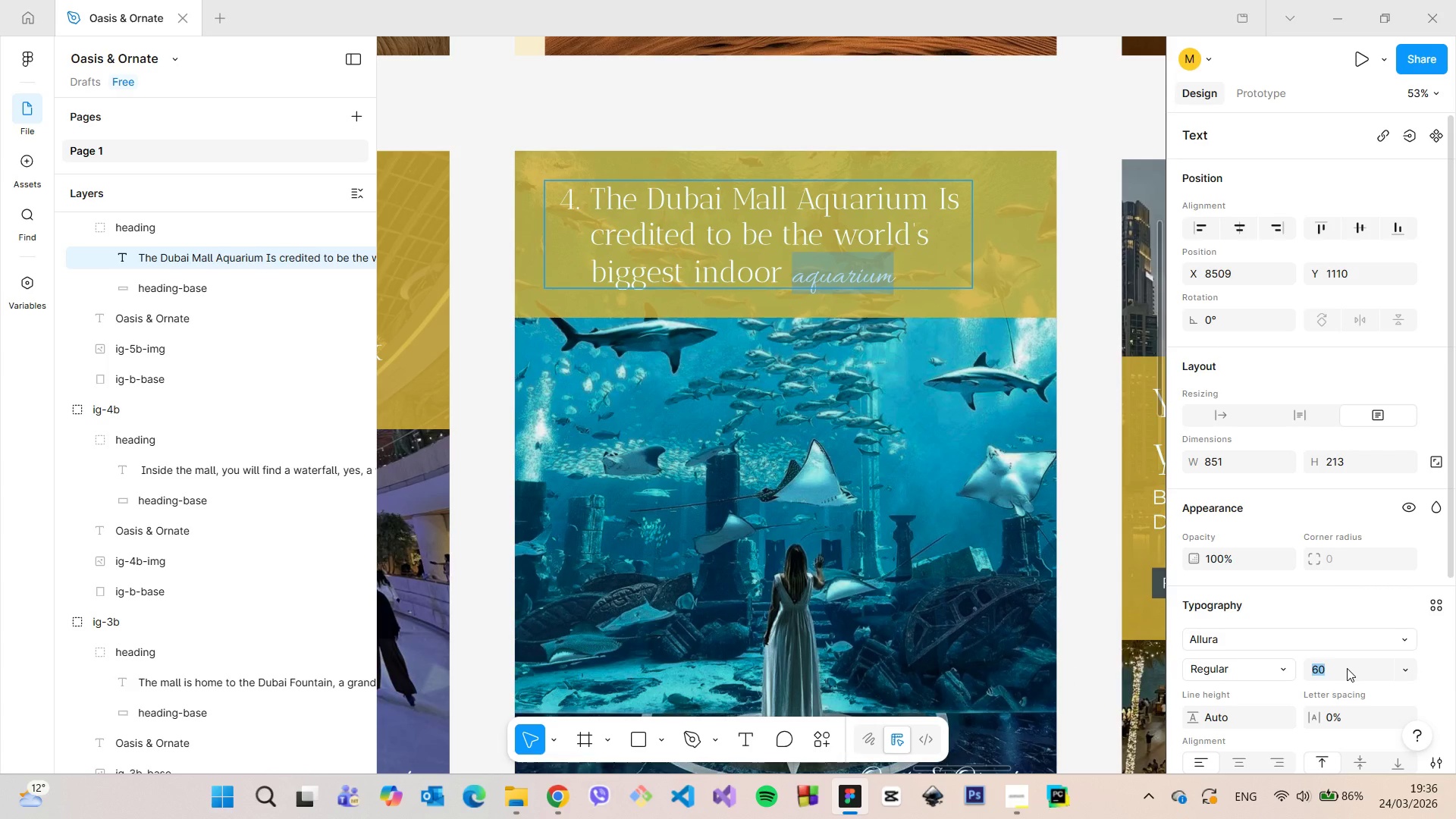 
type(70)
 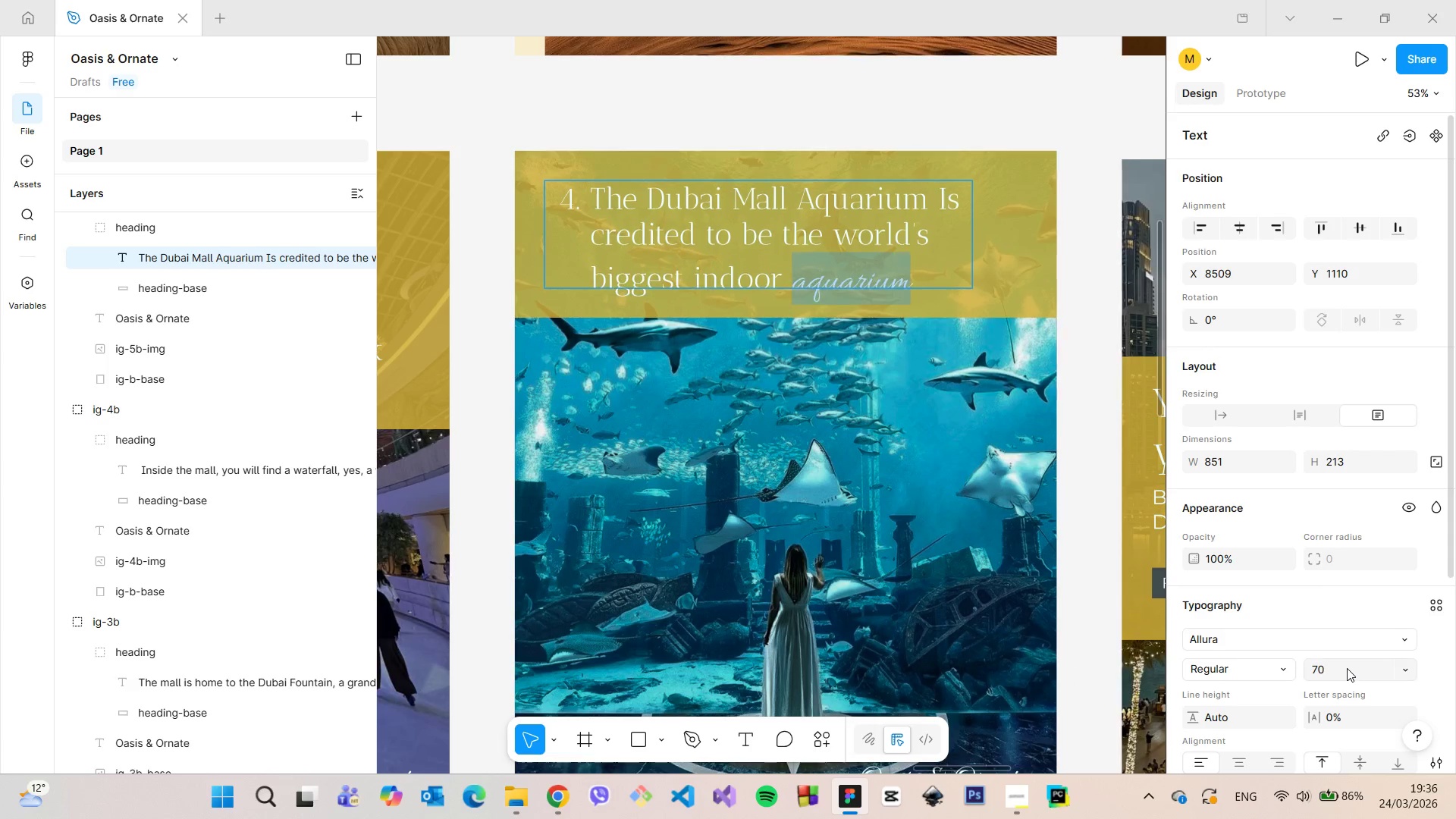 
key(Enter)
 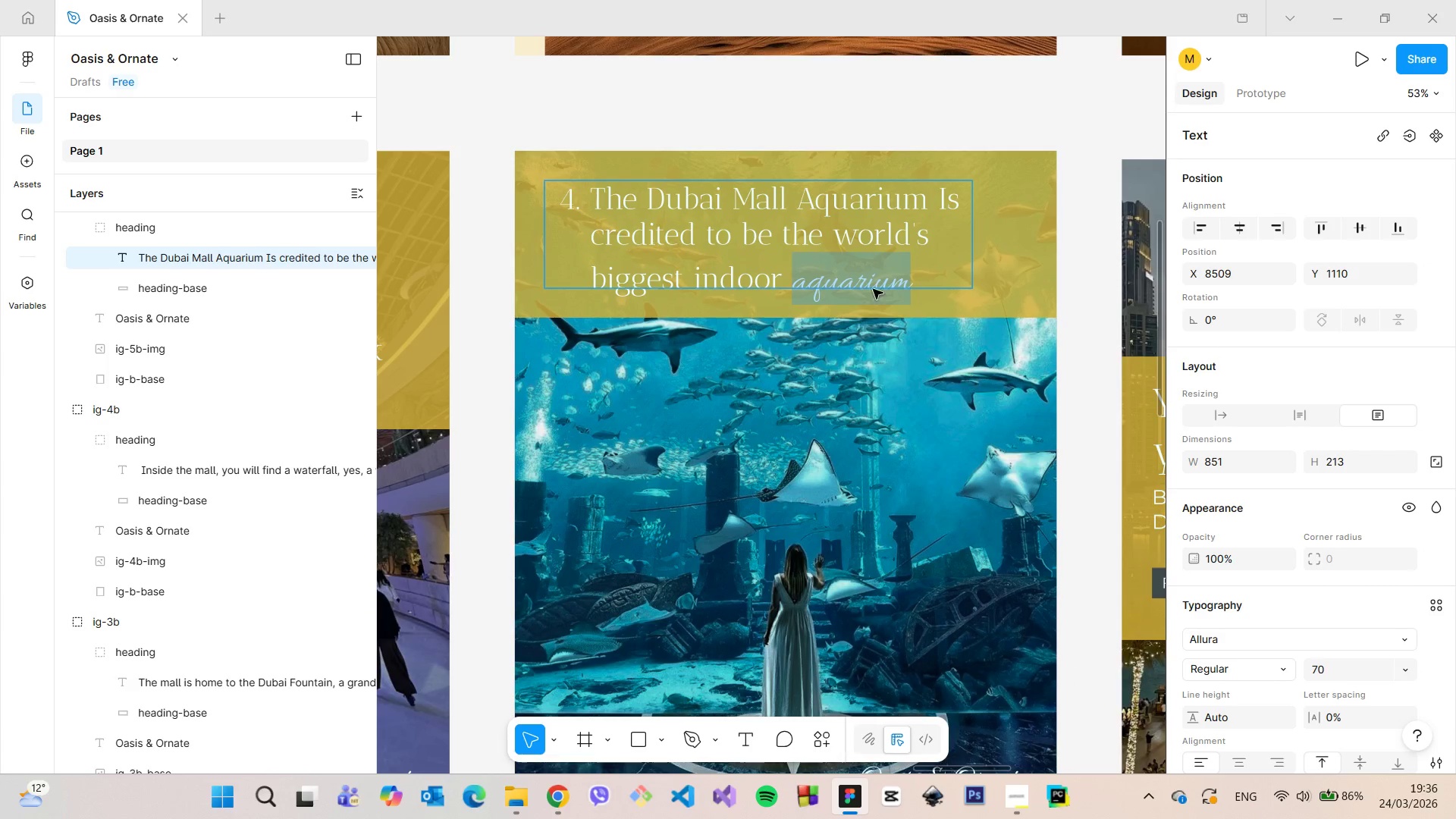 
left_click([793, 131])
 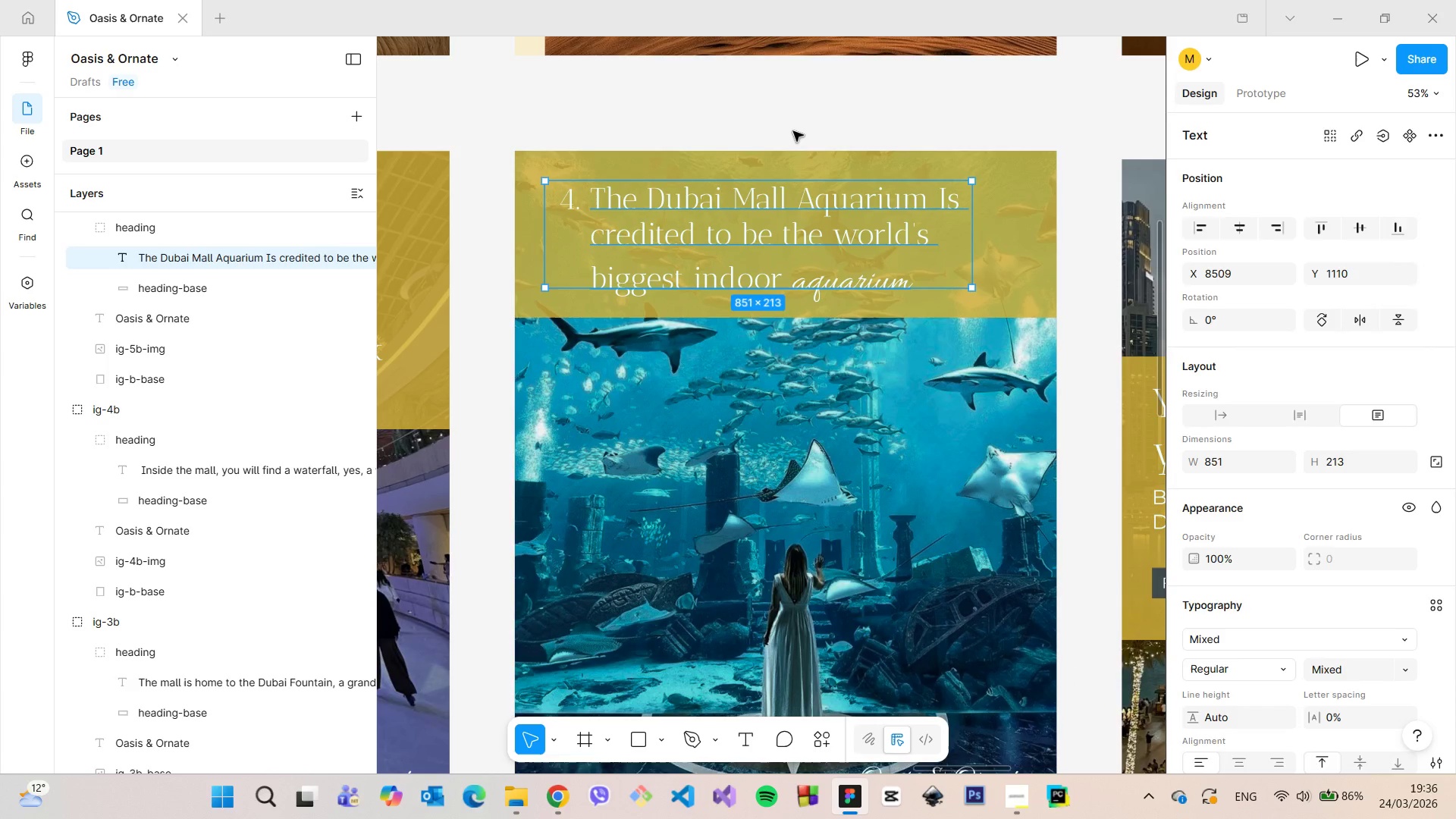 
left_click([793, 131])
 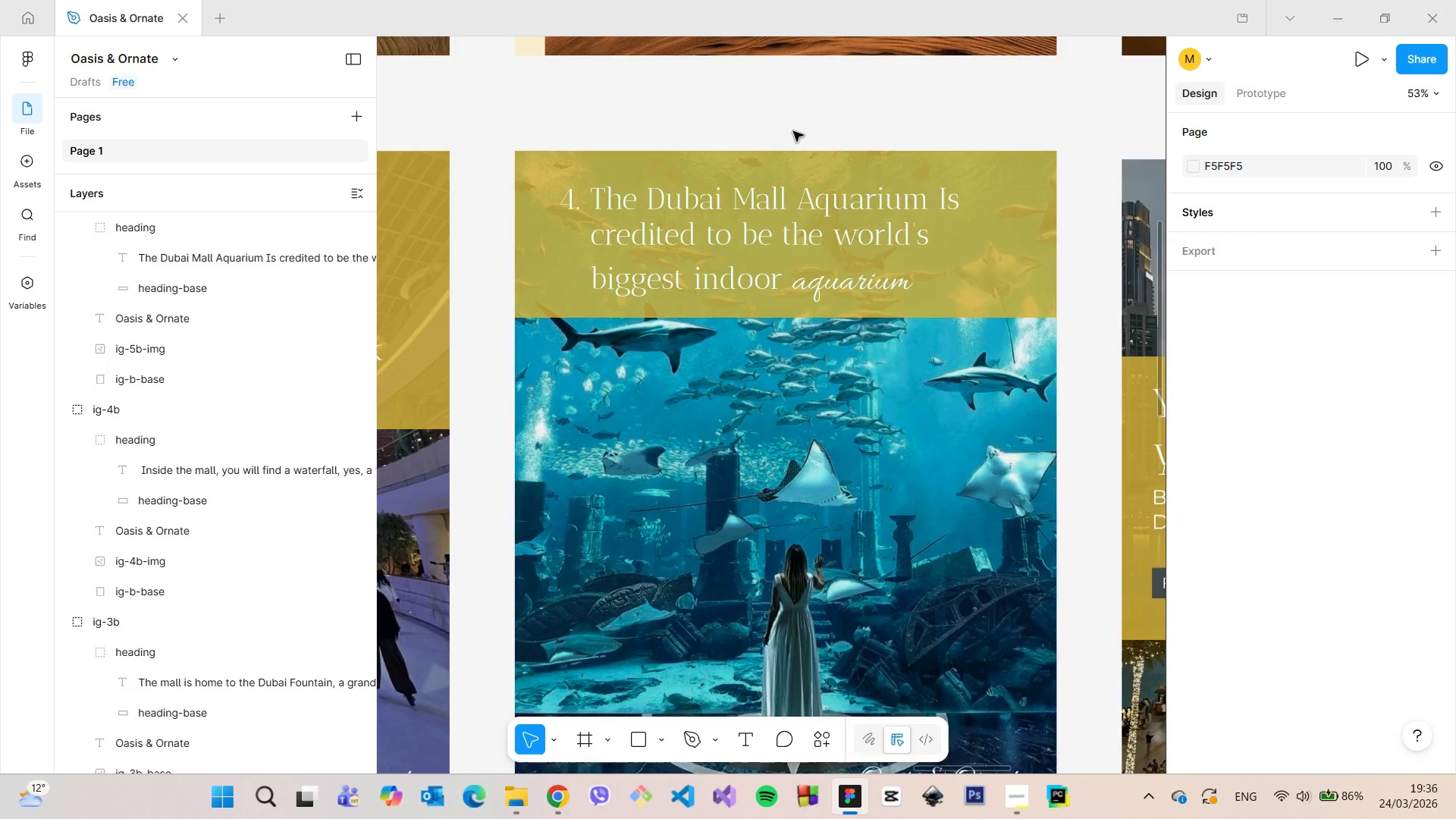 
scroll: coordinate [604, 168], scroll_direction: down, amount: 16.0
 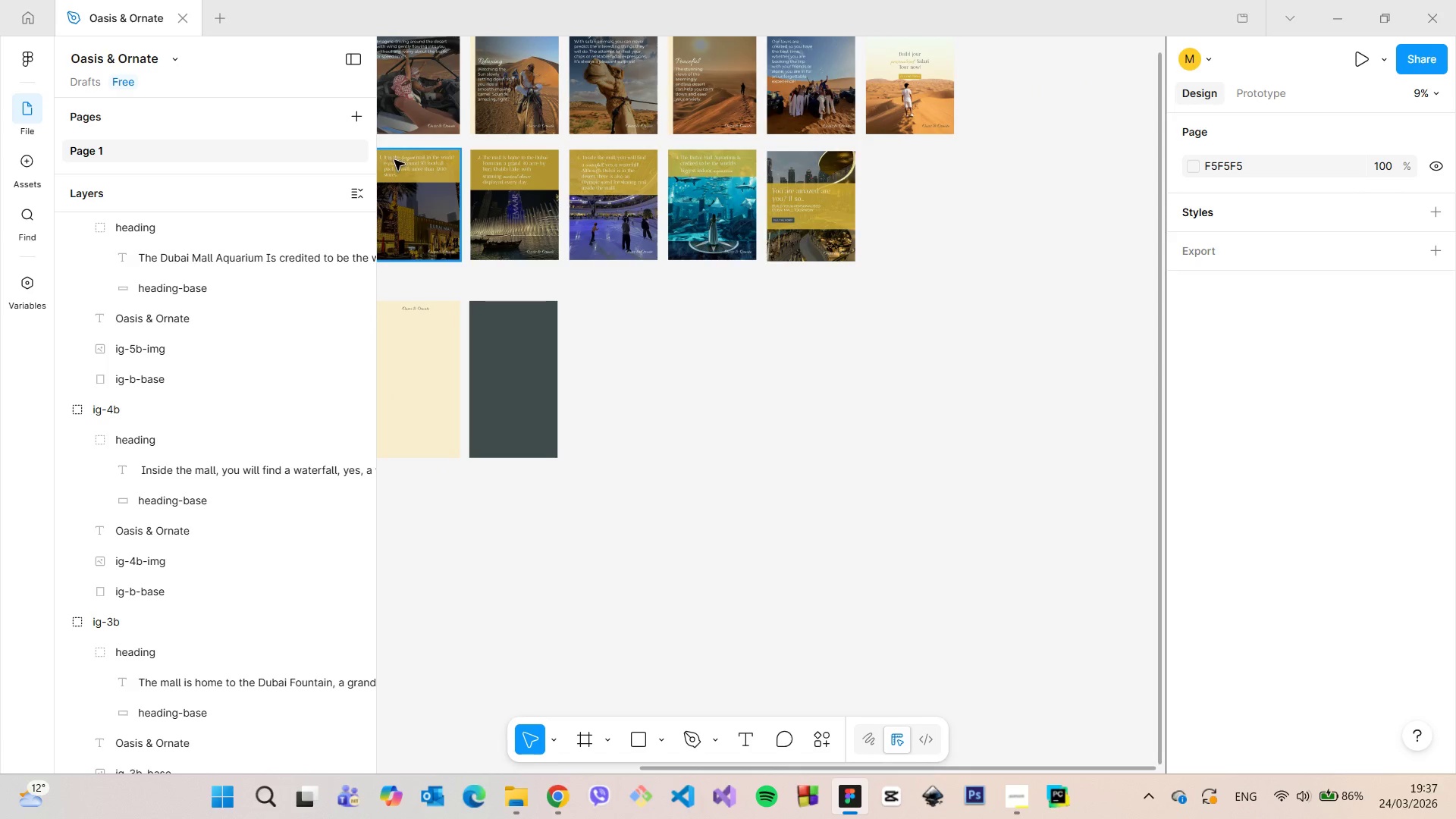 
scroll: coordinate [397, 154], scroll_direction: up, amount: 14.0
 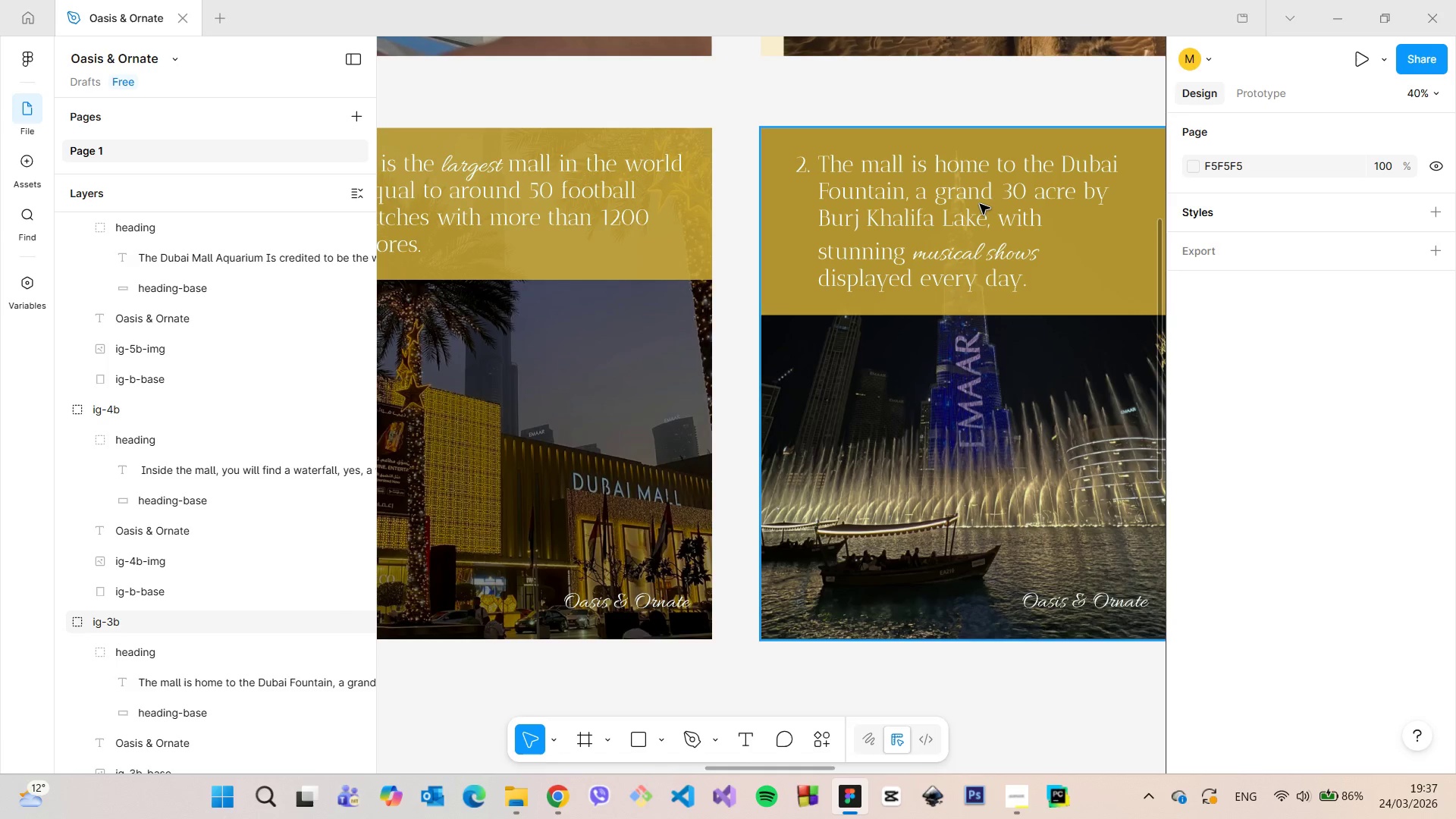 
double_click([980, 204])
 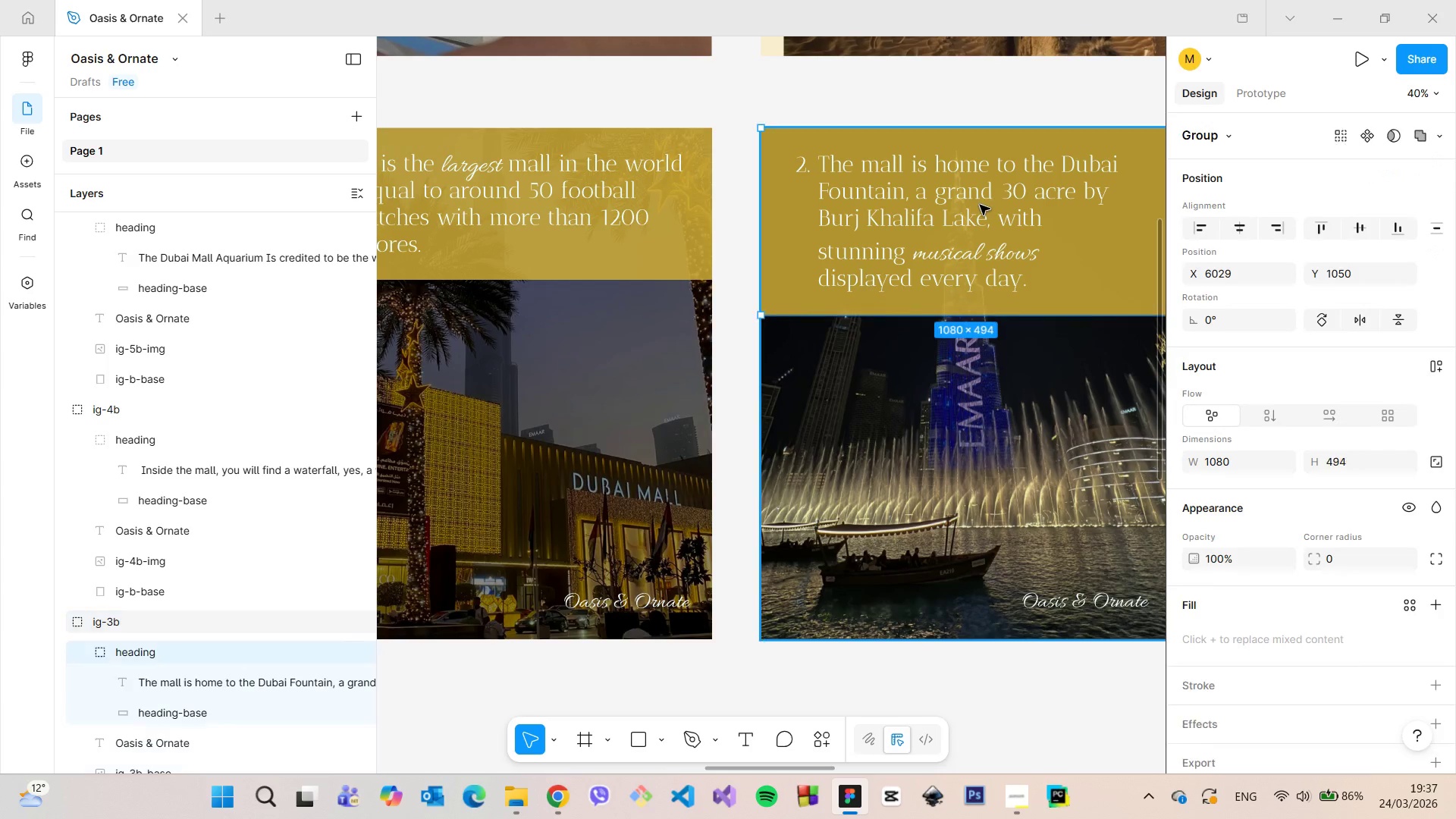 
triple_click([980, 205])
 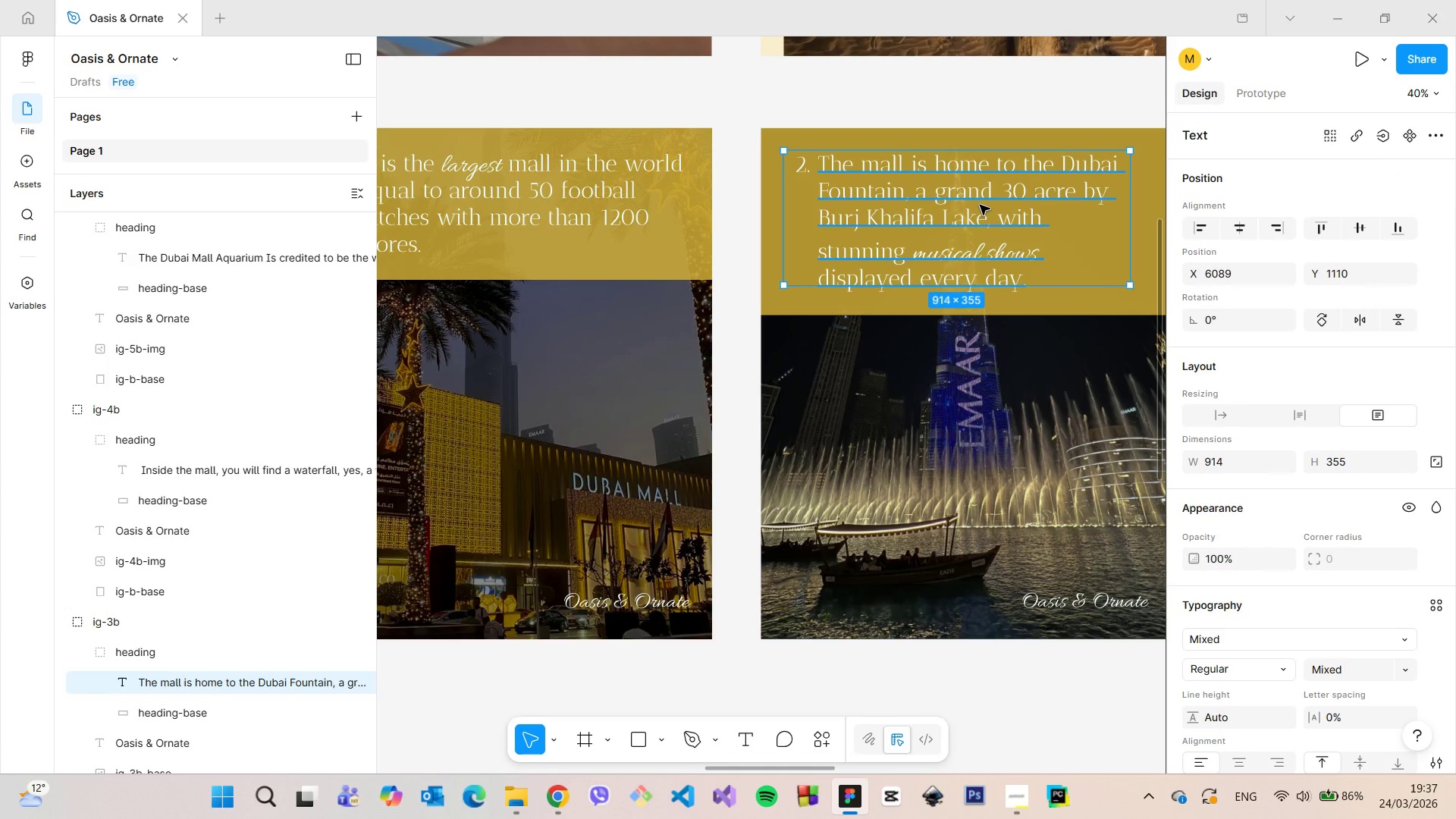 
double_click([980, 205])
 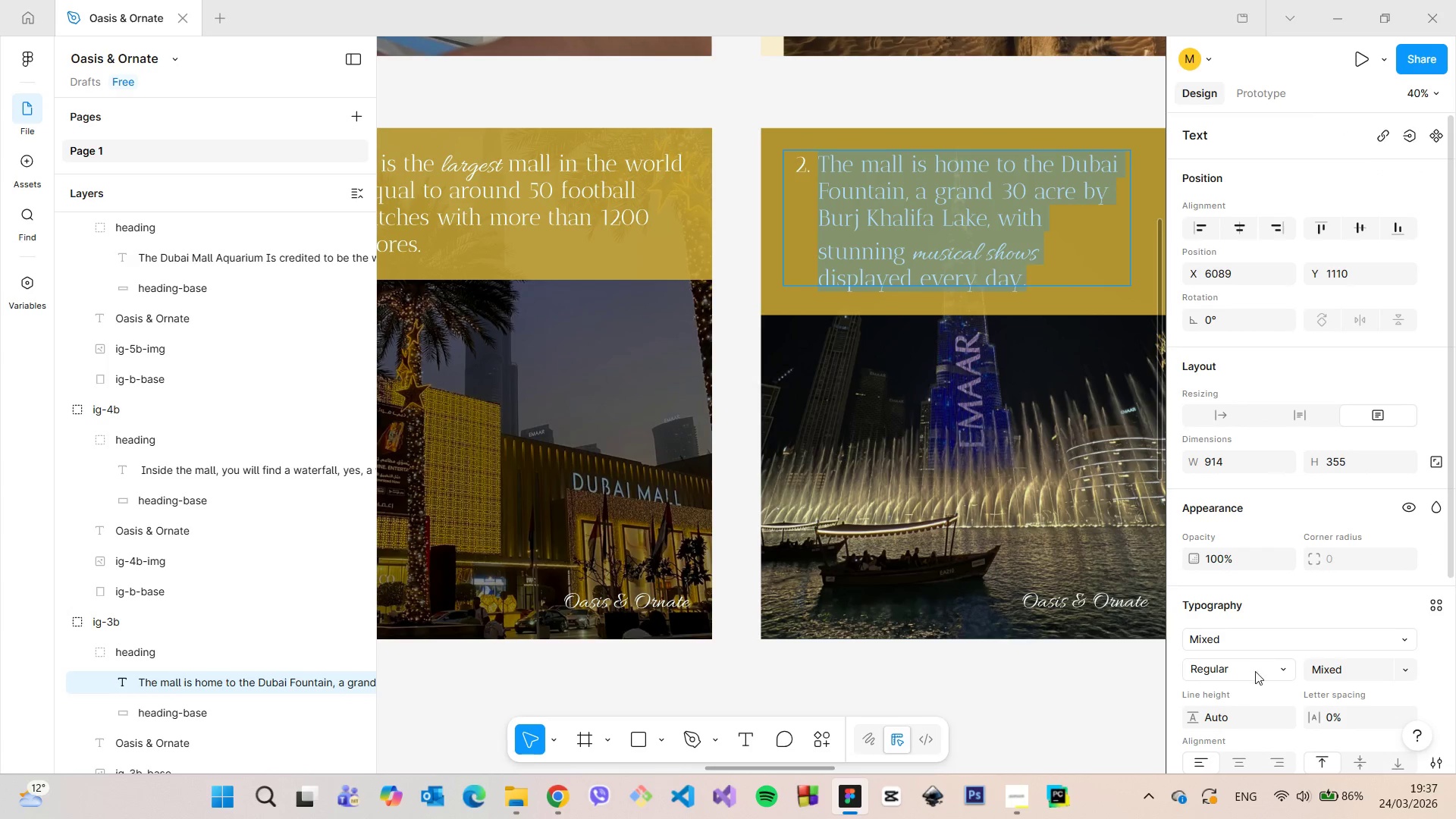 
left_click([1230, 713])
 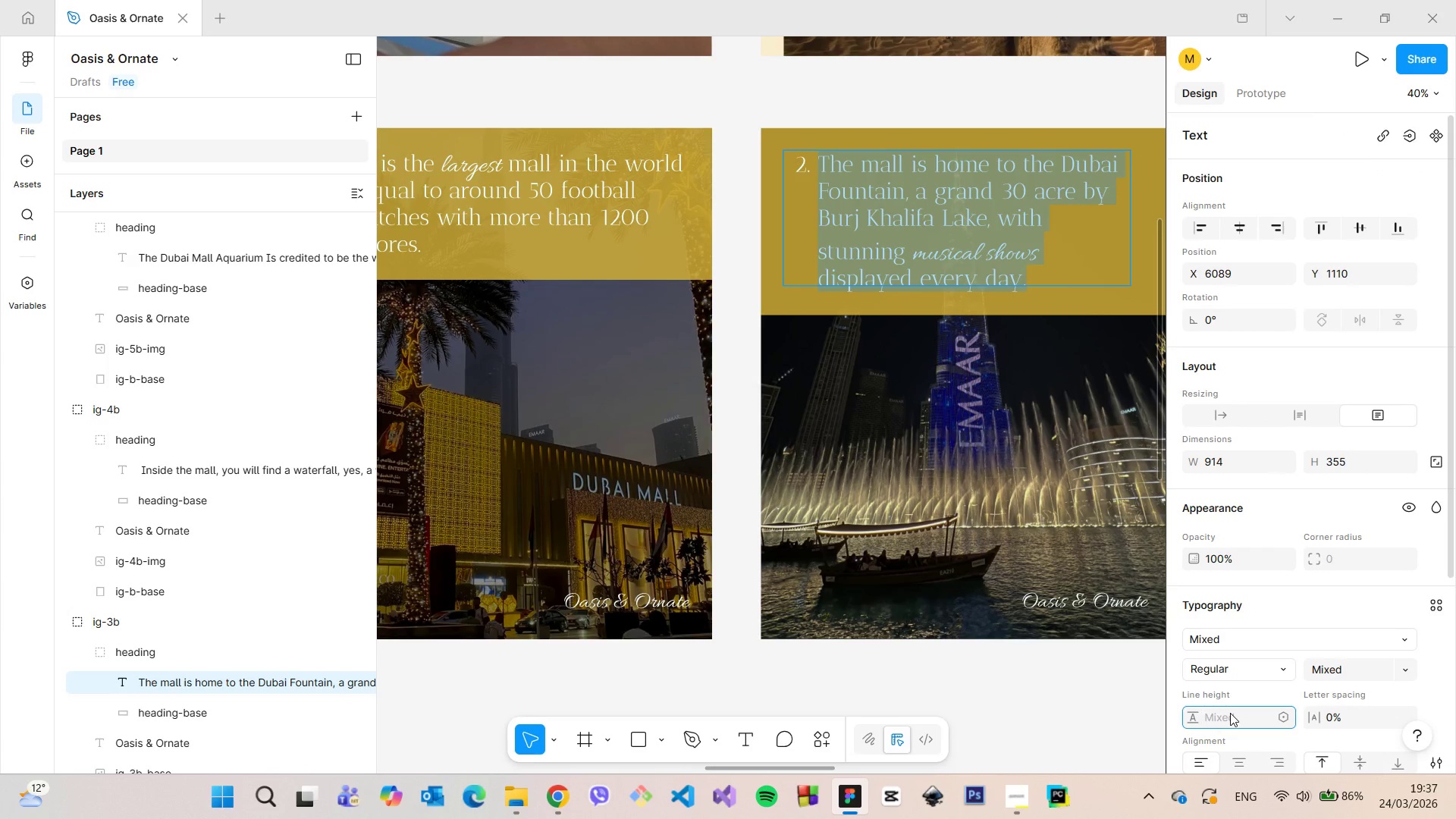 
type(40)
 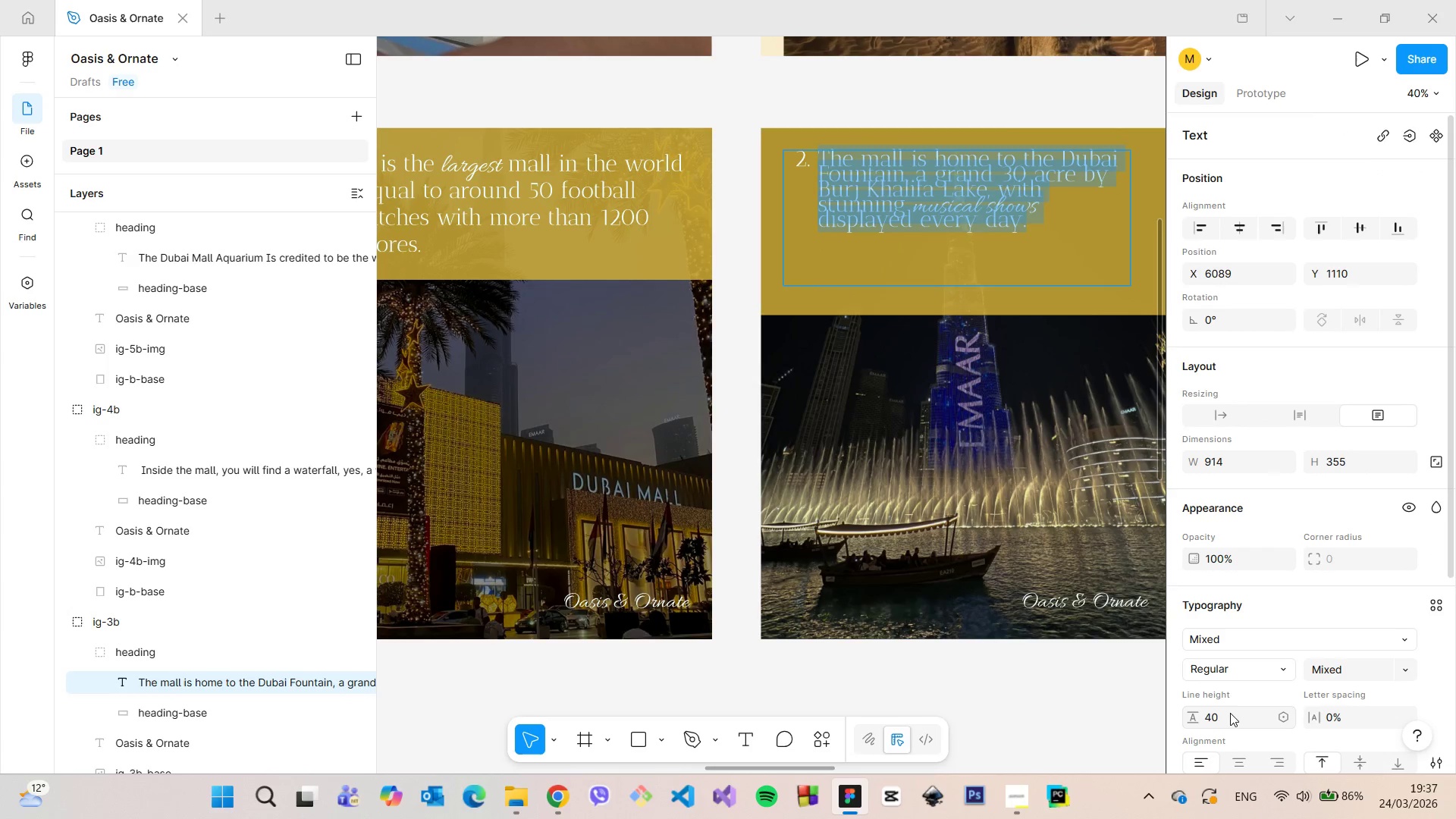 
key(Enter)
 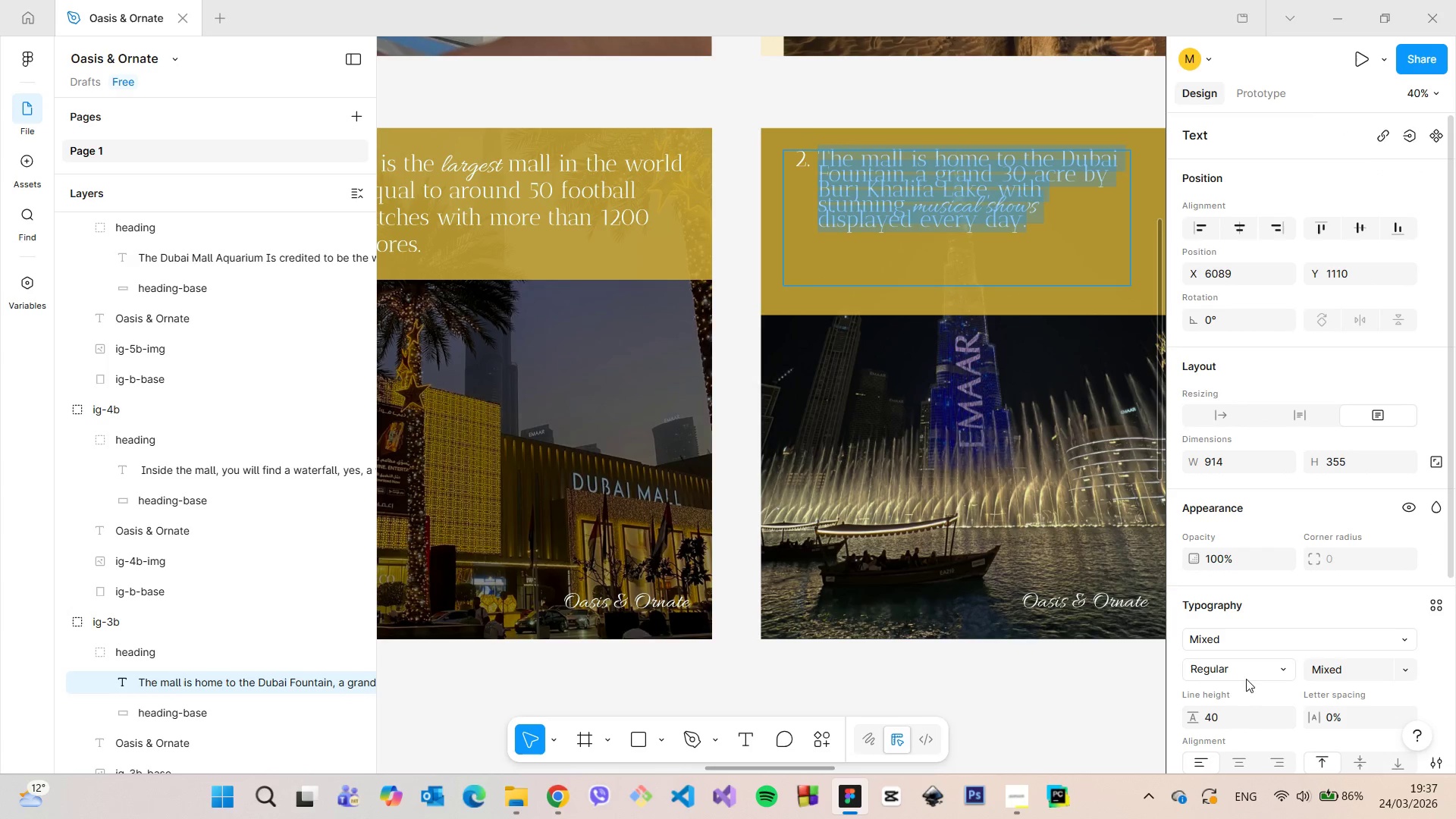 
left_click([1227, 721])
 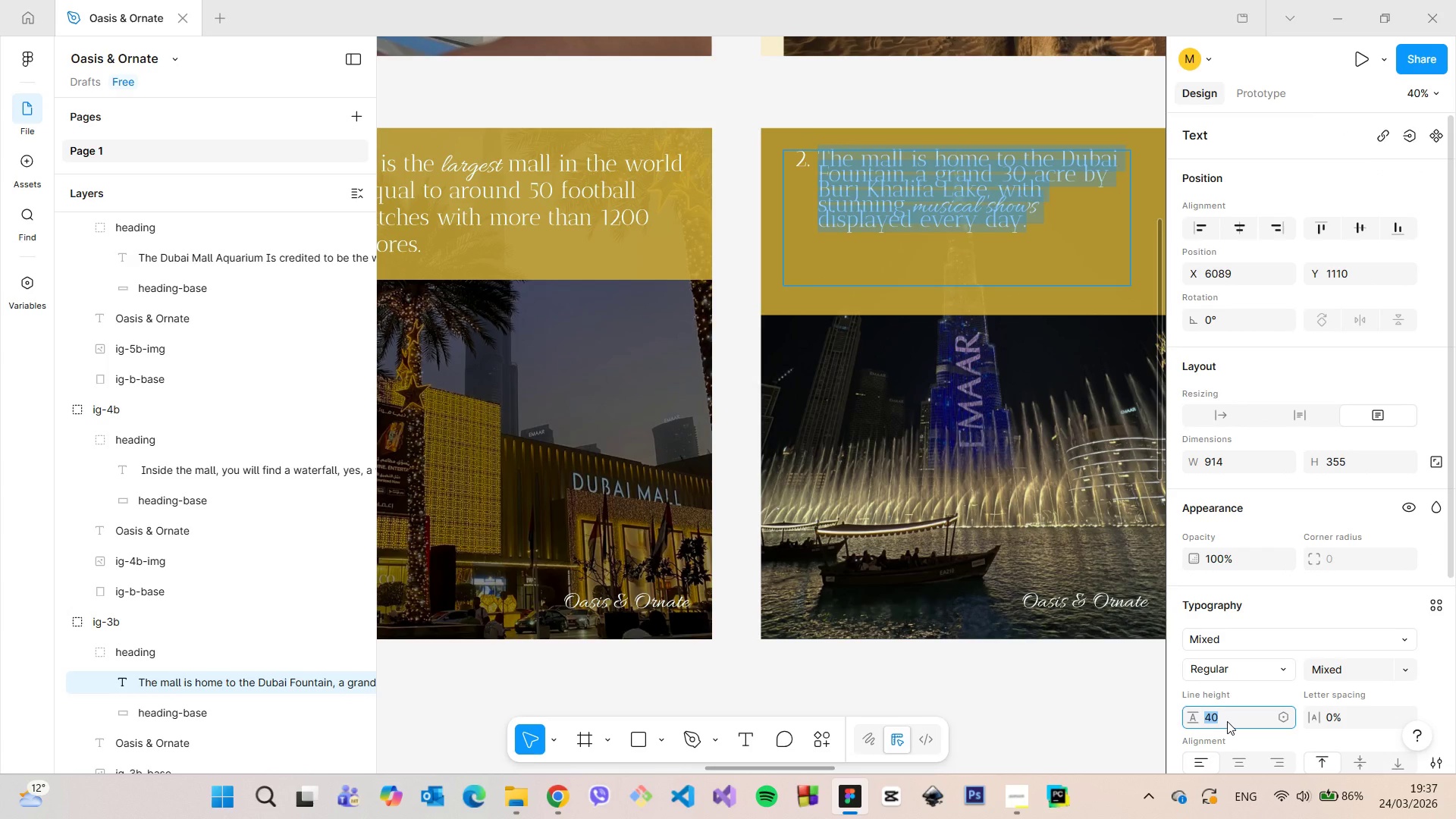 
type(90)
 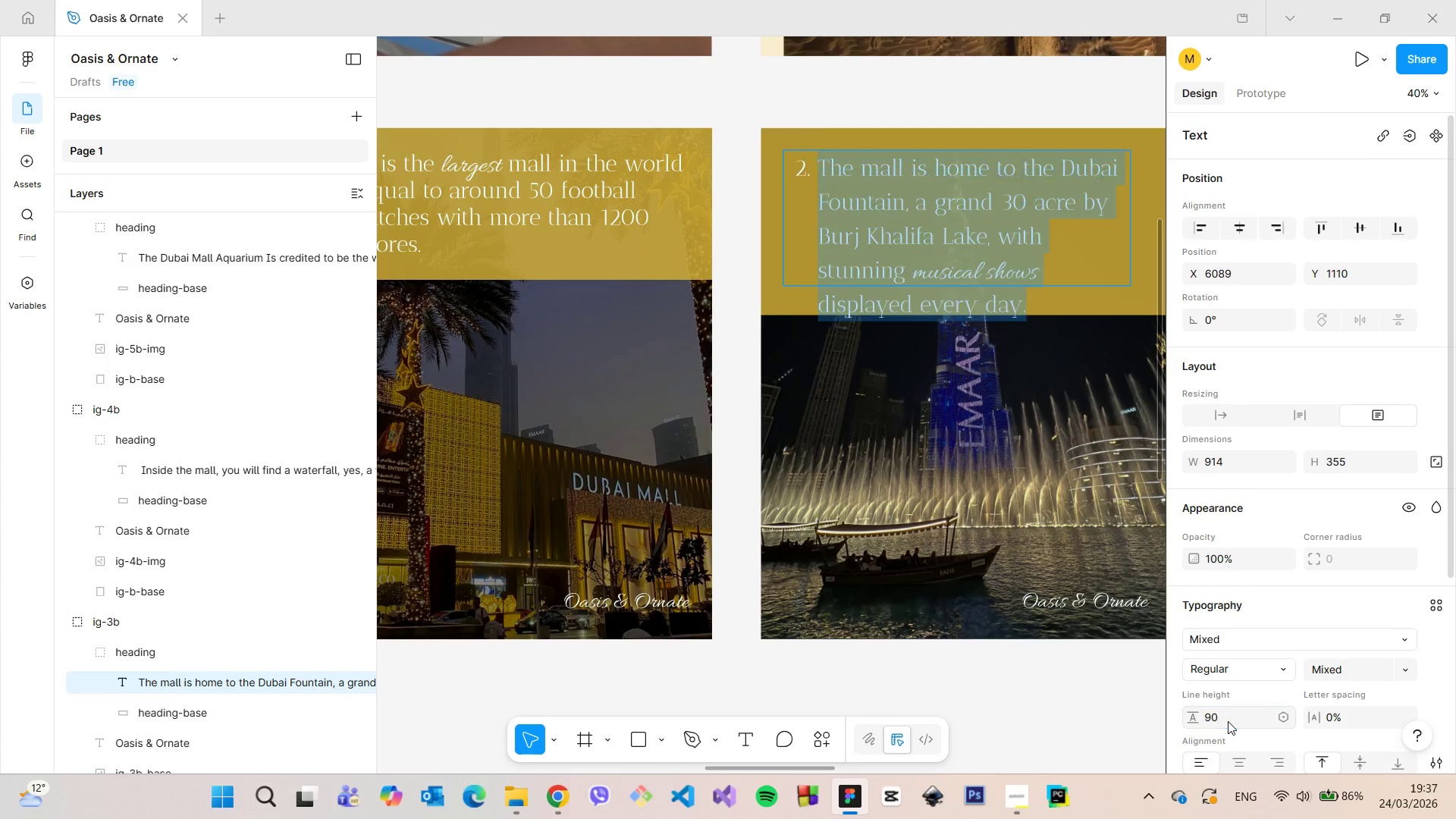 
key(Enter)
 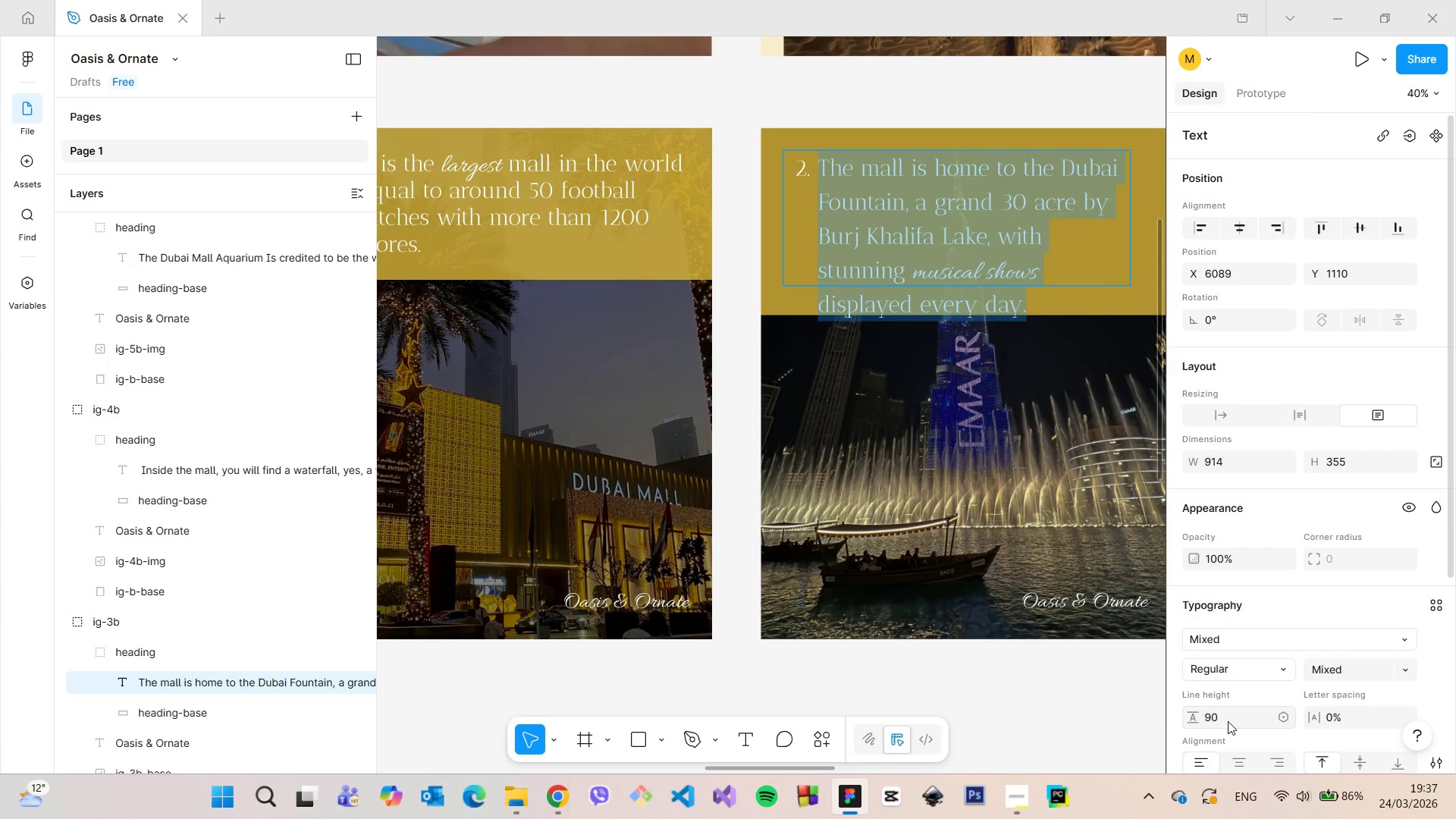 
left_click([1228, 721])
 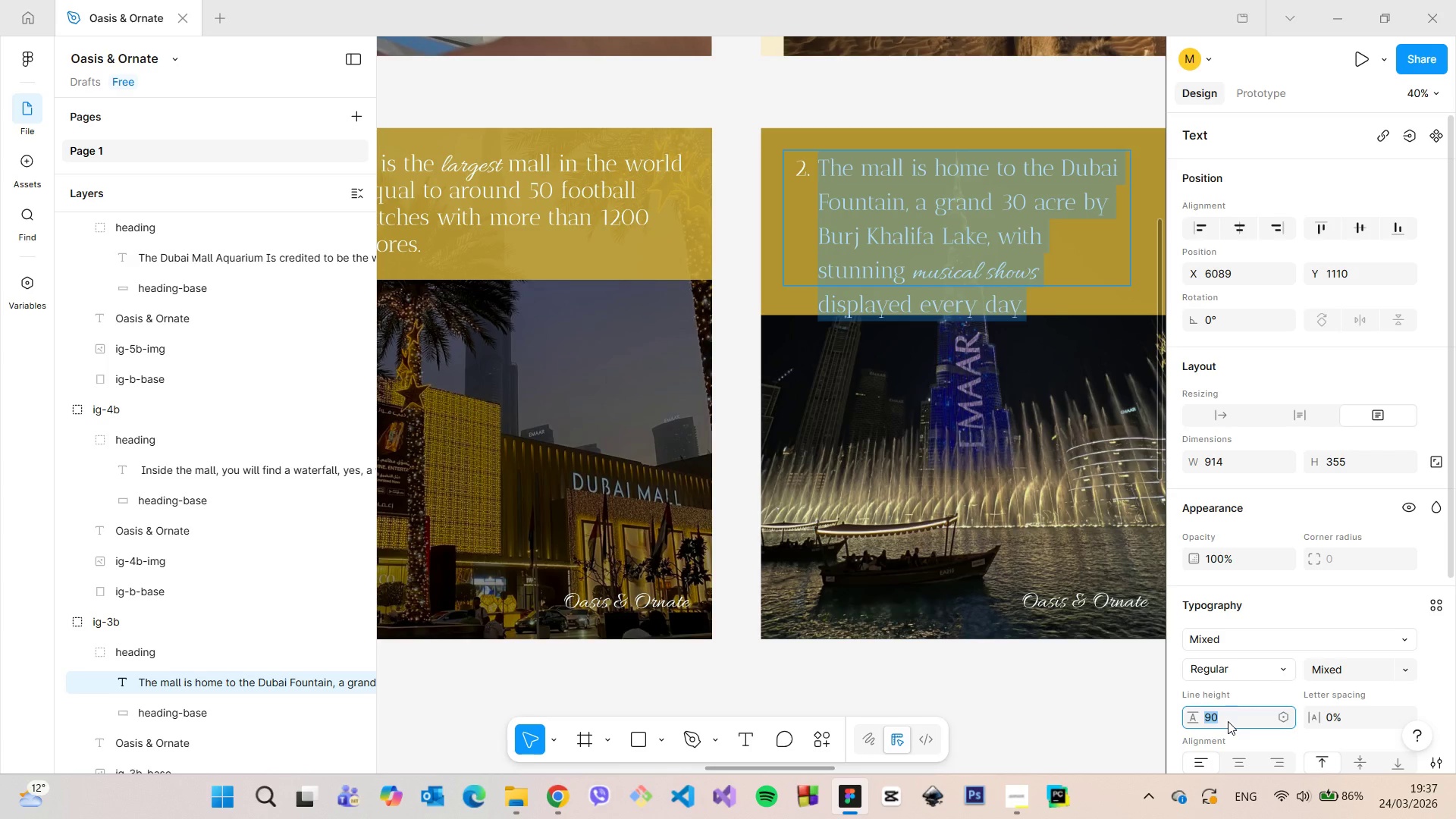 
key(ArrowDown)
 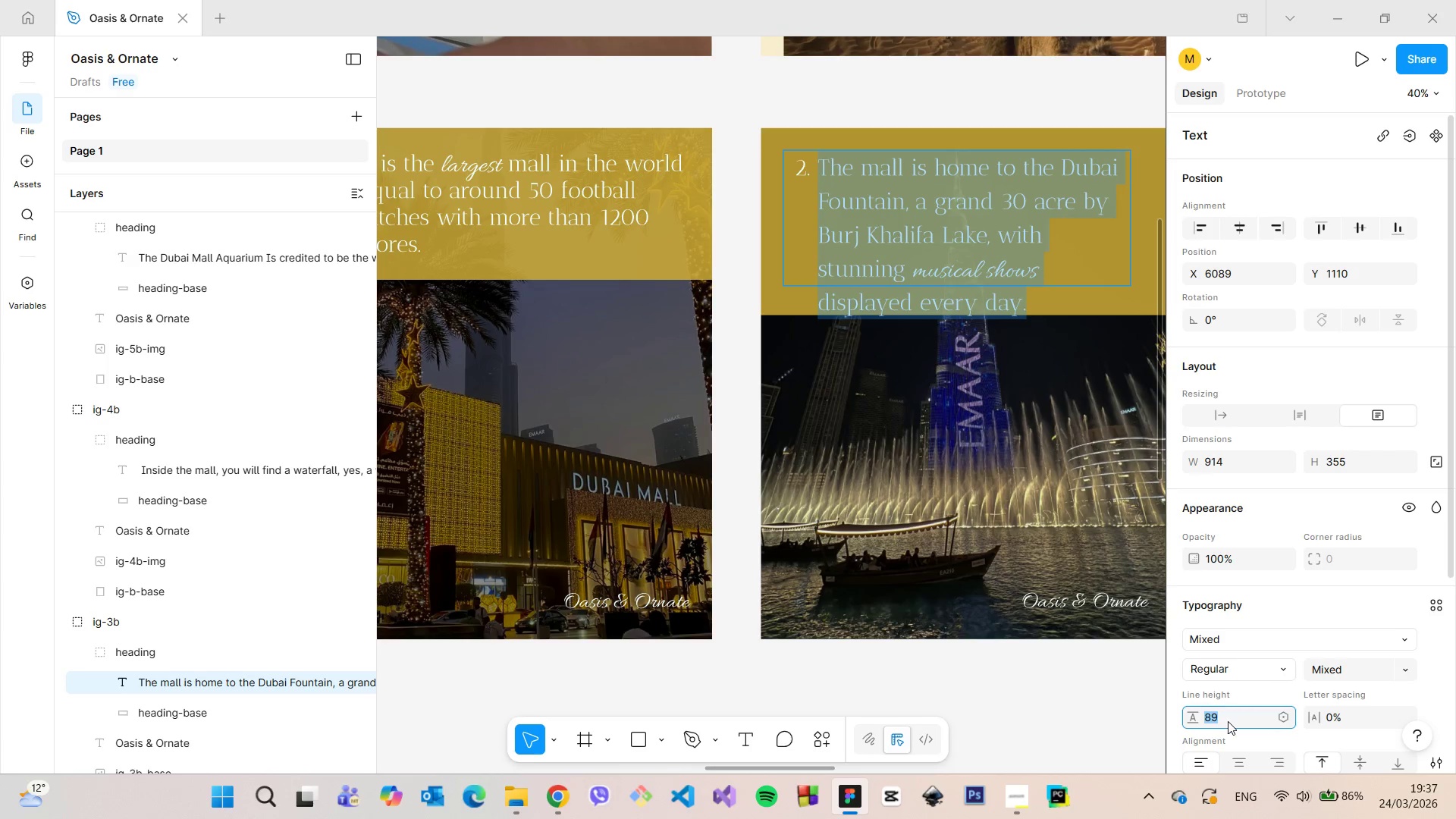 
key(ArrowDown)
 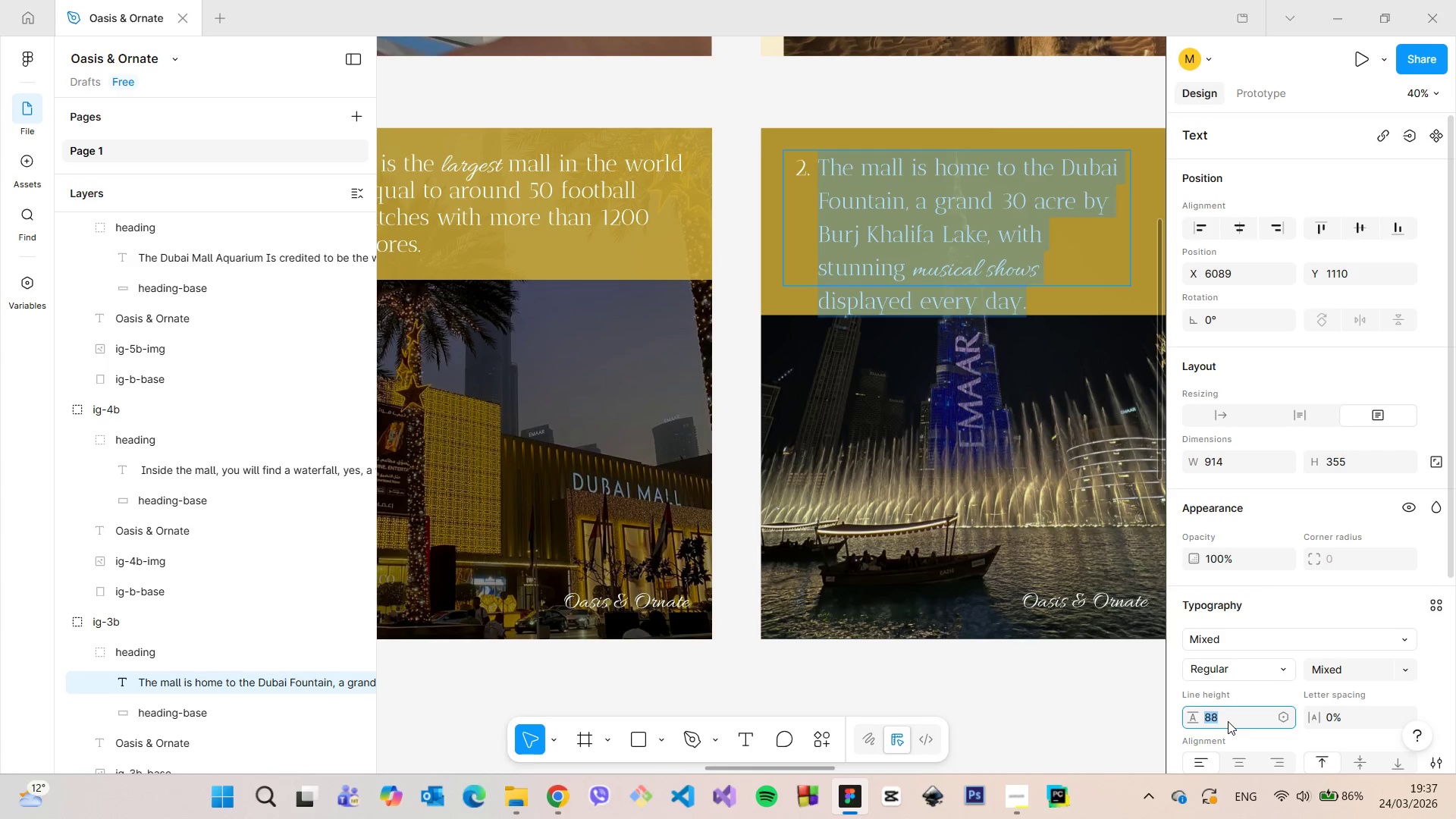 
key(ArrowDown)
 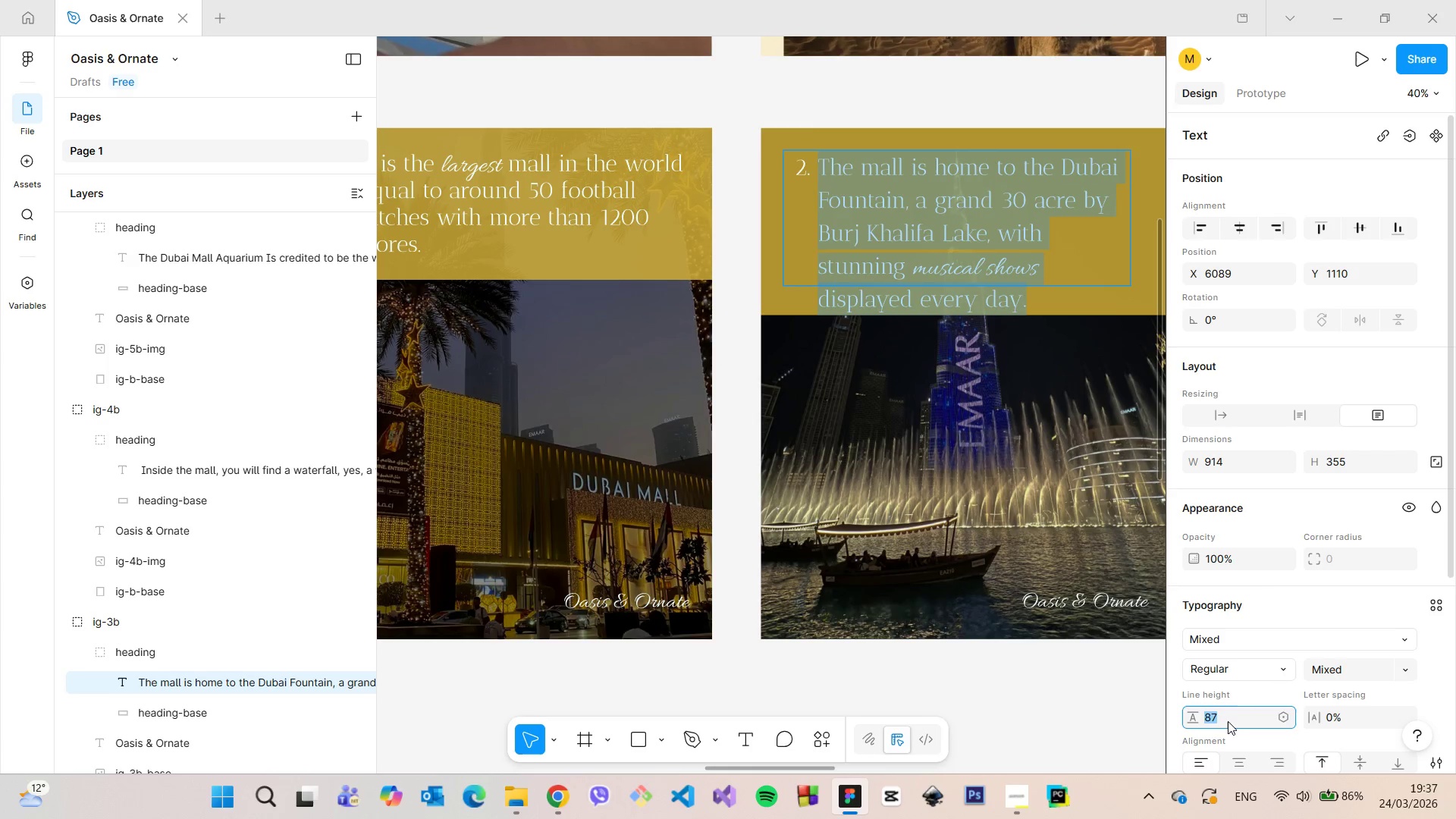 
key(ArrowDown)
 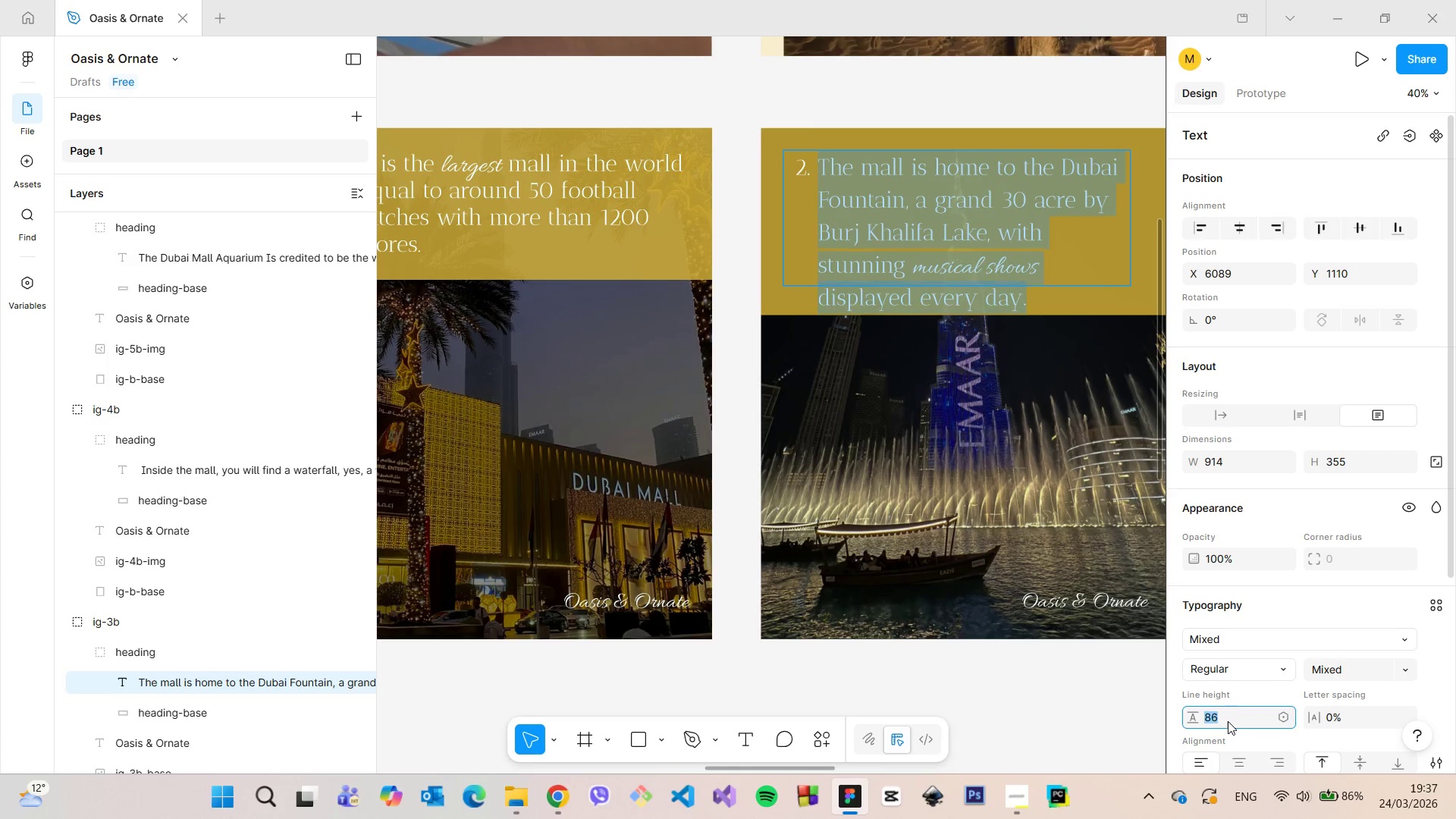 
key(ArrowDown)
 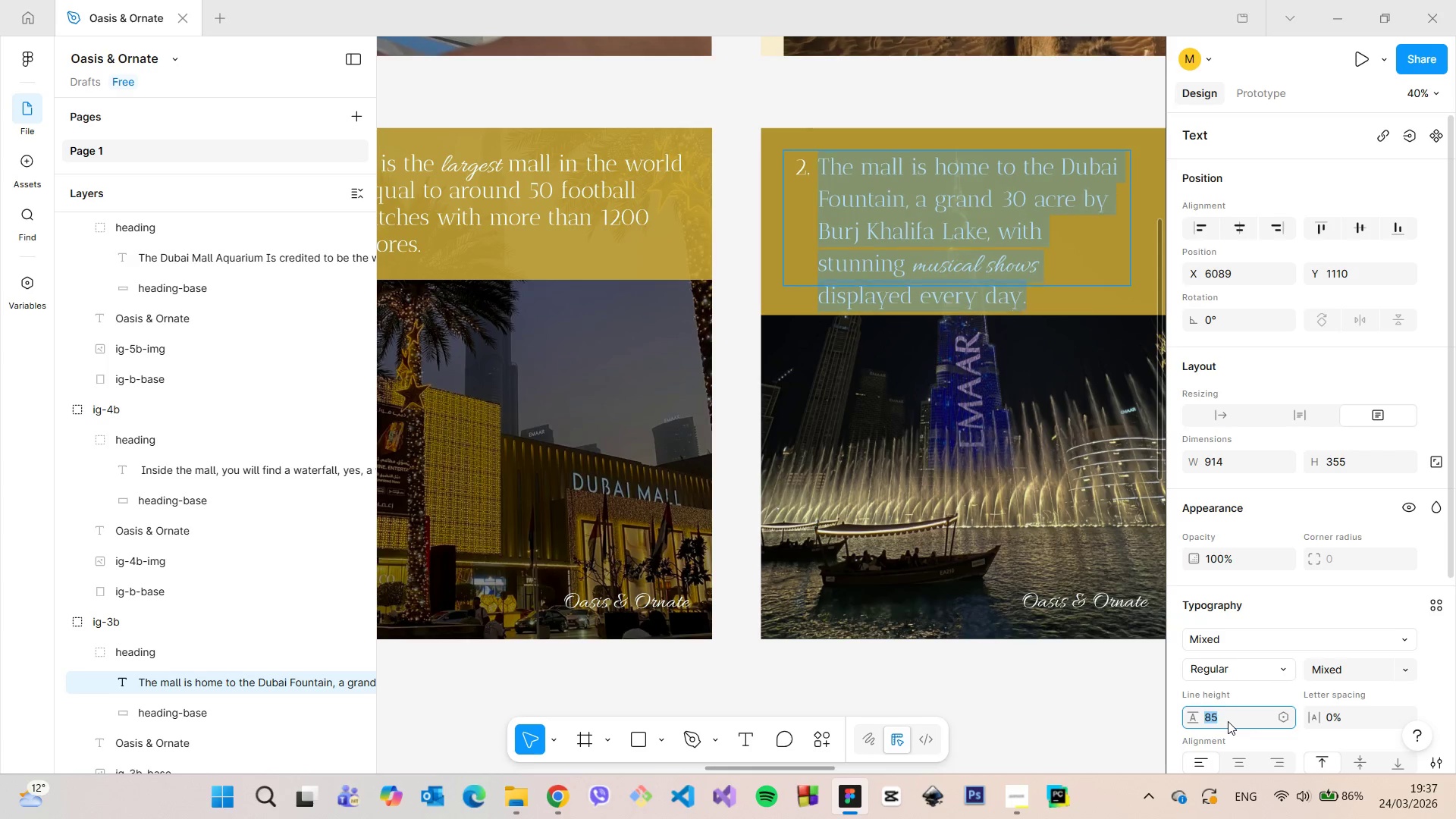 
key(ArrowDown)
 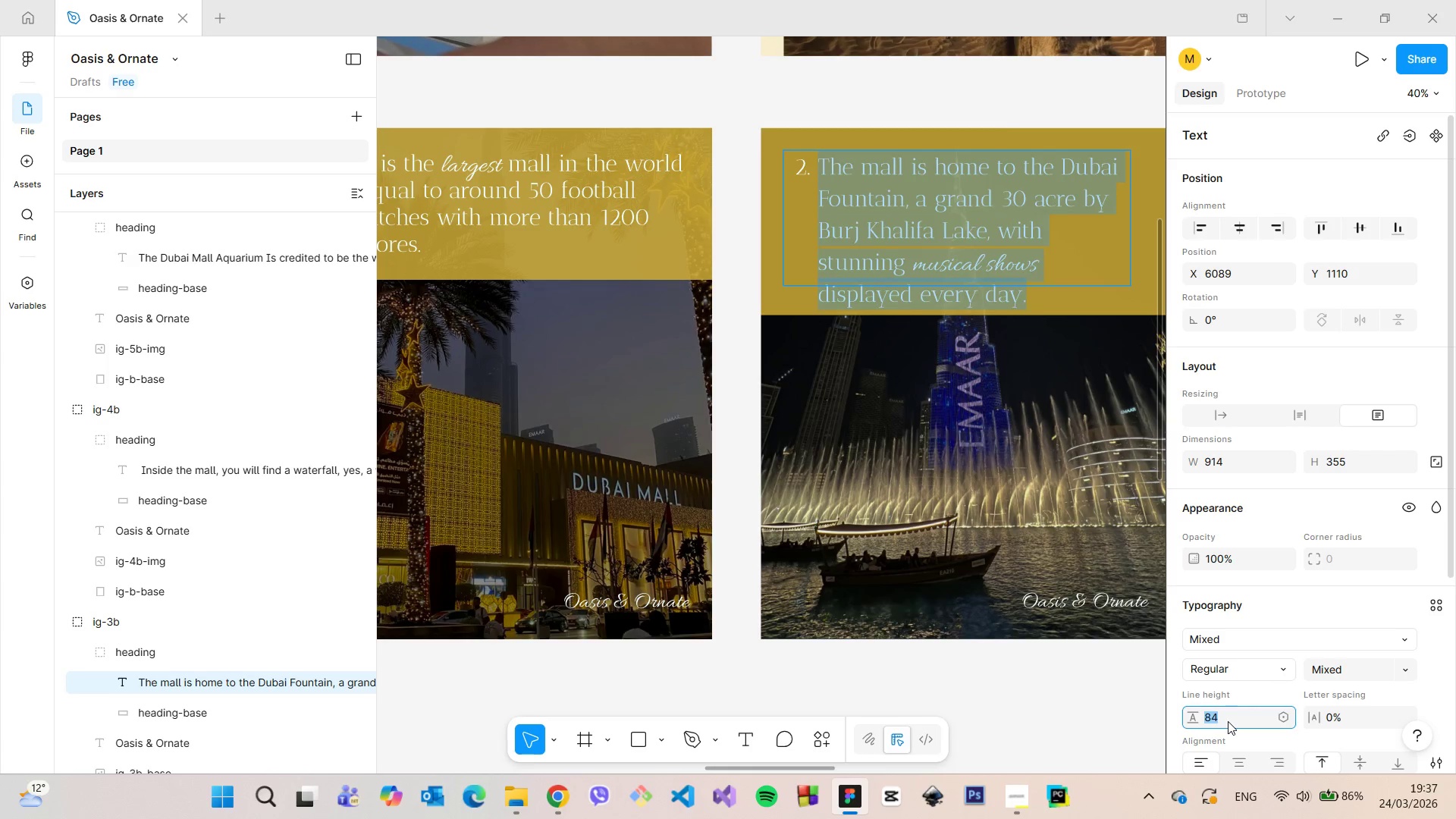 
key(ArrowDown)
 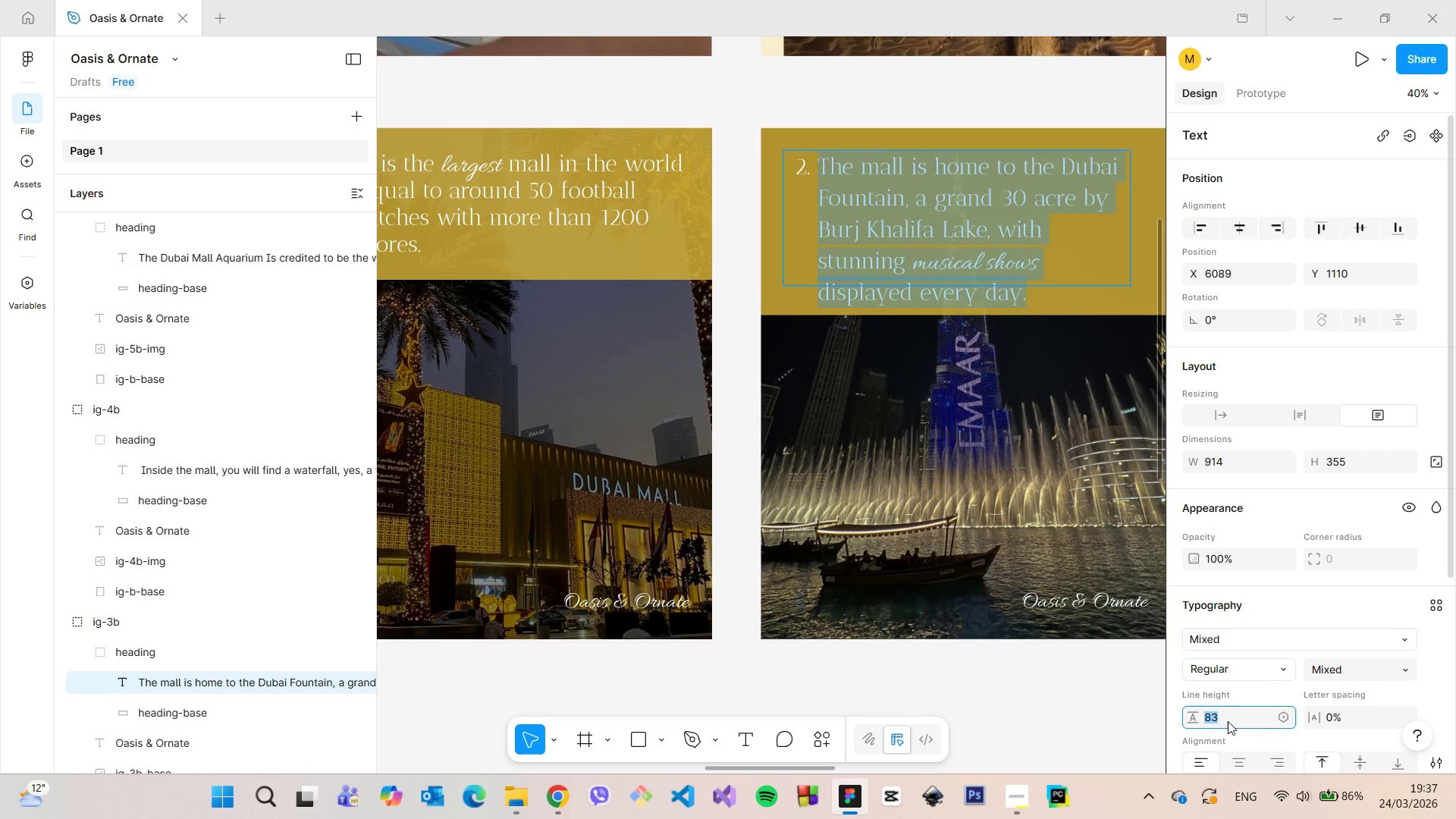 
key(ArrowDown)
 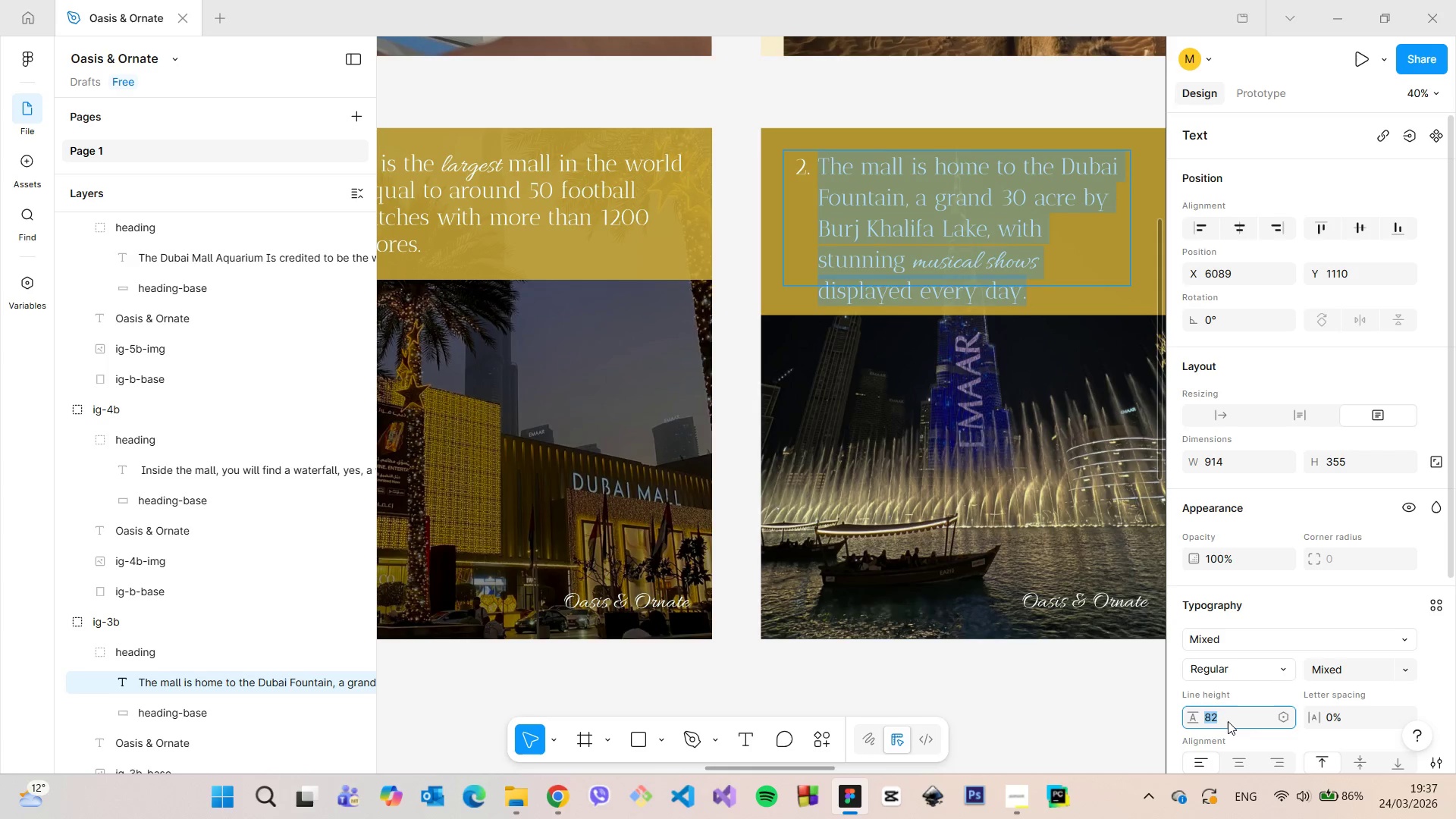 
key(ArrowDown)
 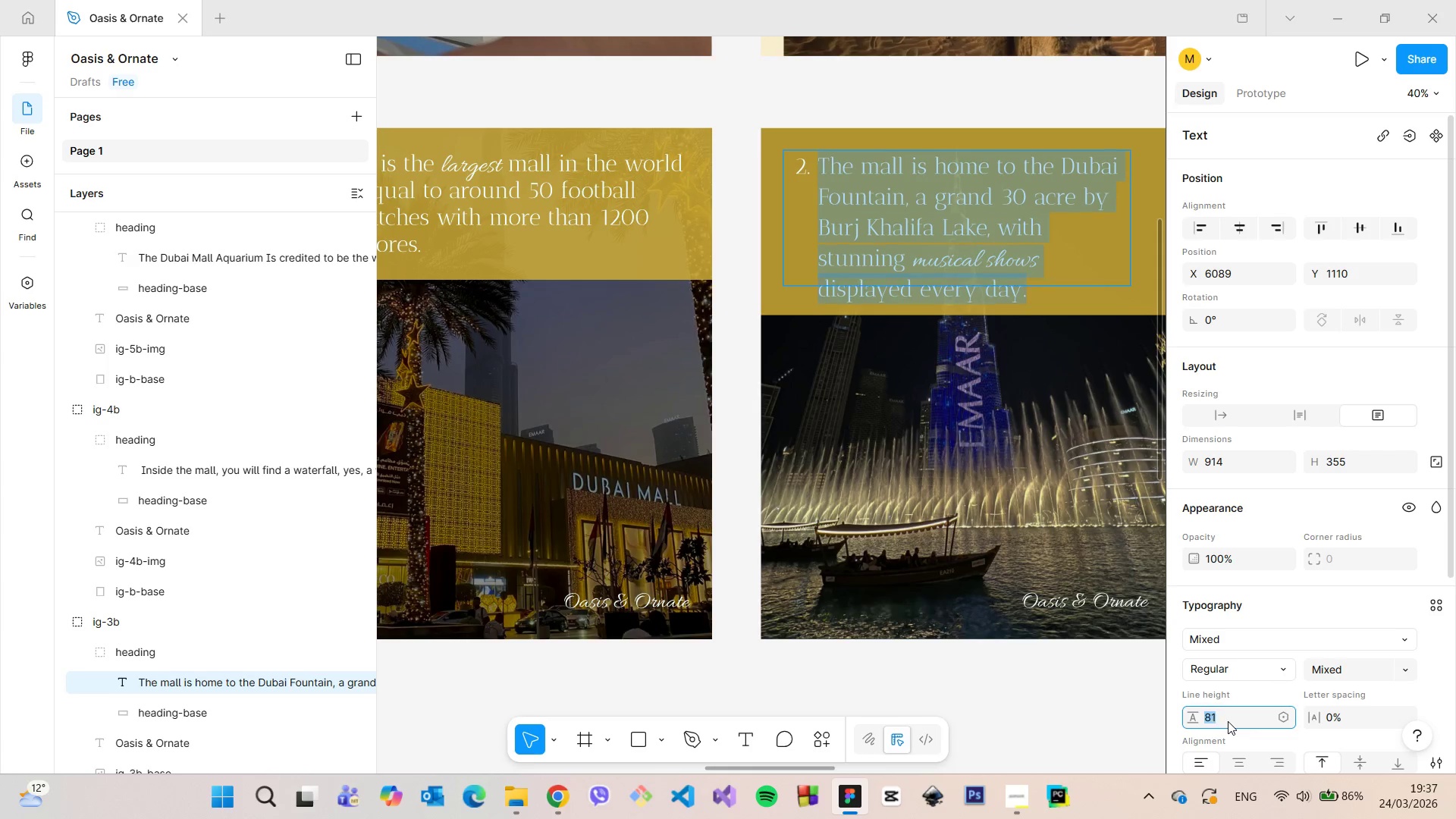 
key(ArrowDown)
 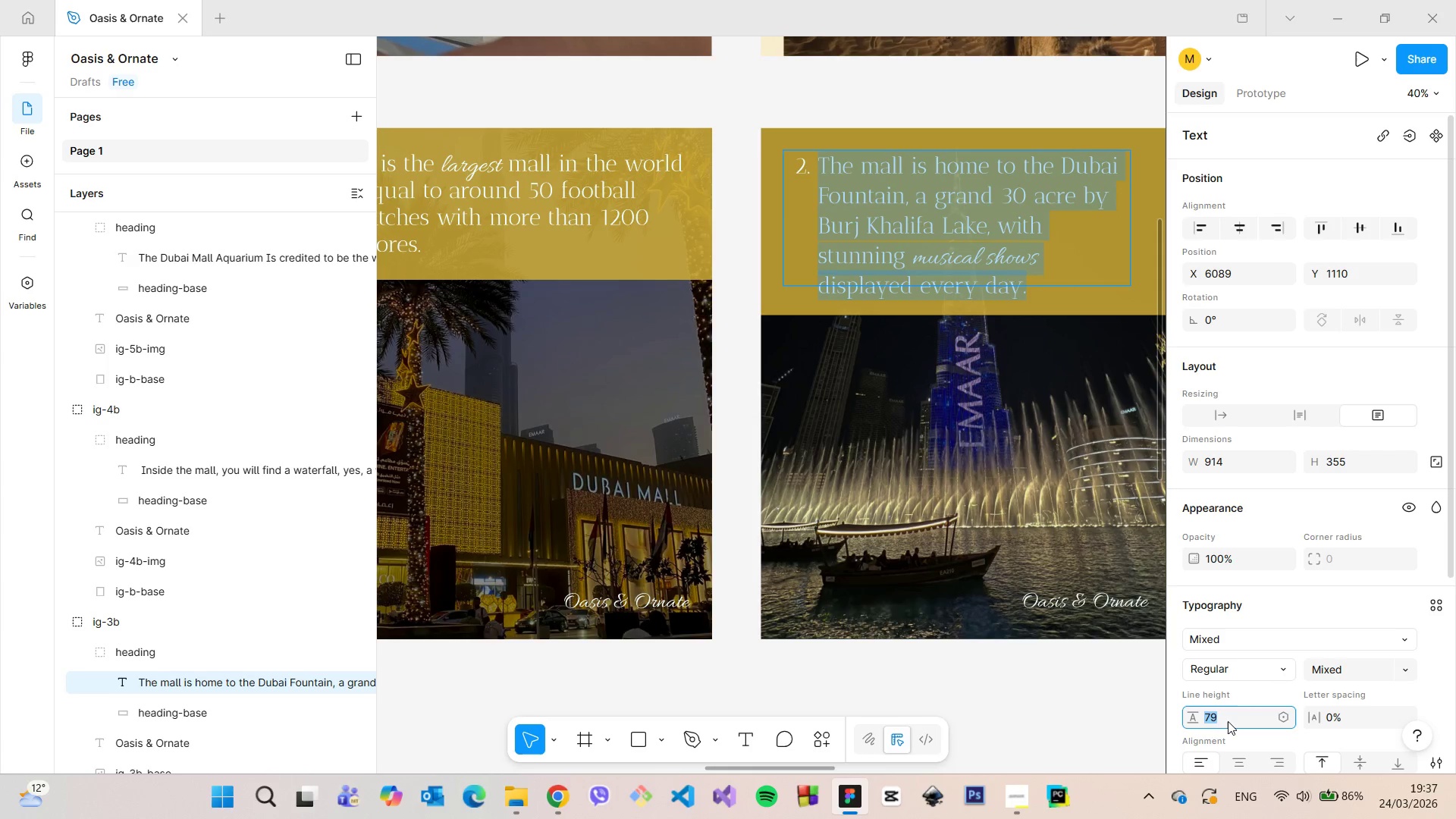 
key(ArrowDown)
 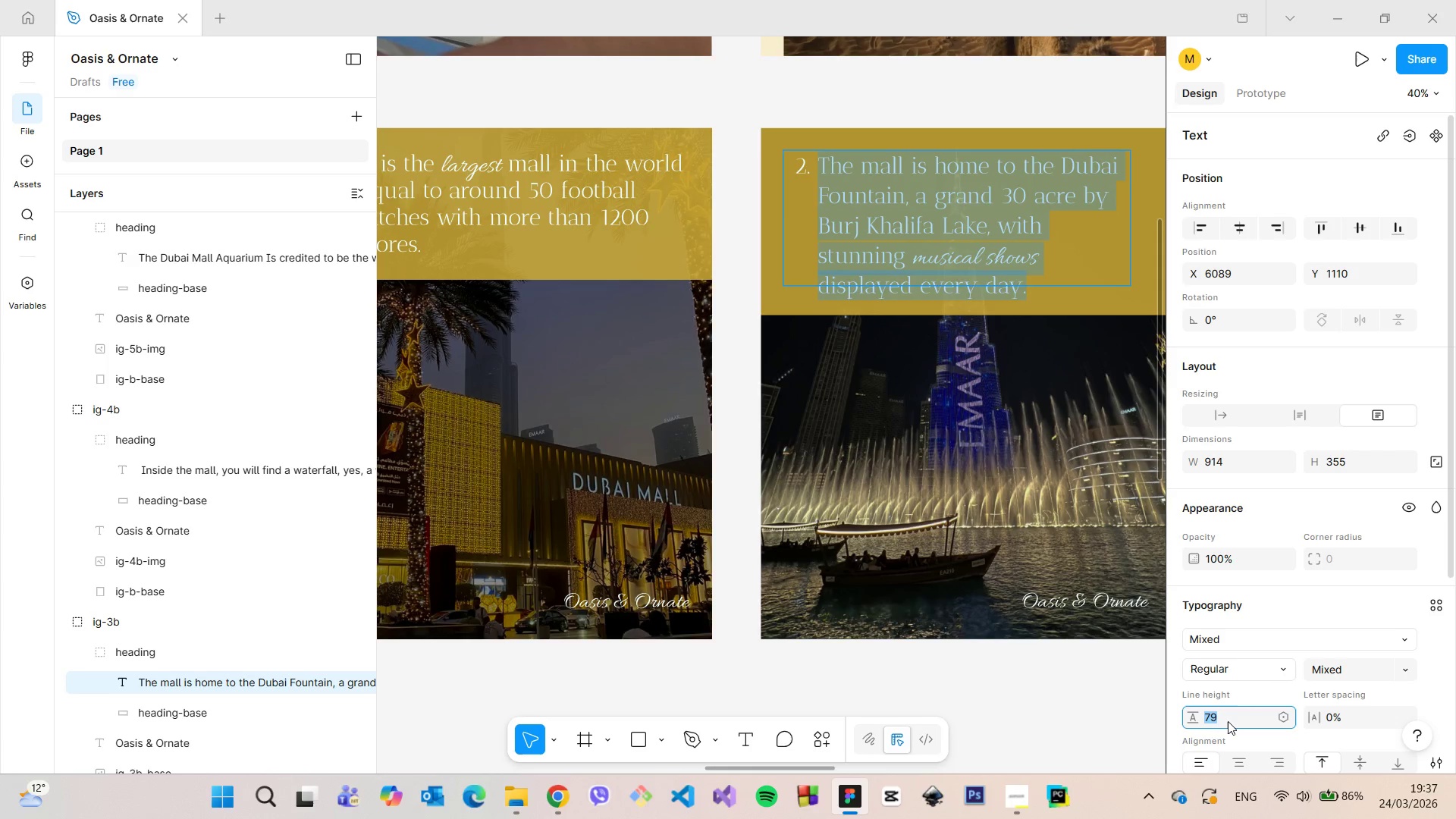 
key(ArrowDown)
 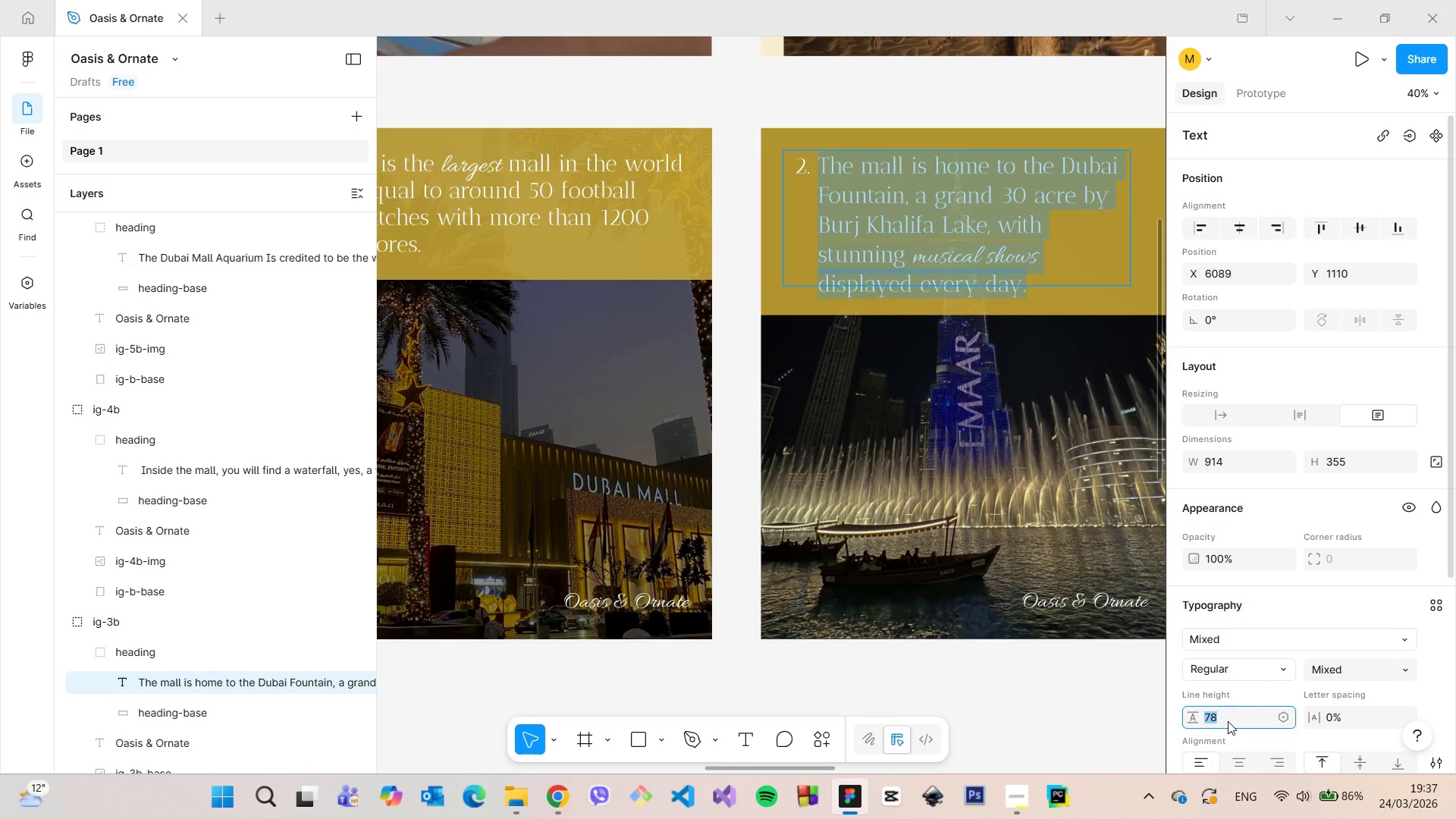 
key(ArrowDown)
 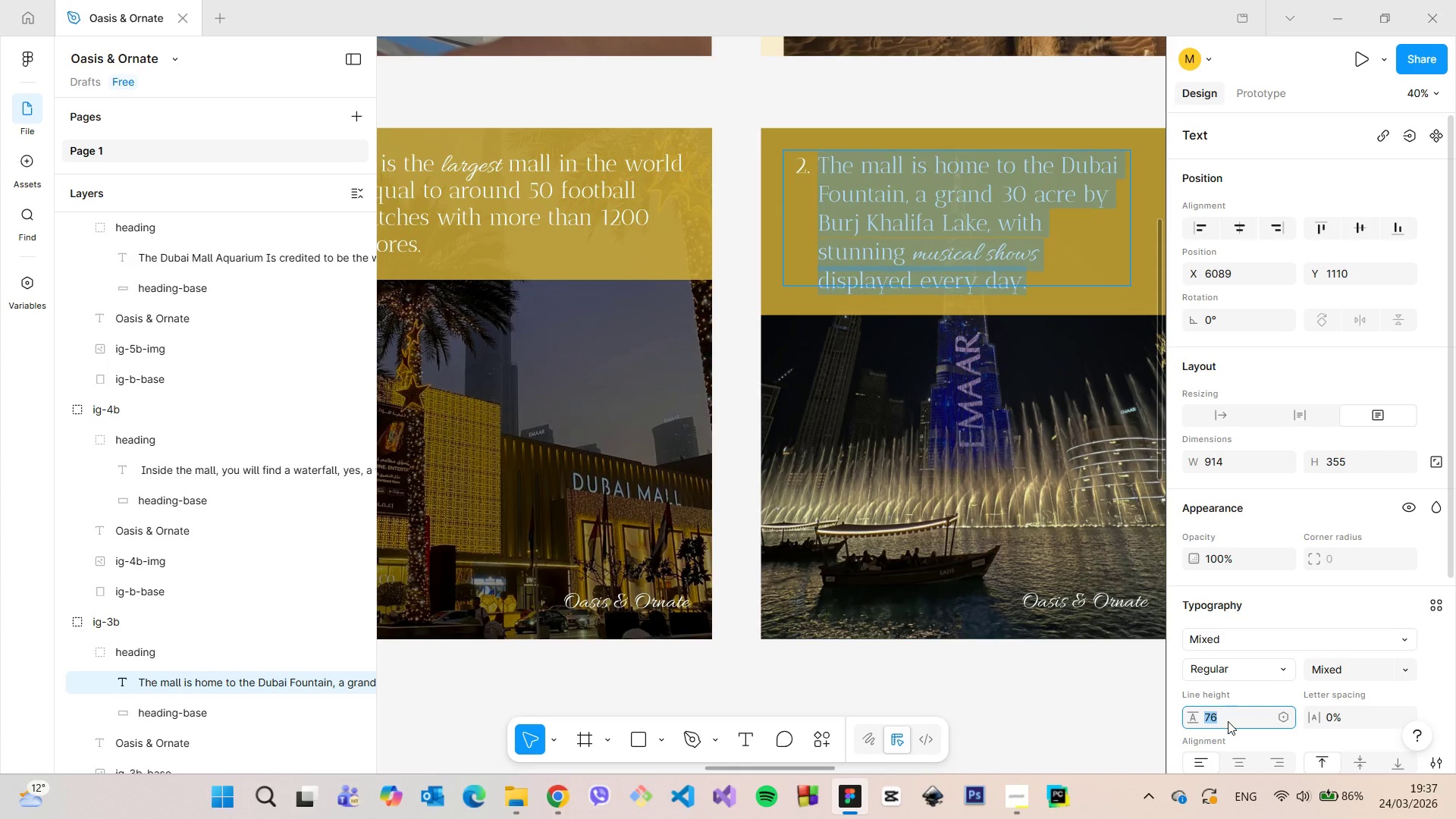 
key(ArrowDown)
 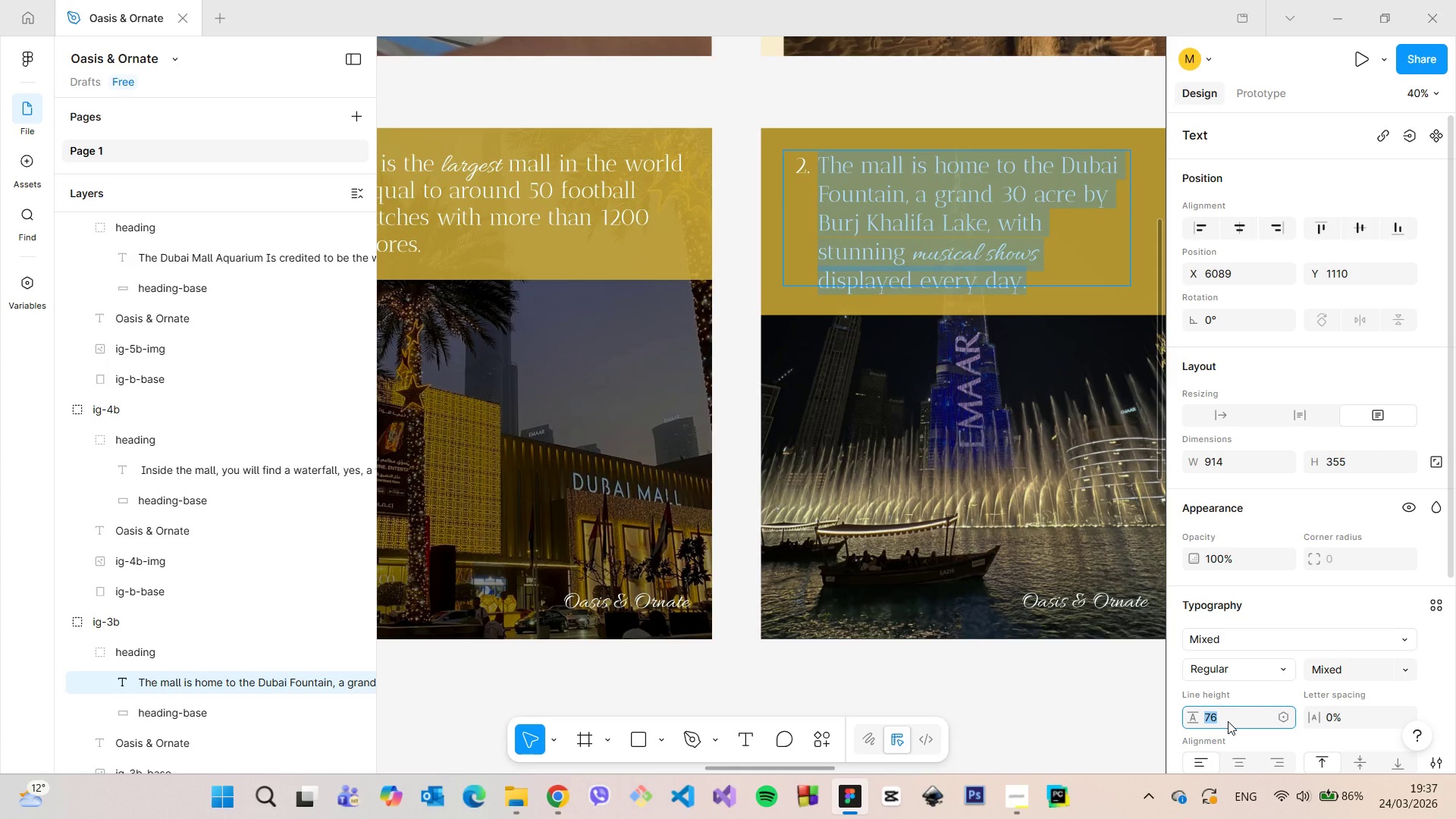 
key(ArrowDown)
 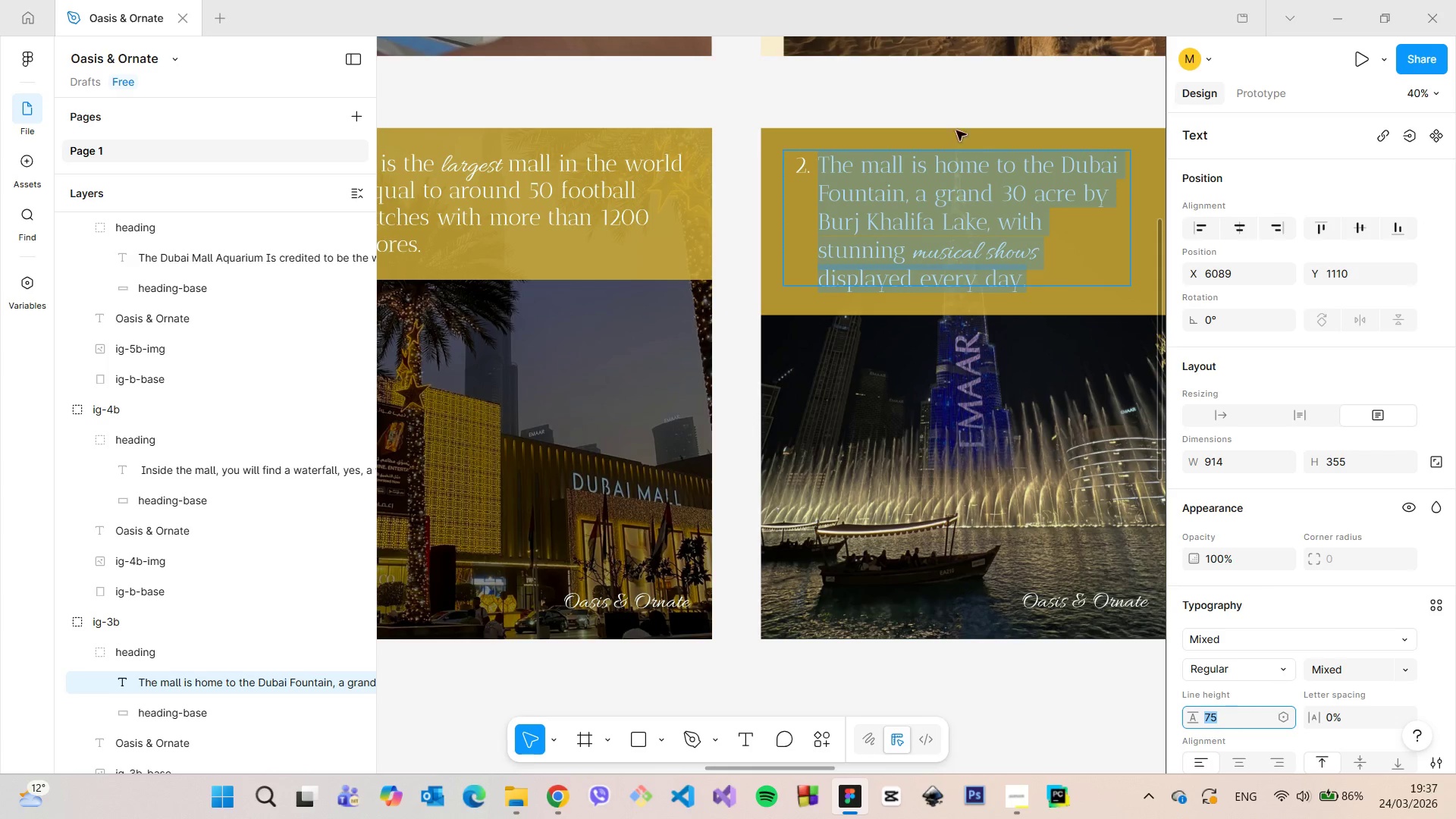 
double_click([943, 103])
 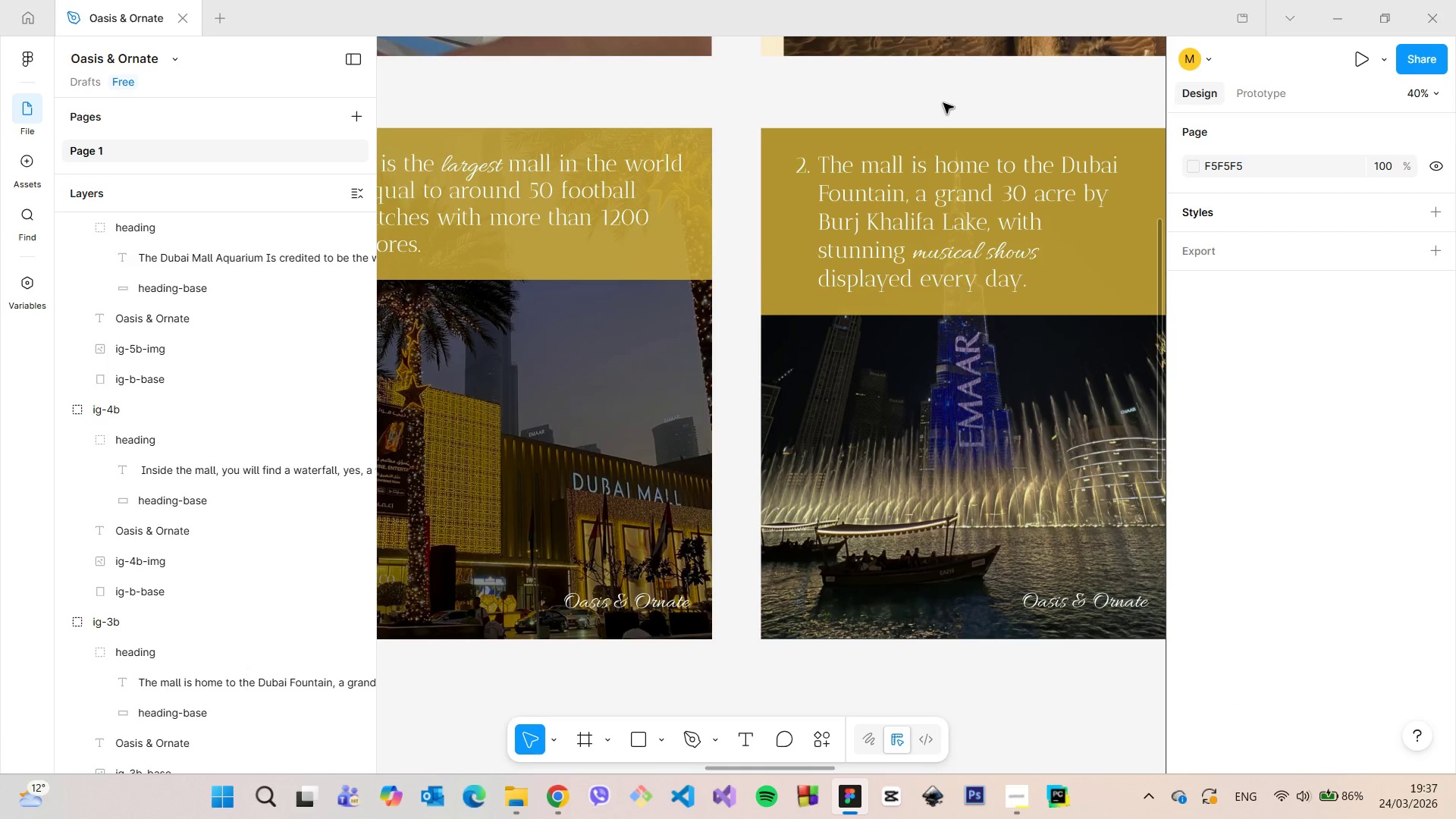 
scroll: coordinate [943, 103], scroll_direction: down, amount: 5.0
 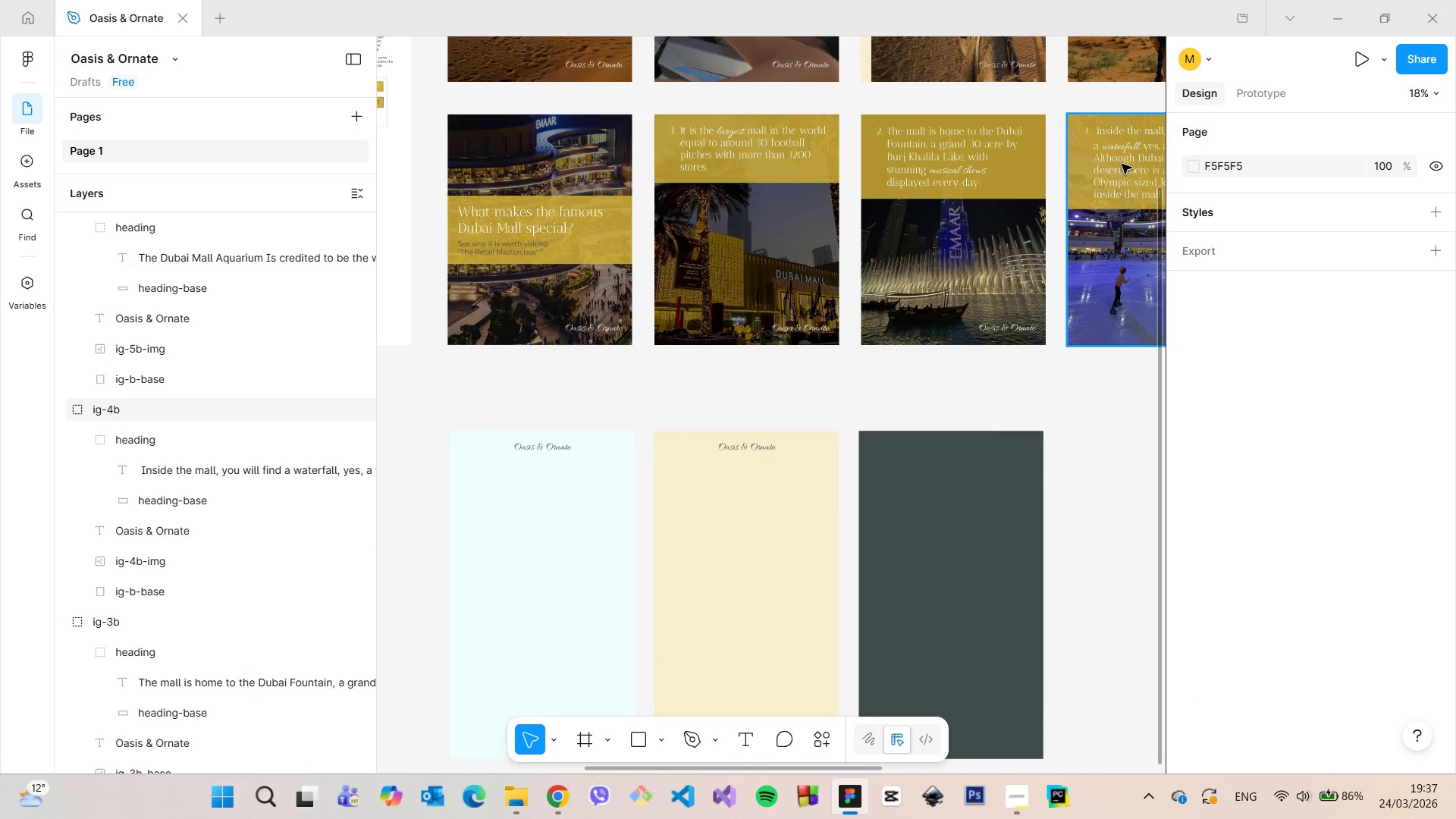 
double_click([1122, 164])
 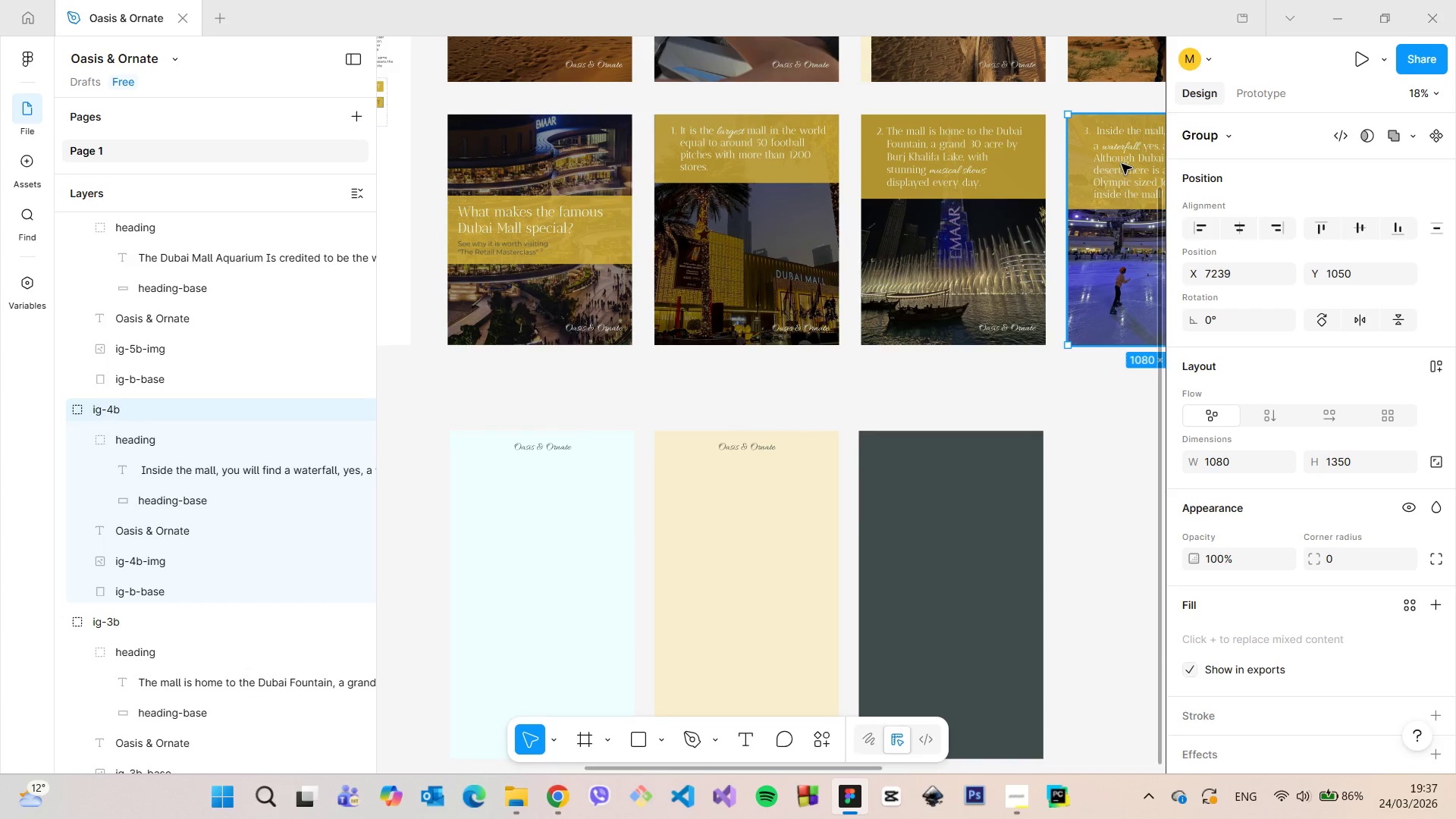 
triple_click([1122, 164])
 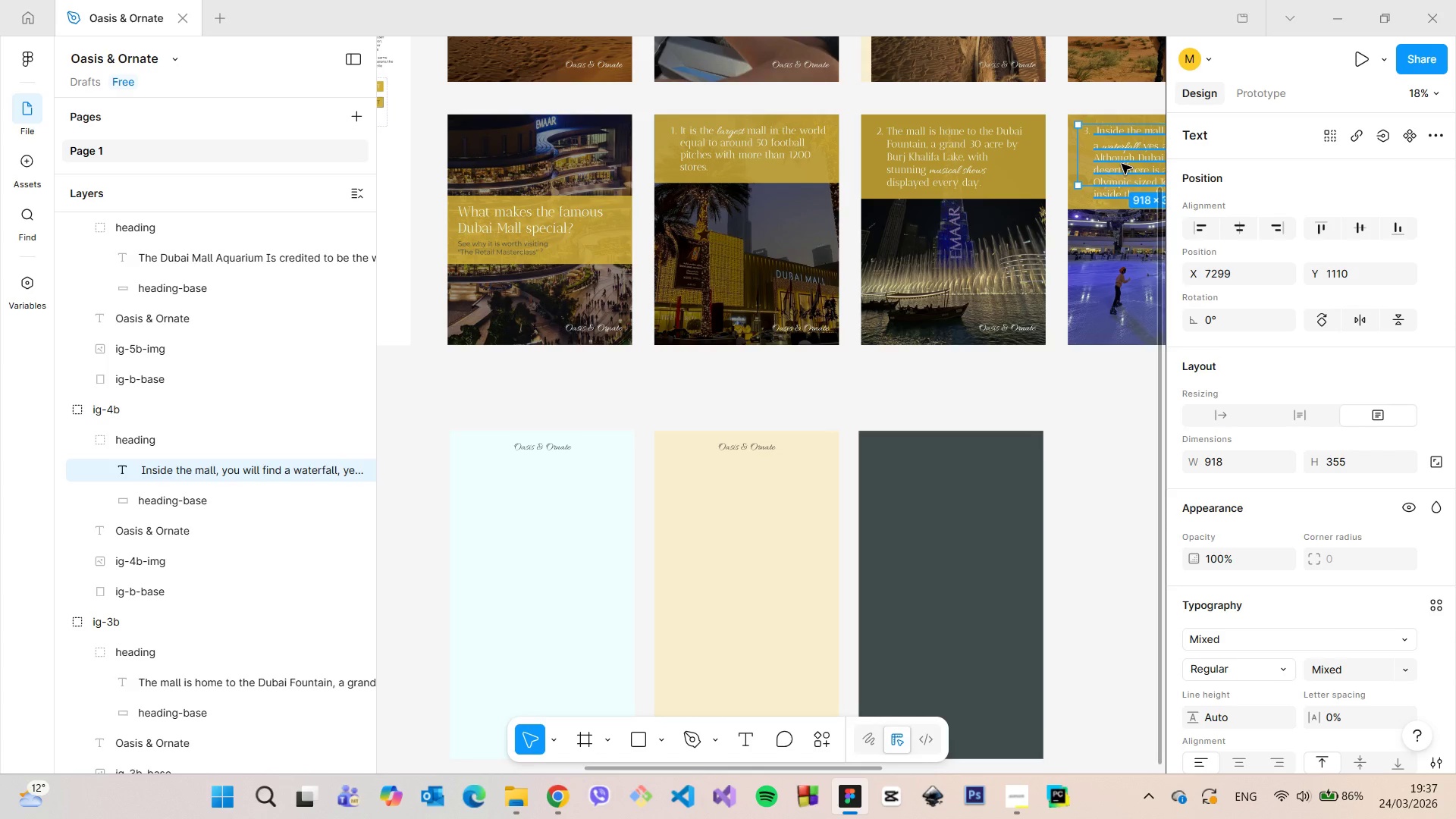 
double_click([1122, 164])
 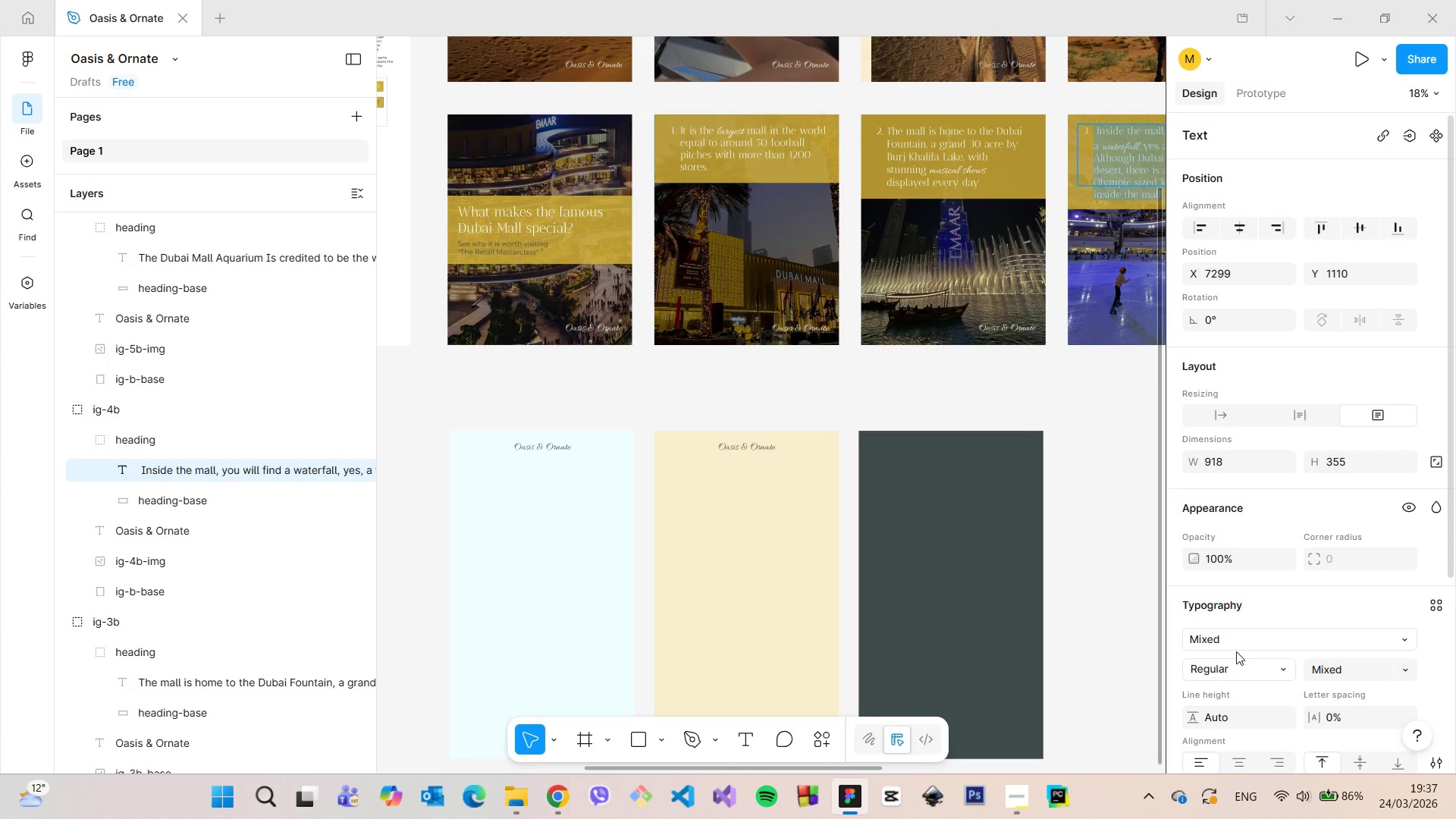 
left_click([1237, 717])
 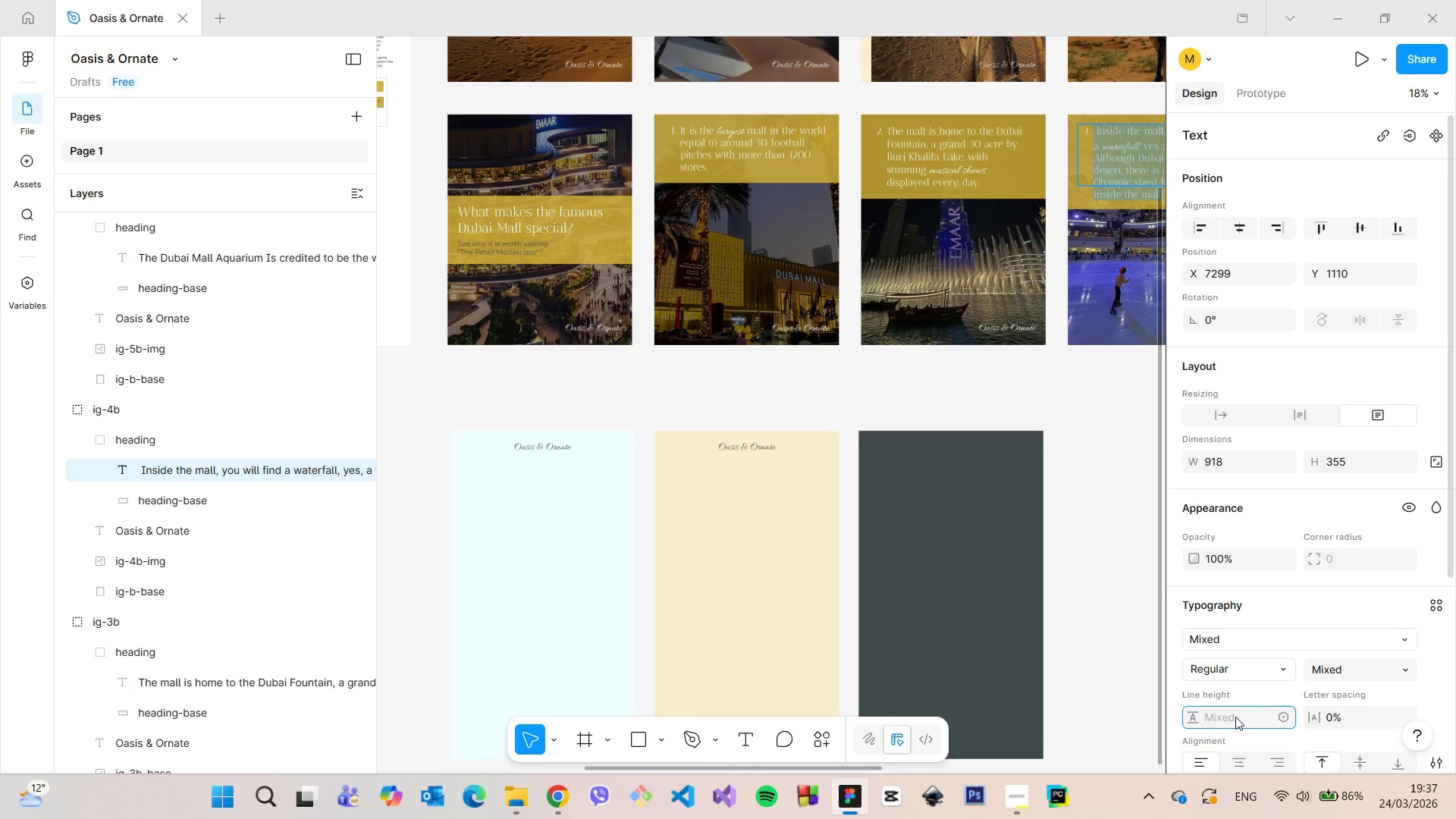 
type(75)
 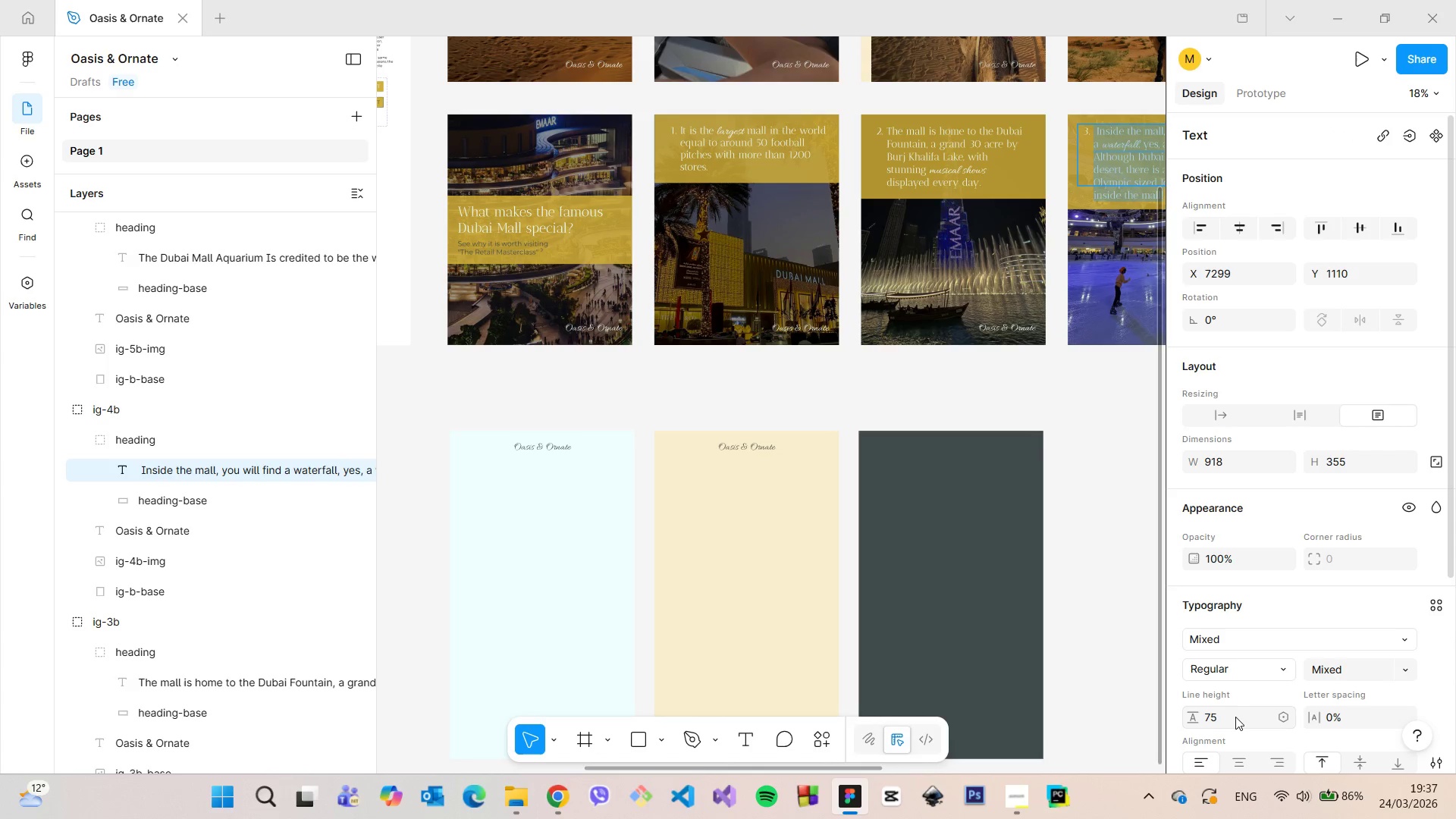 
key(Enter)
 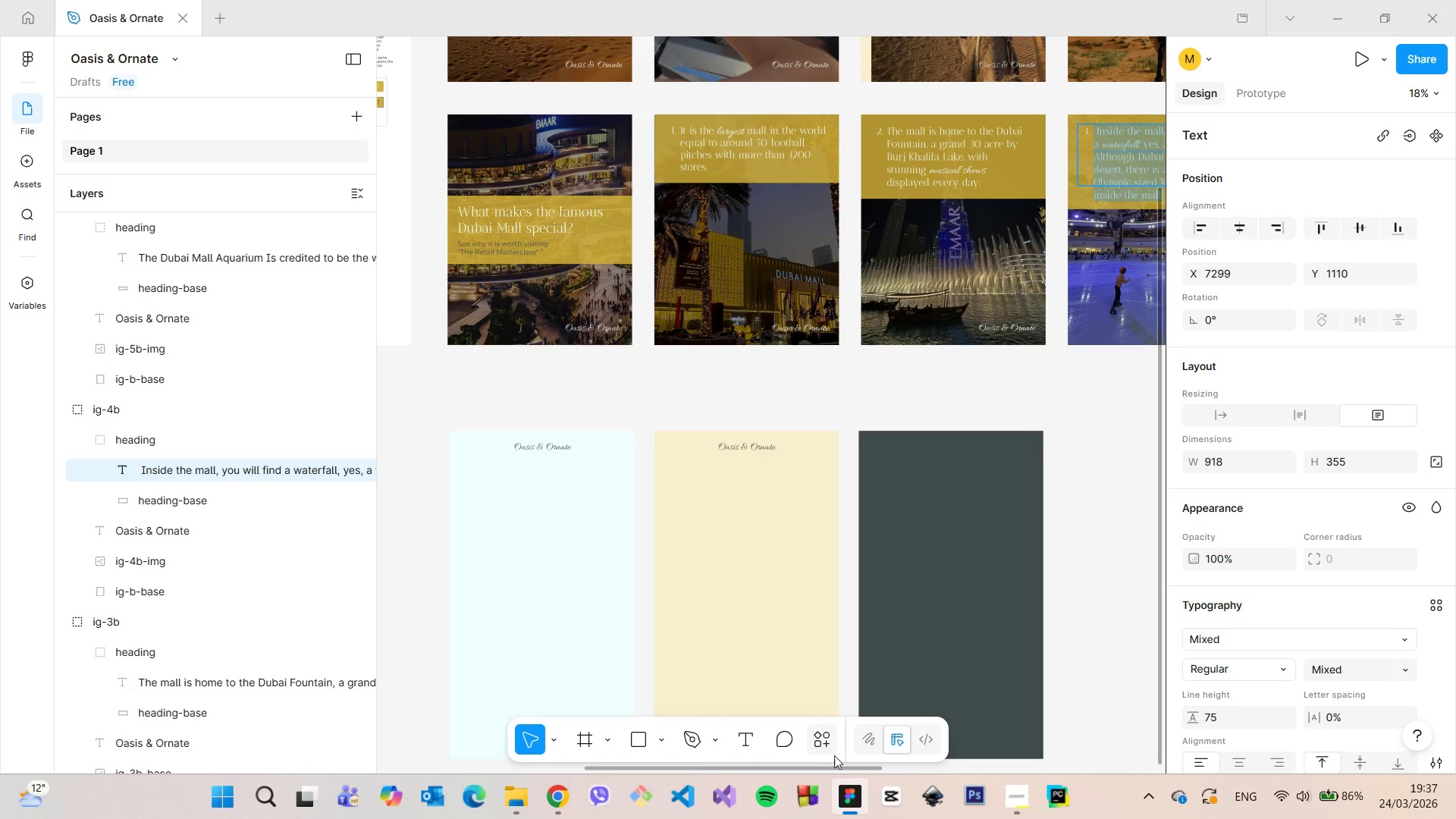 
left_click_drag(start_coordinate=[833, 770], to_coordinate=[967, 745])
 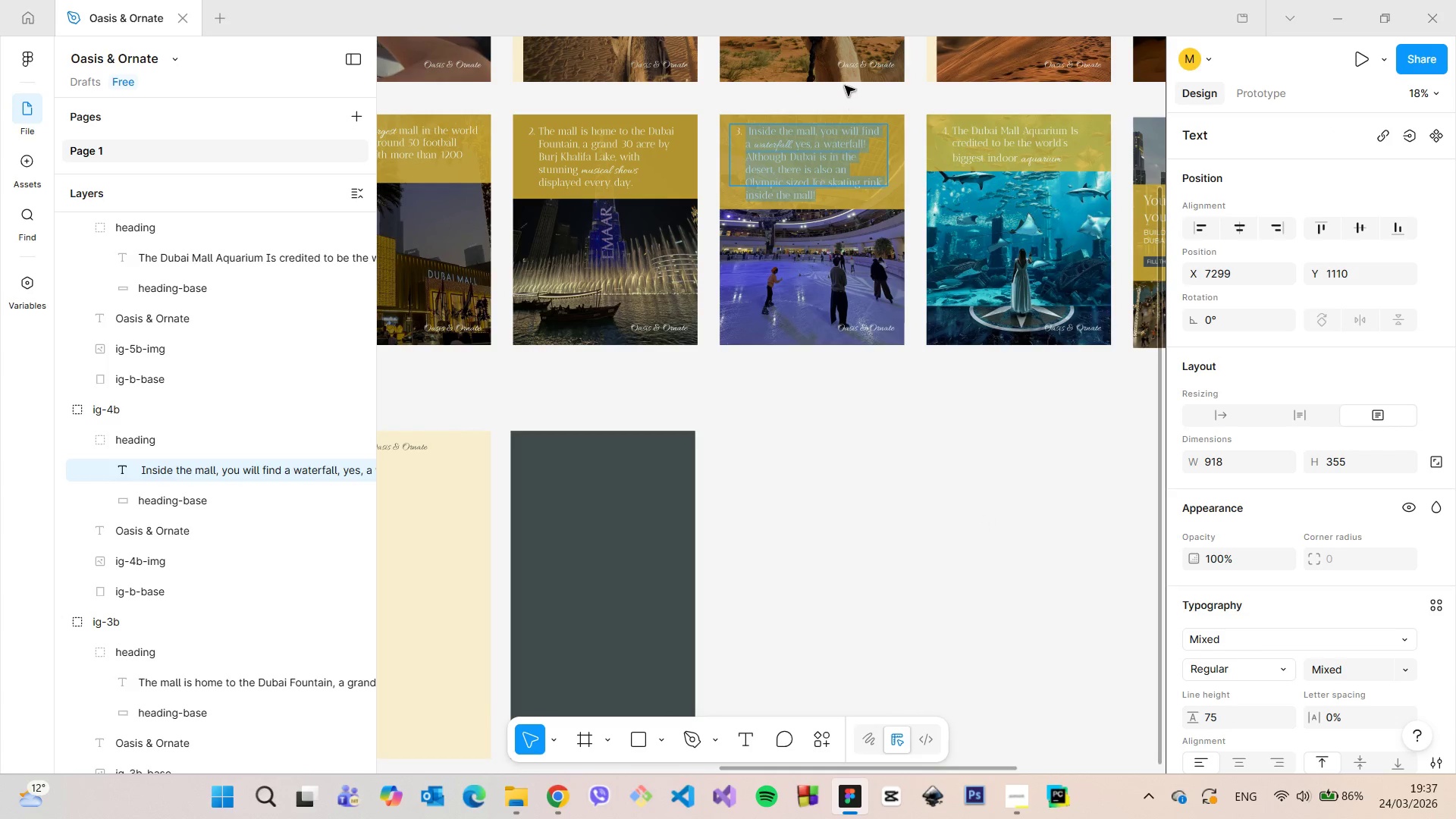 
left_click([805, 116])
 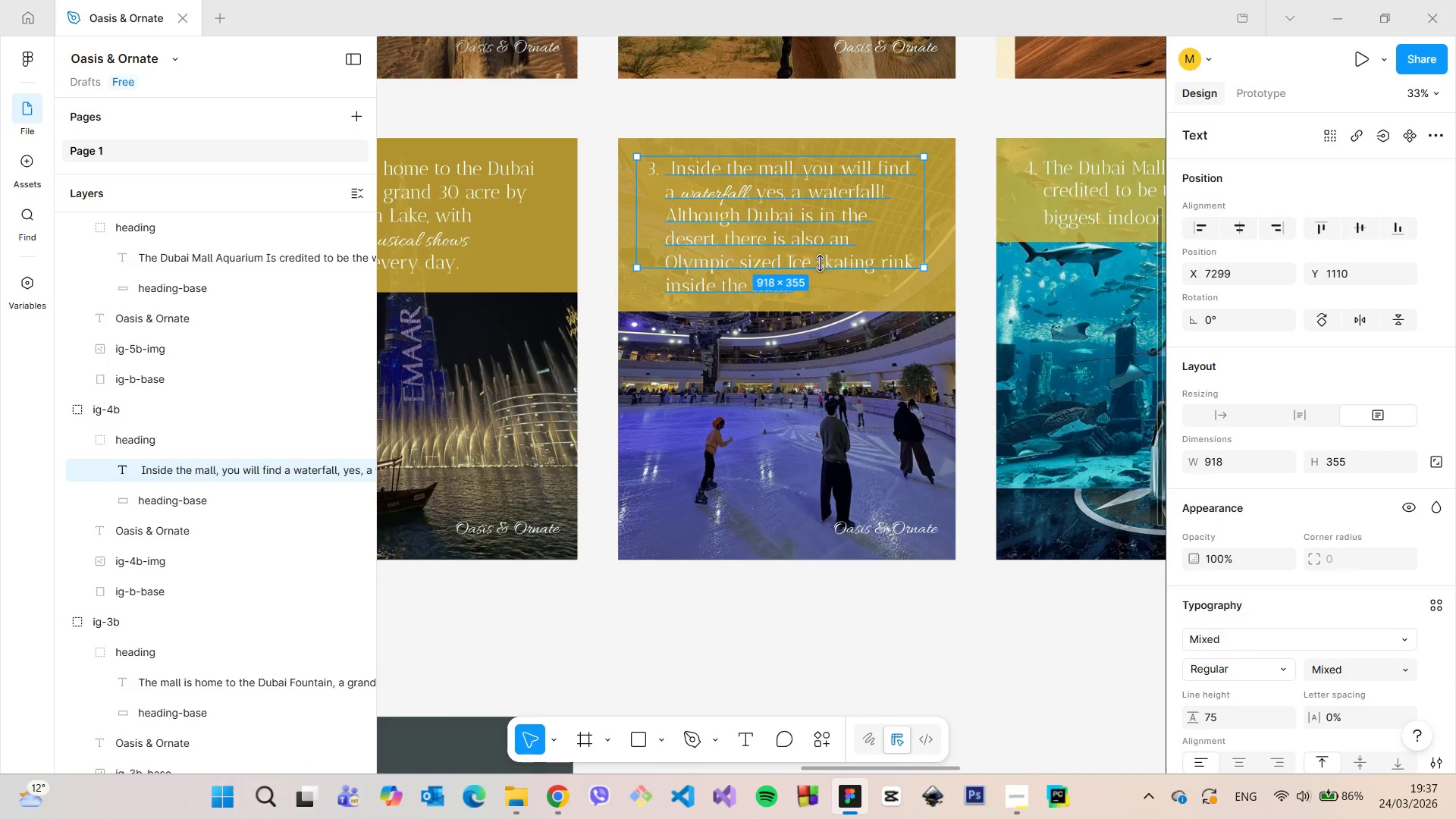 
scroll: coordinate [843, 88], scroll_direction: up, amount: 5.0
 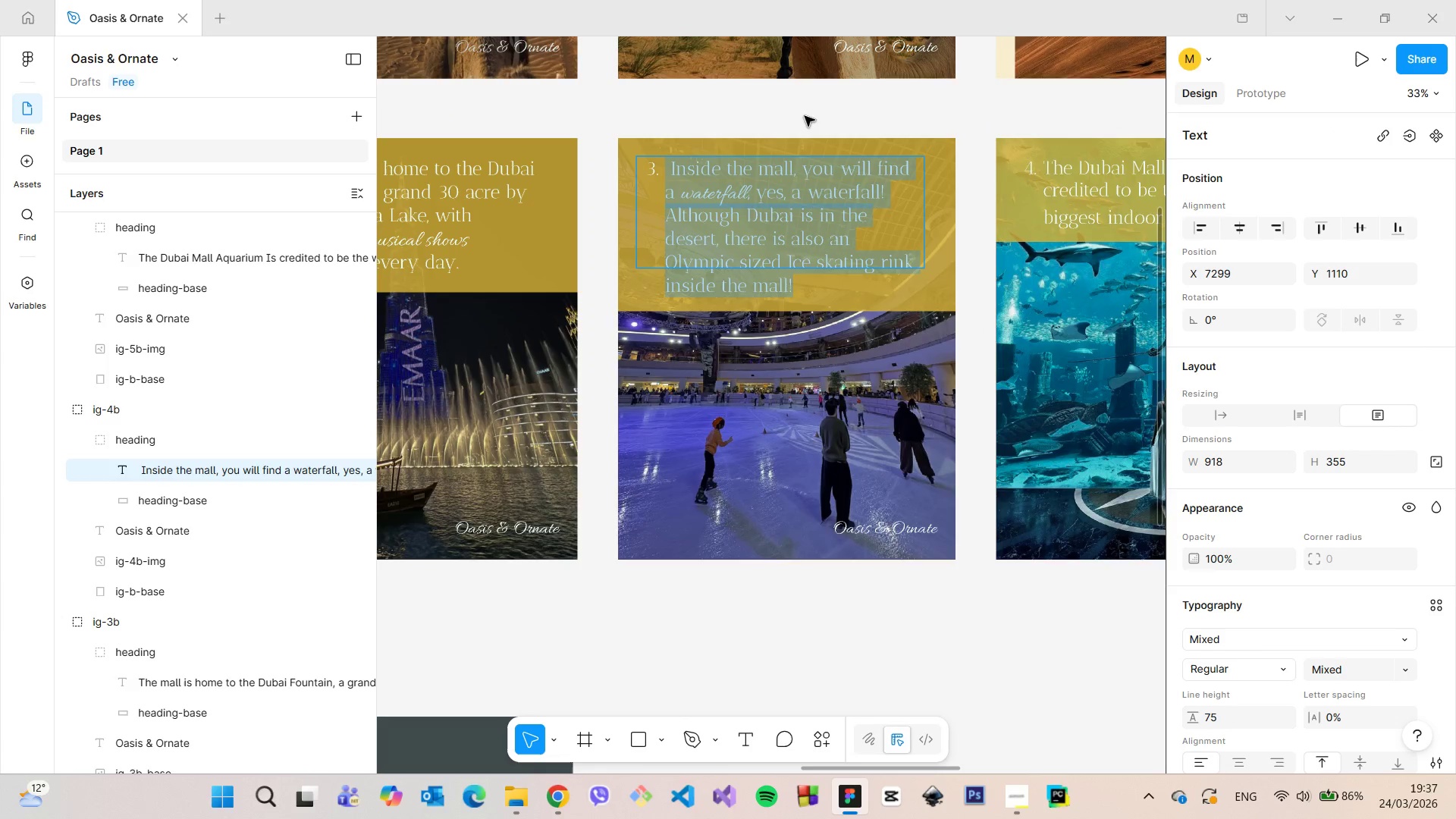 
left_click_drag(start_coordinate=[819, 263], to_coordinate=[817, 299])
 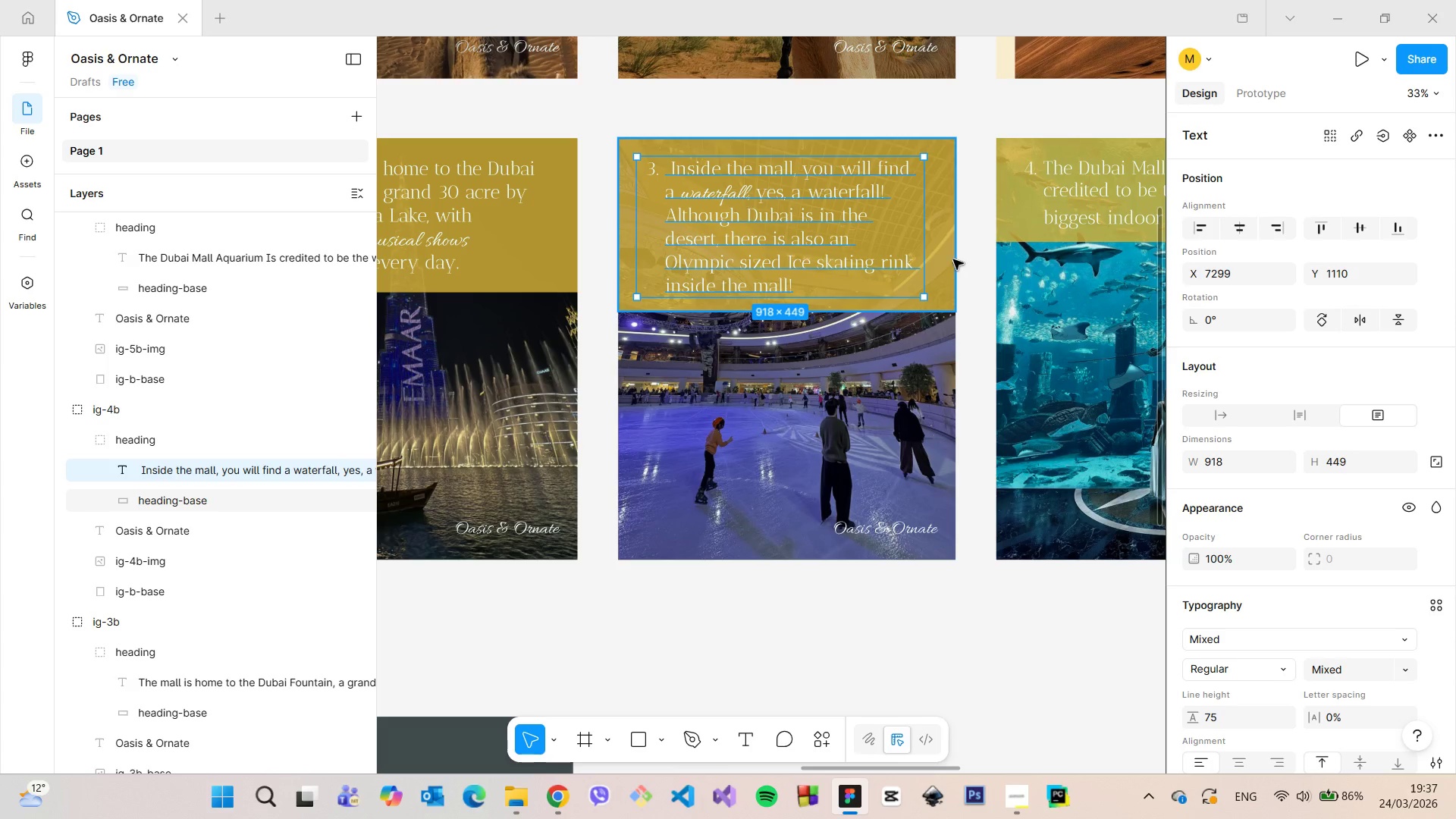 
left_click([951, 259])
 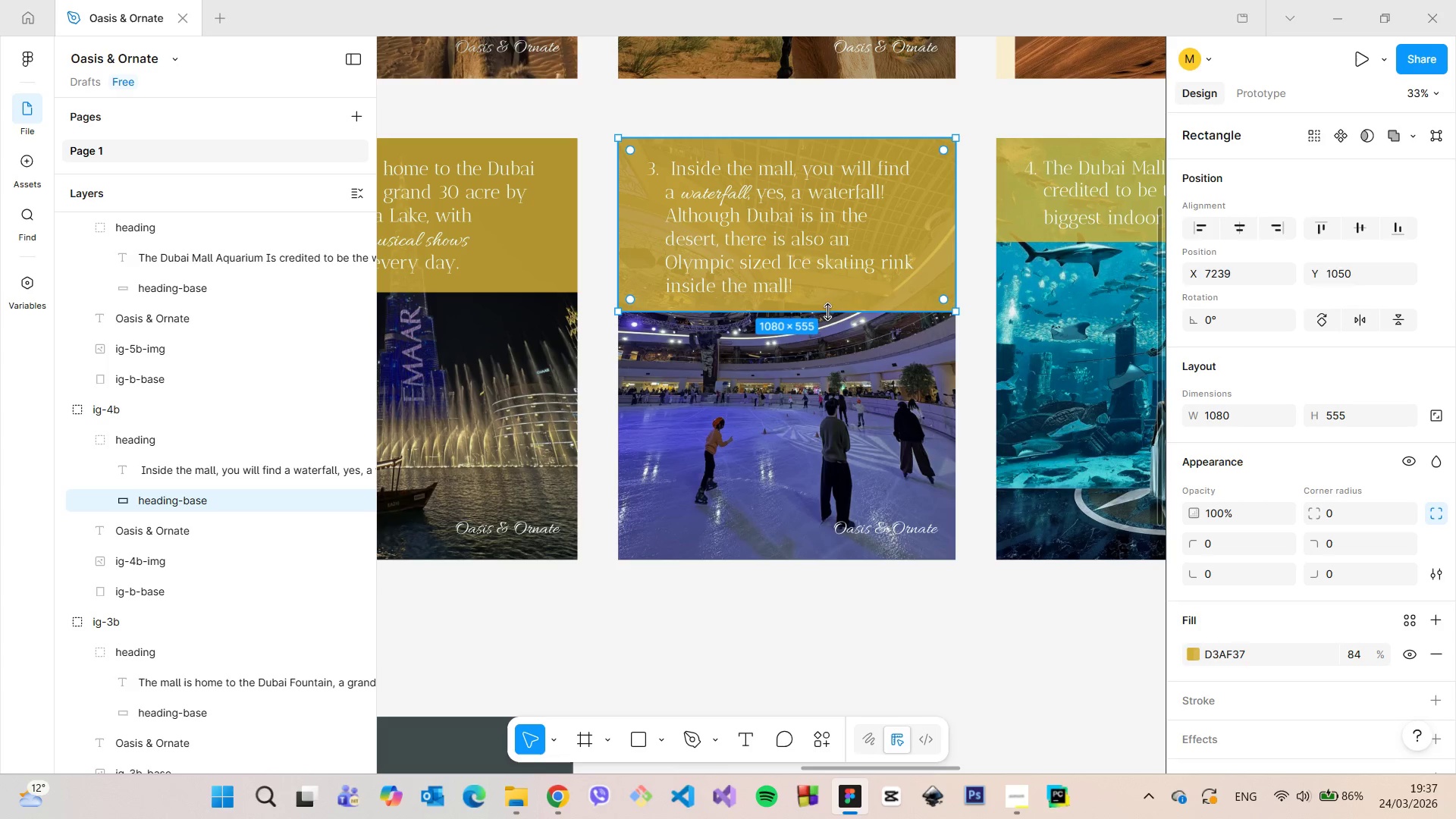 
left_click_drag(start_coordinate=[819, 312], to_coordinate=[814, 316])
 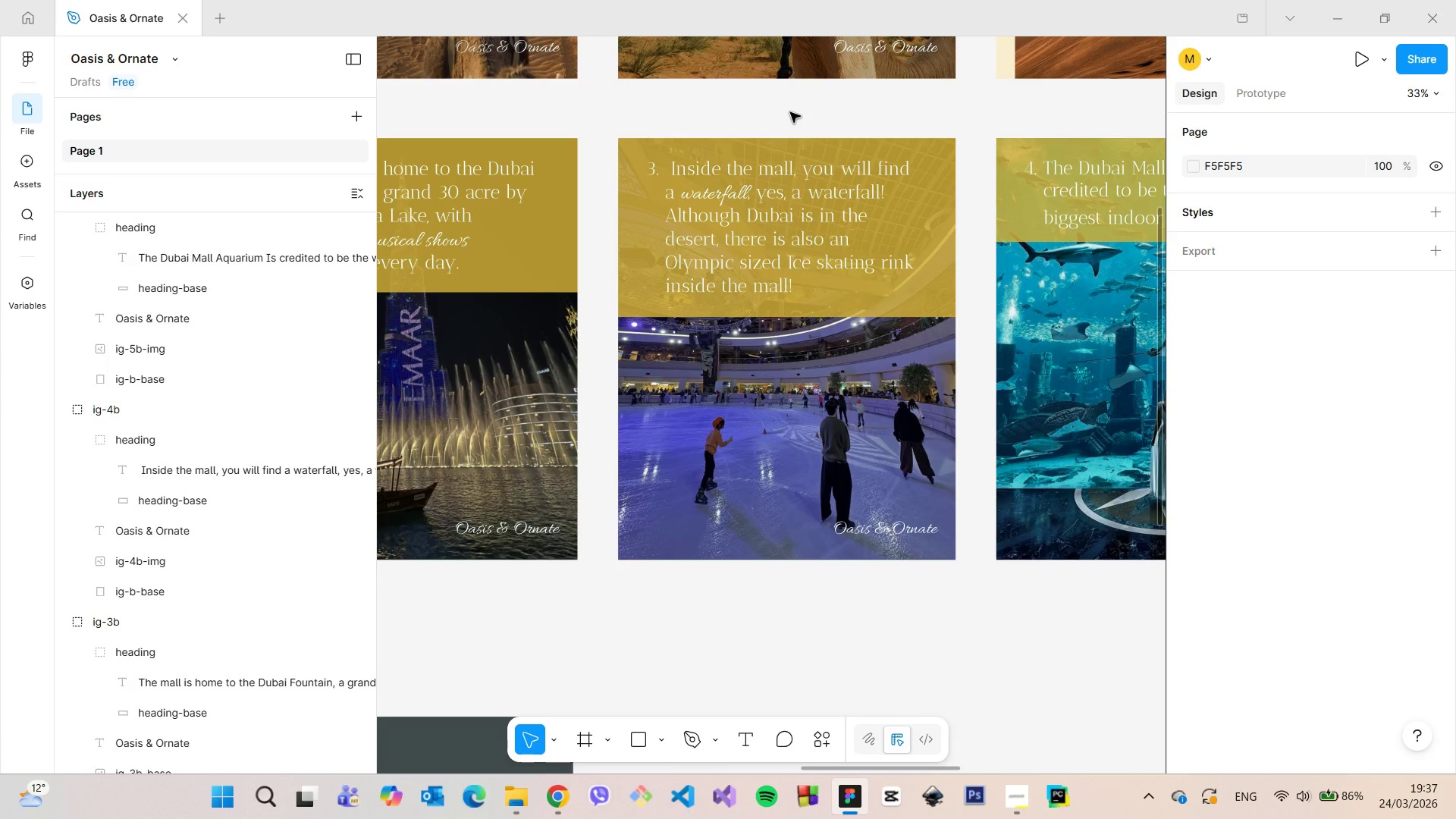 
scroll: coordinate [789, 111], scroll_direction: down, amount: 9.0
 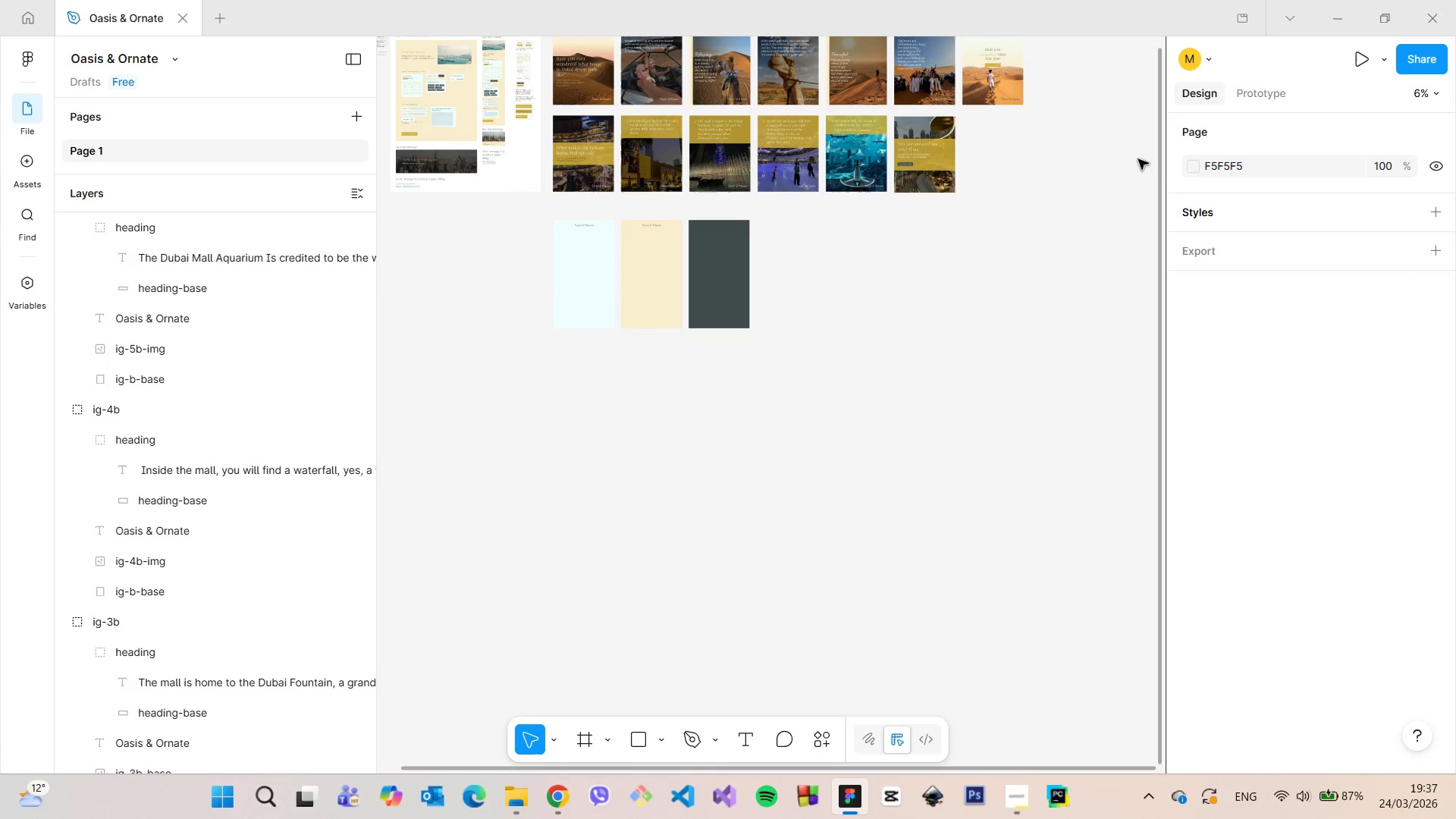 
left_click_drag(start_coordinate=[1158, 162], to_coordinate=[1121, 74])
 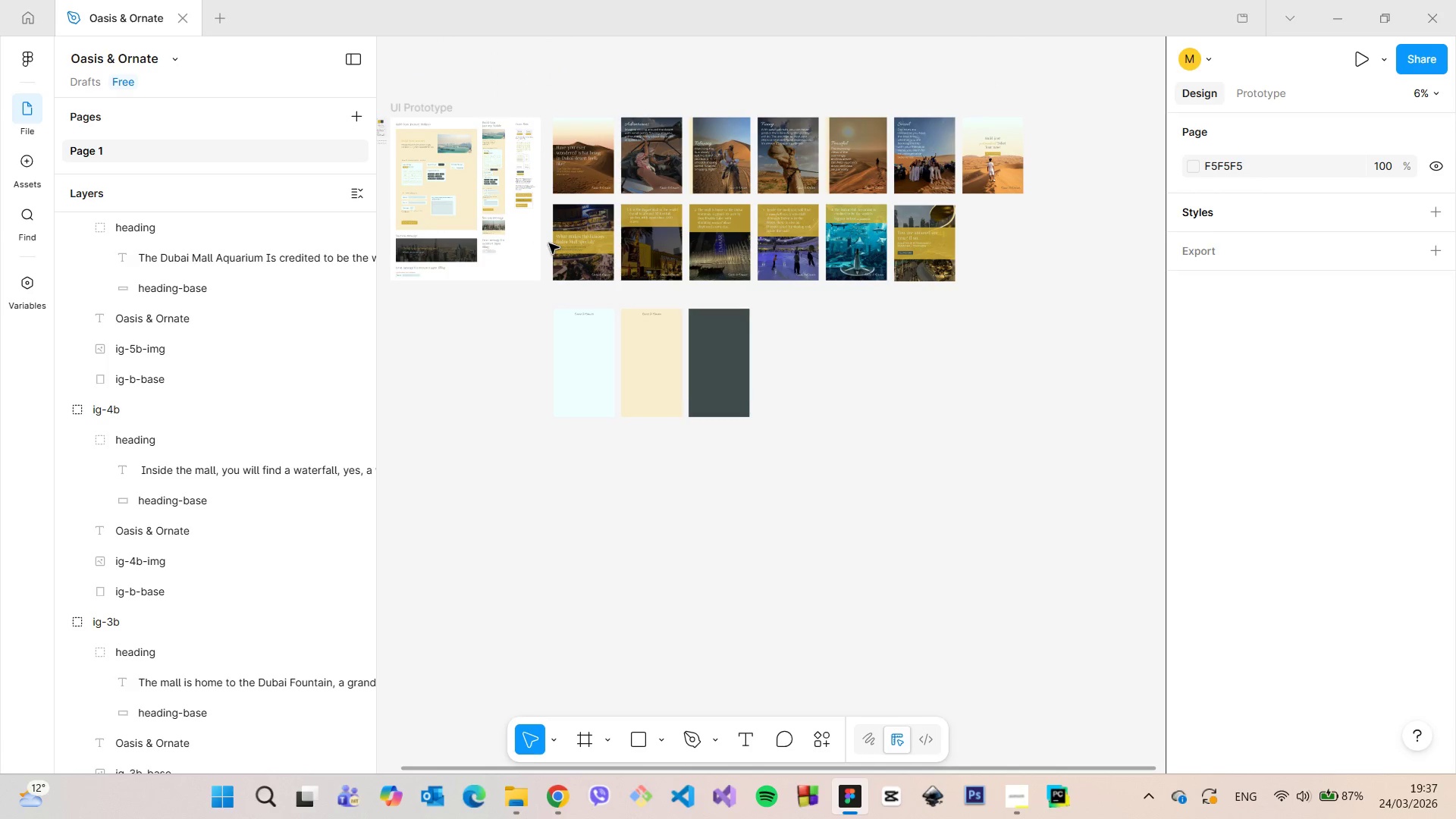 
wait(7.5)
 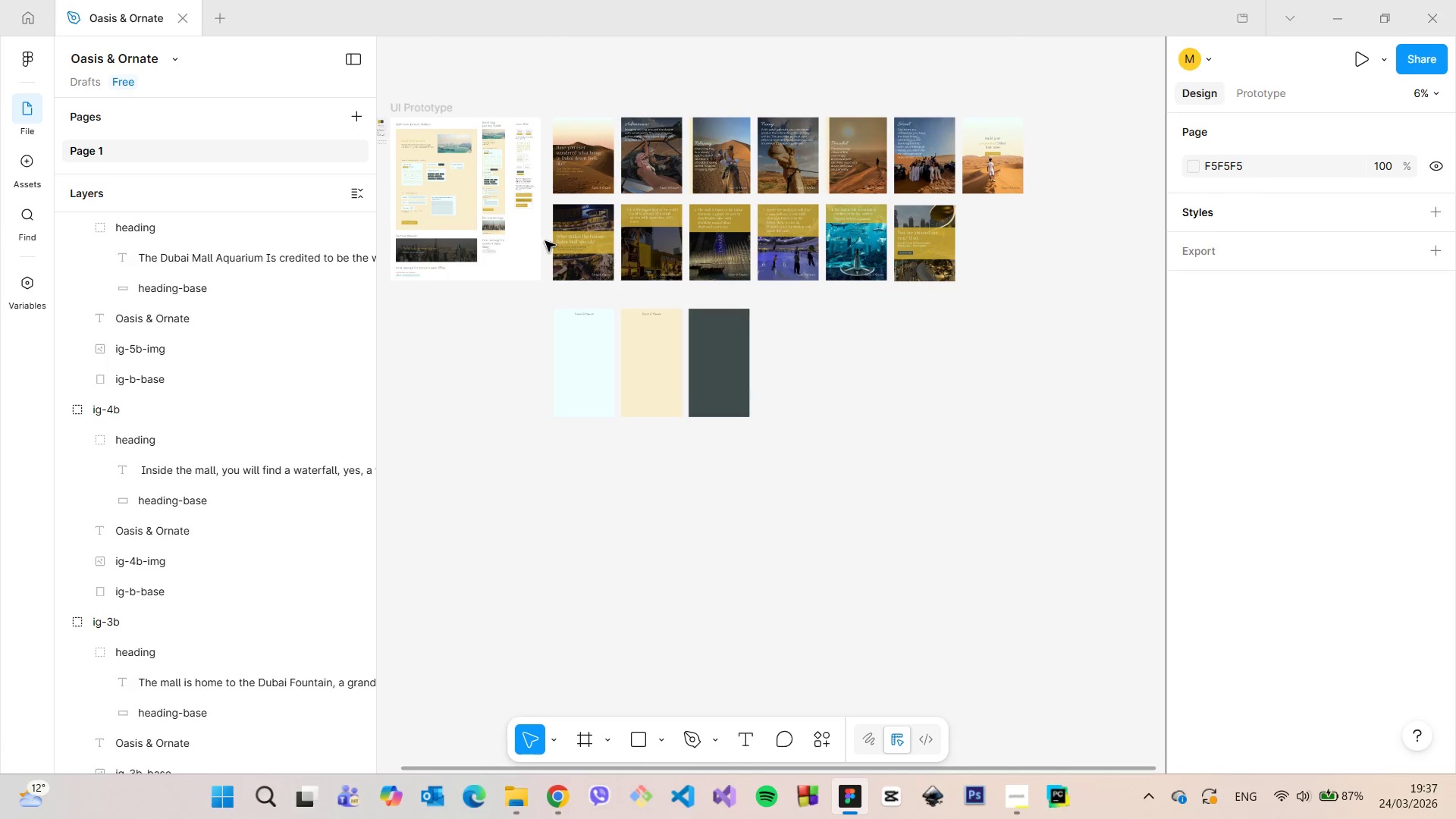 
scroll: coordinate [549, 244], scroll_direction: up, amount: 12.0
 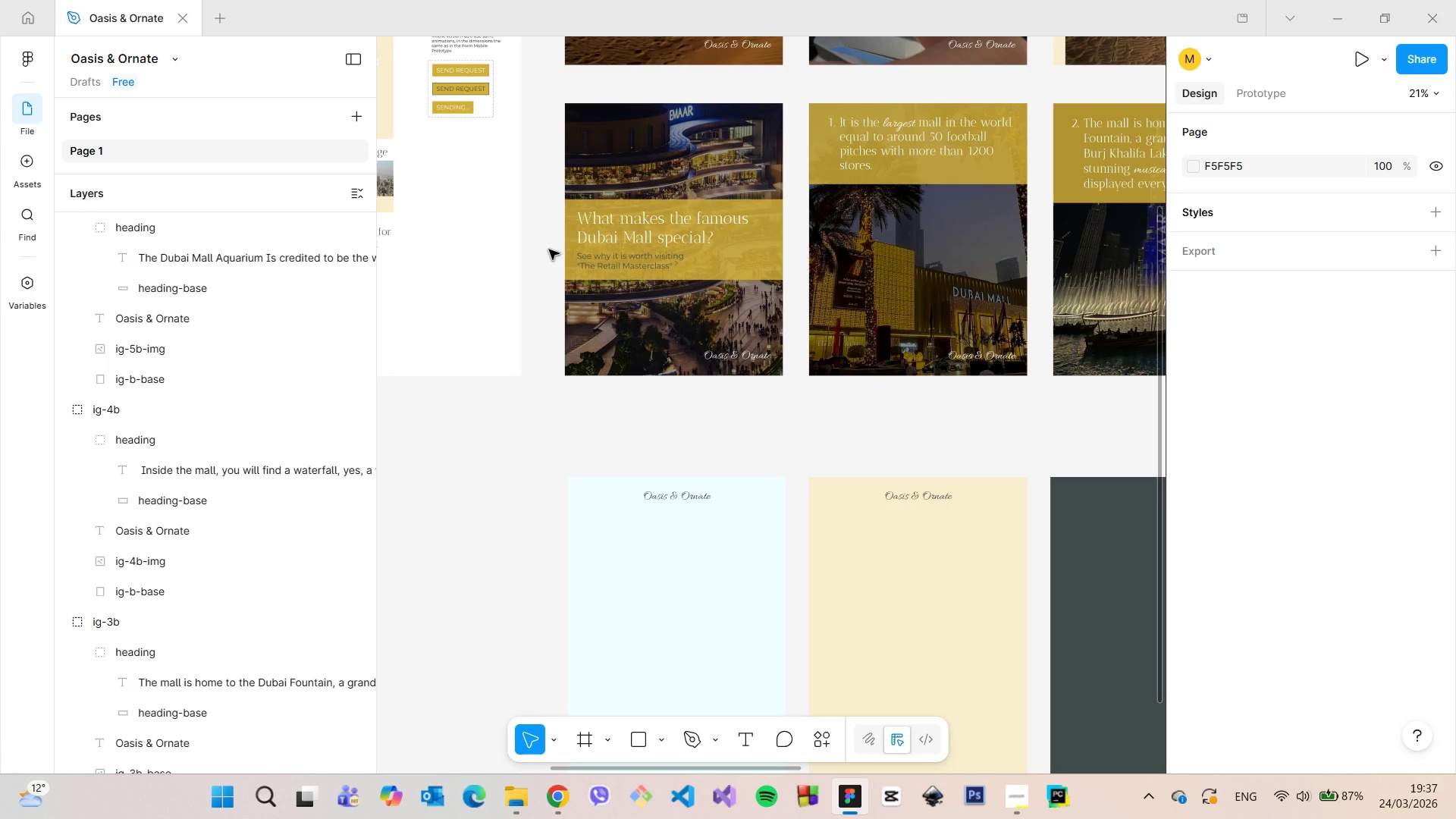 
double_click([1001, 179])
 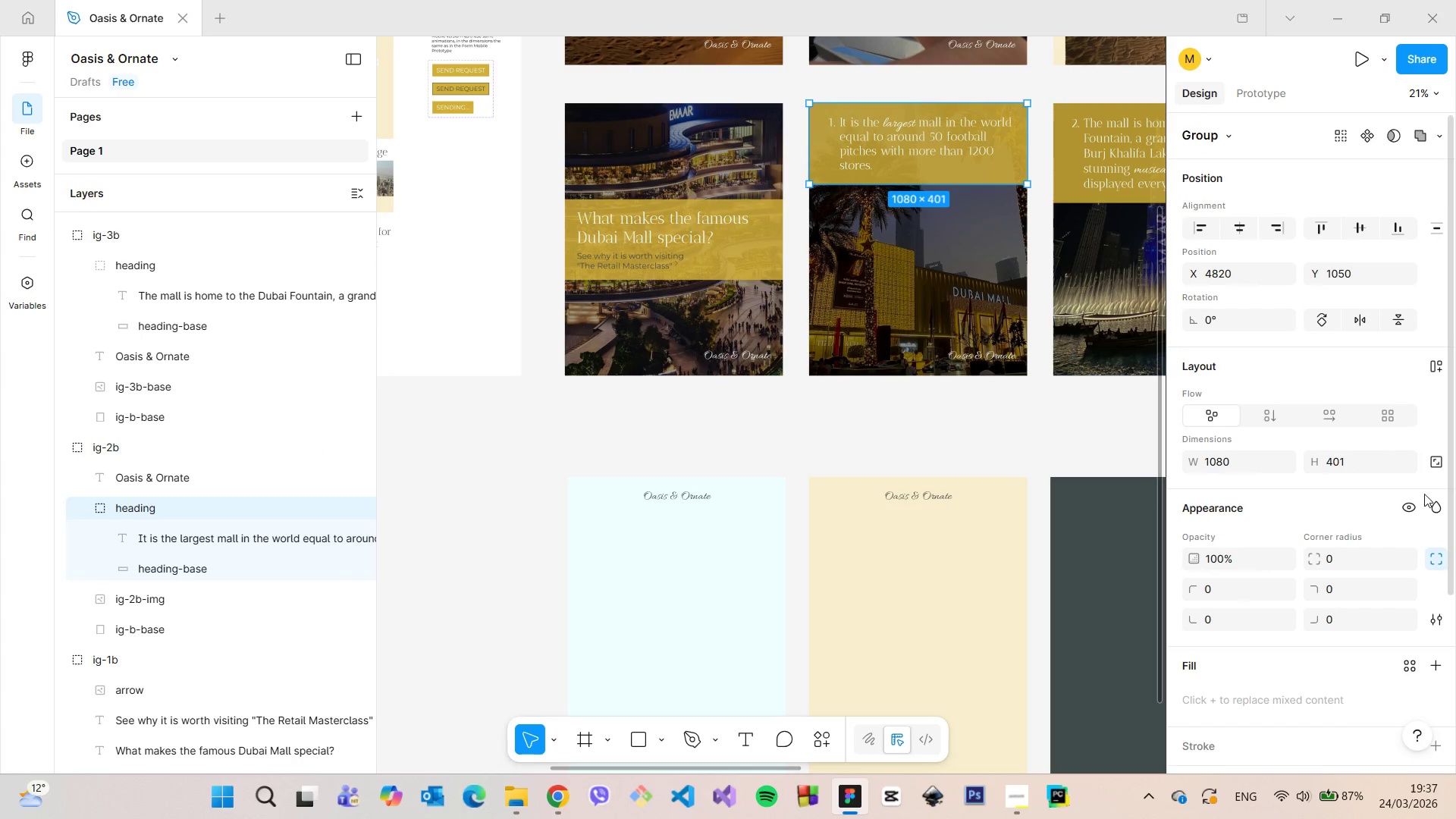 
scroll: coordinate [1380, 516], scroll_direction: down, amount: 2.0
 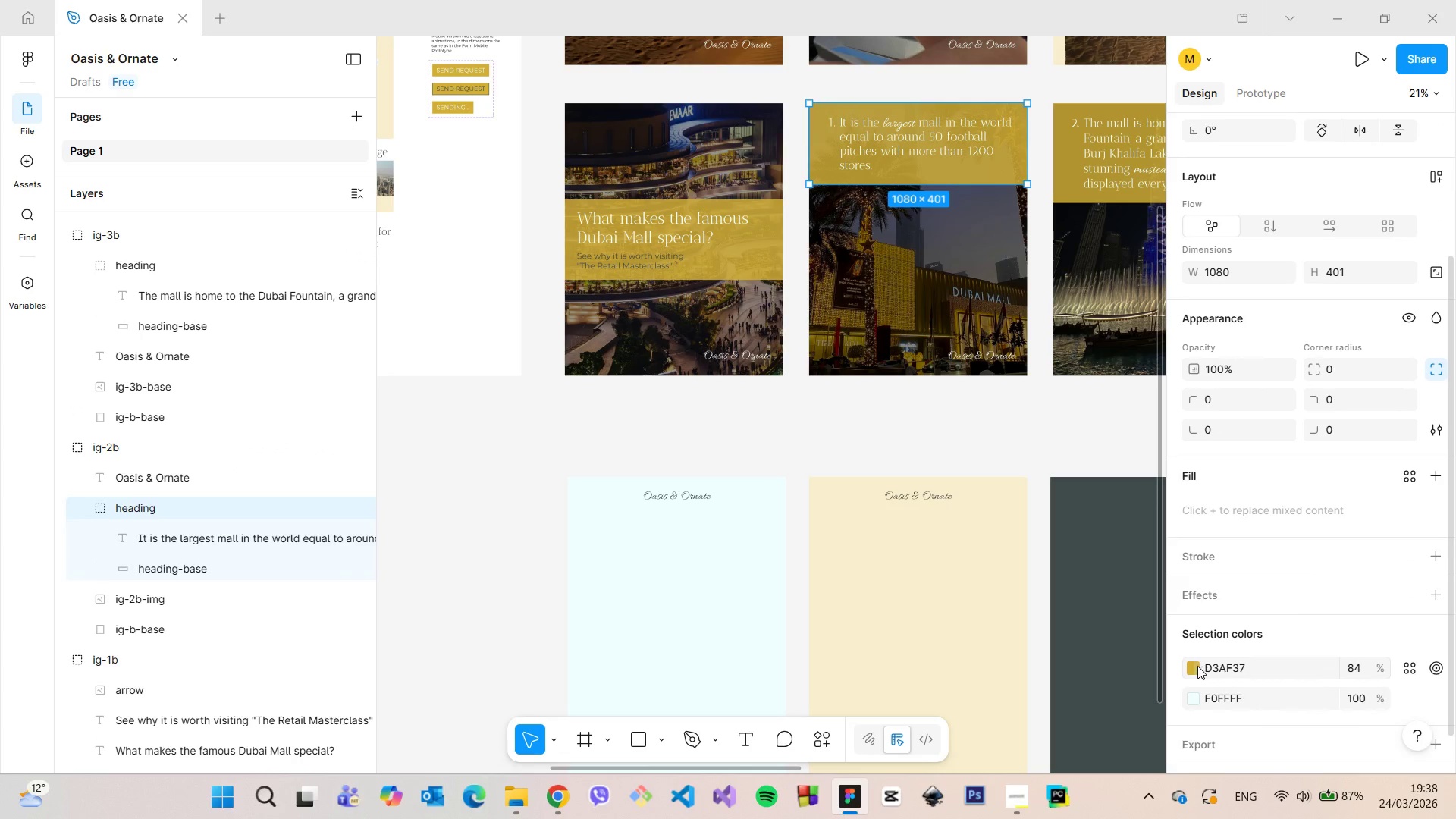 
left_click([1195, 665])
 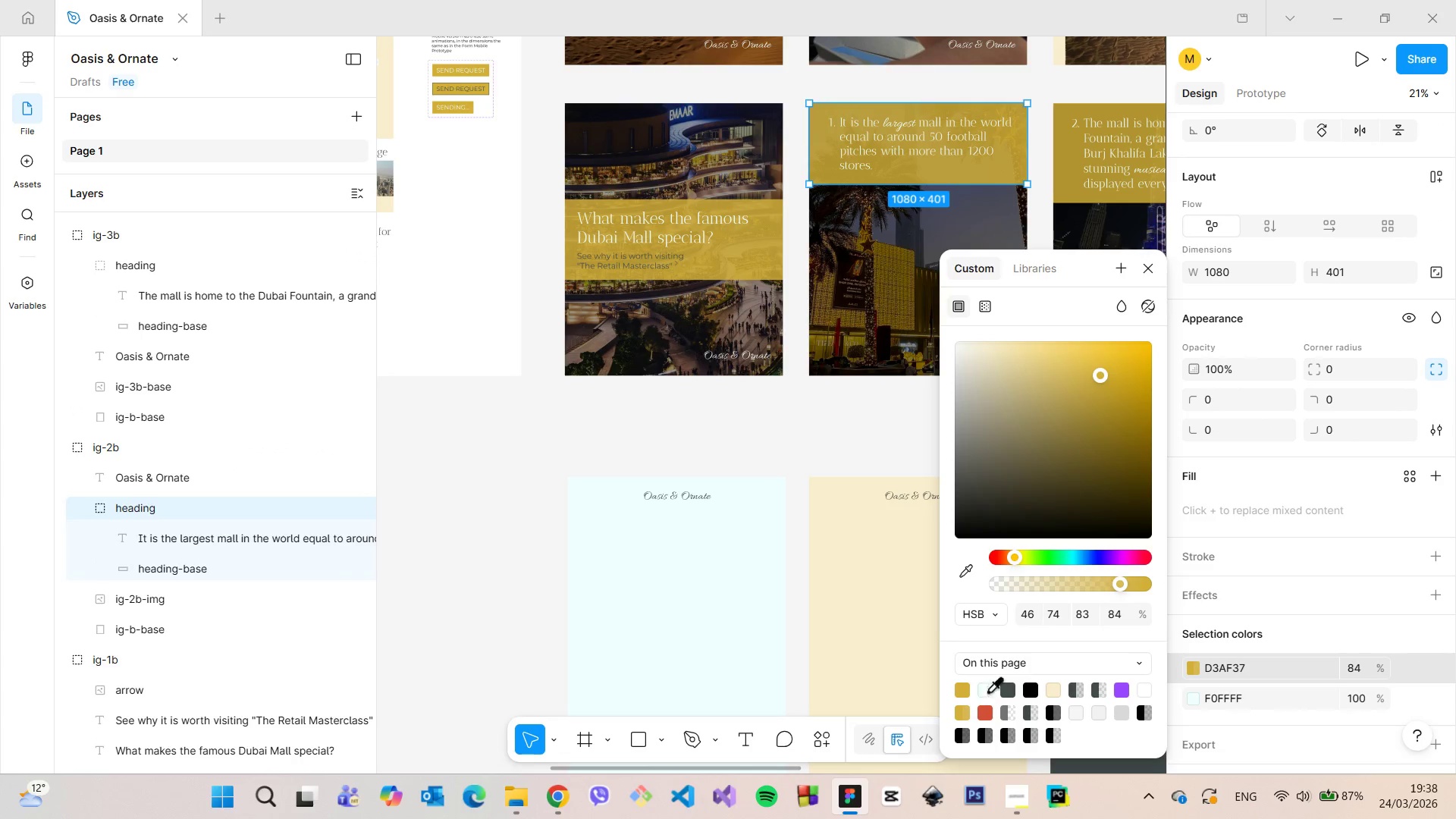 
left_click([1010, 688])
 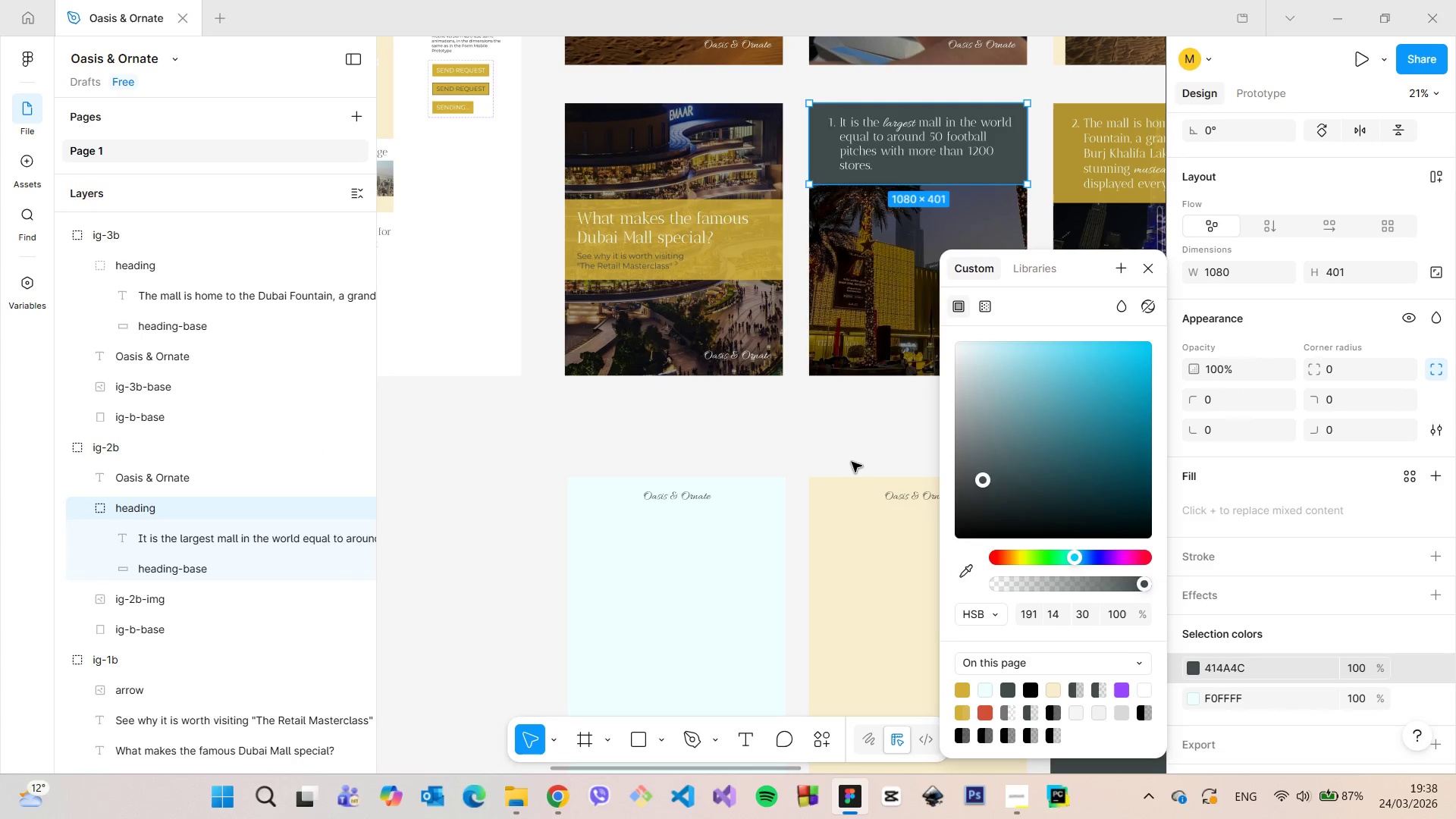 
left_click([851, 445])
 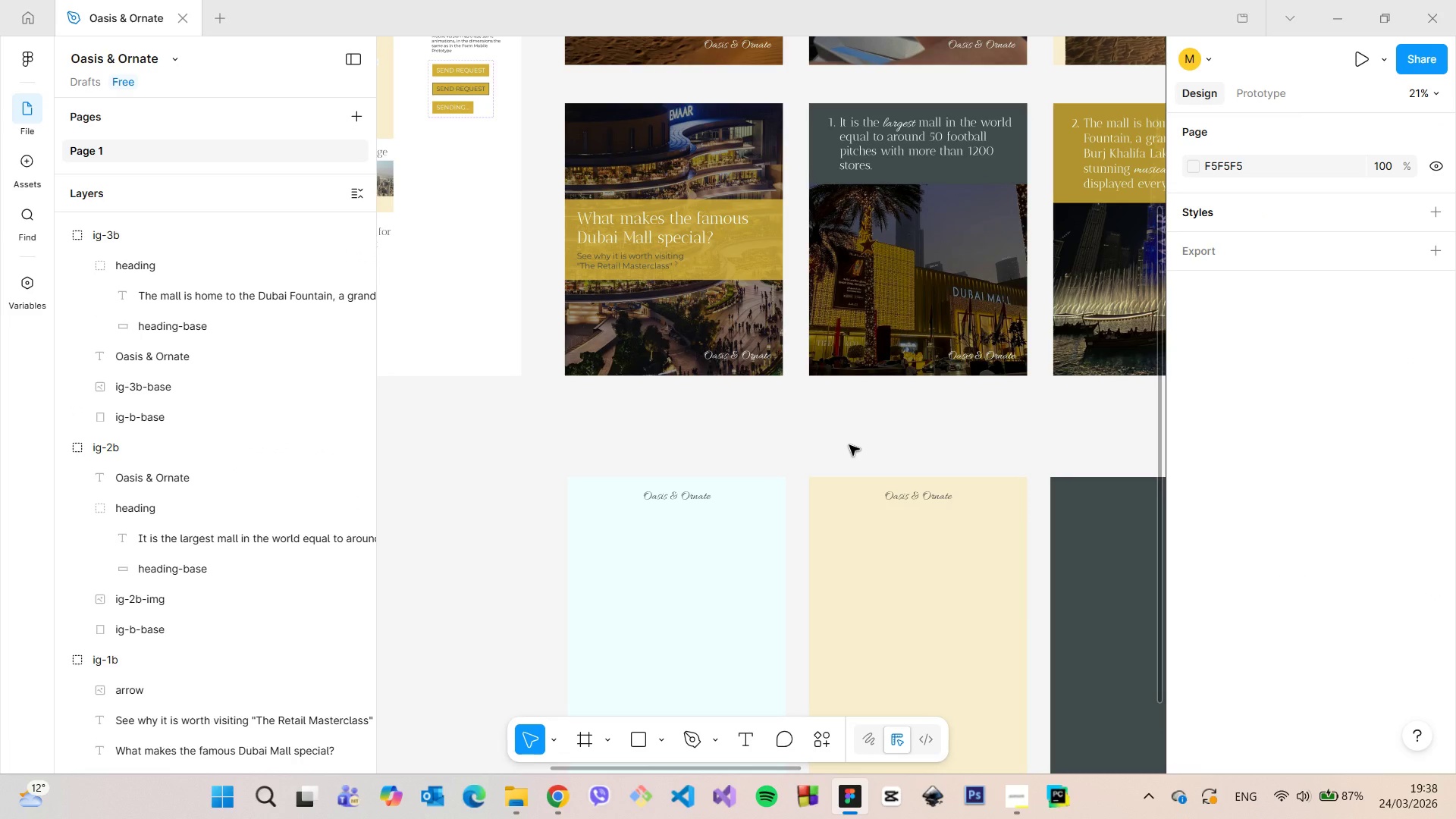 
scroll: coordinate [858, 447], scroll_direction: down, amount: 7.0
 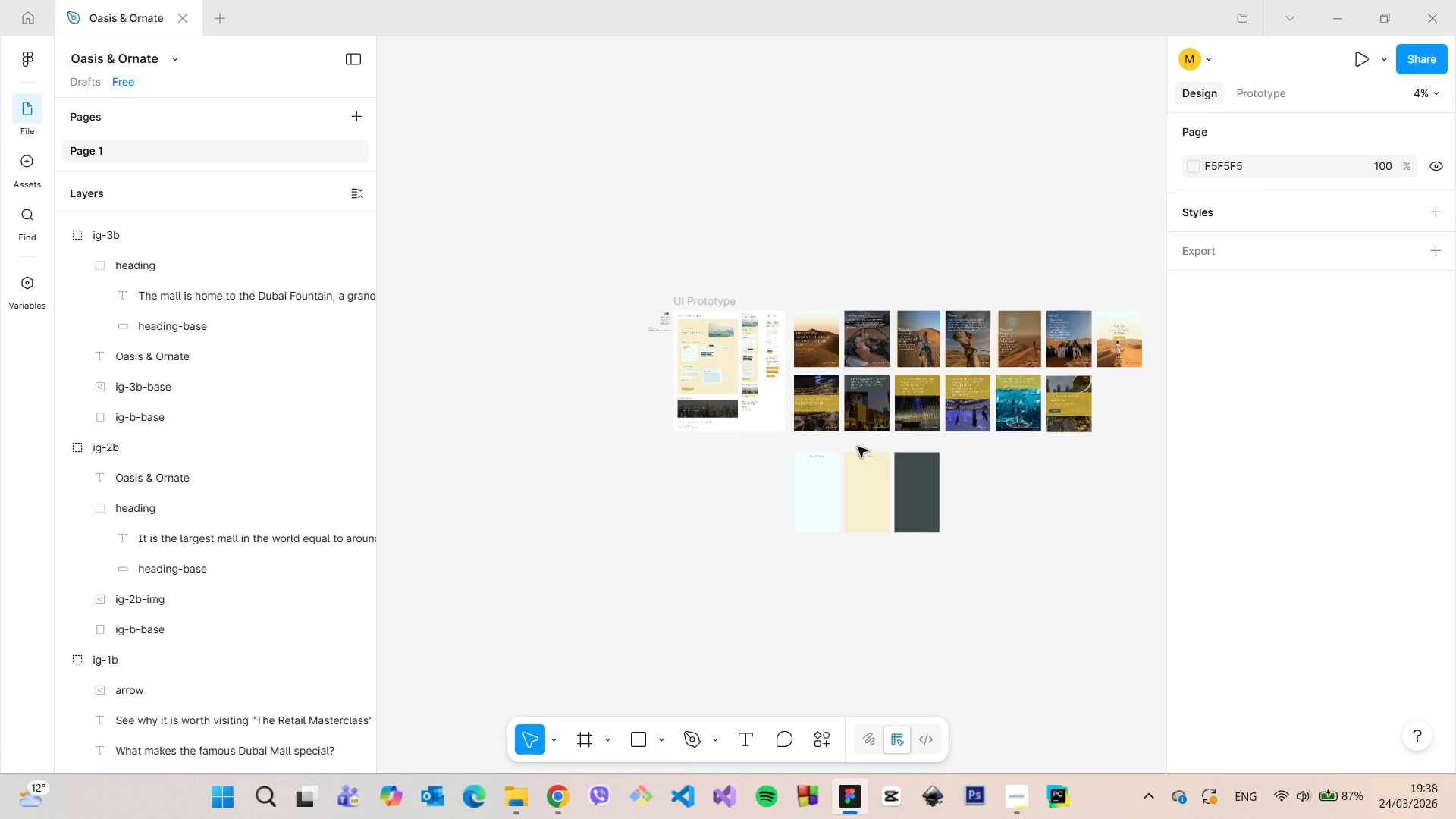 
scroll: coordinate [881, 400], scroll_direction: up, amount: 19.0
 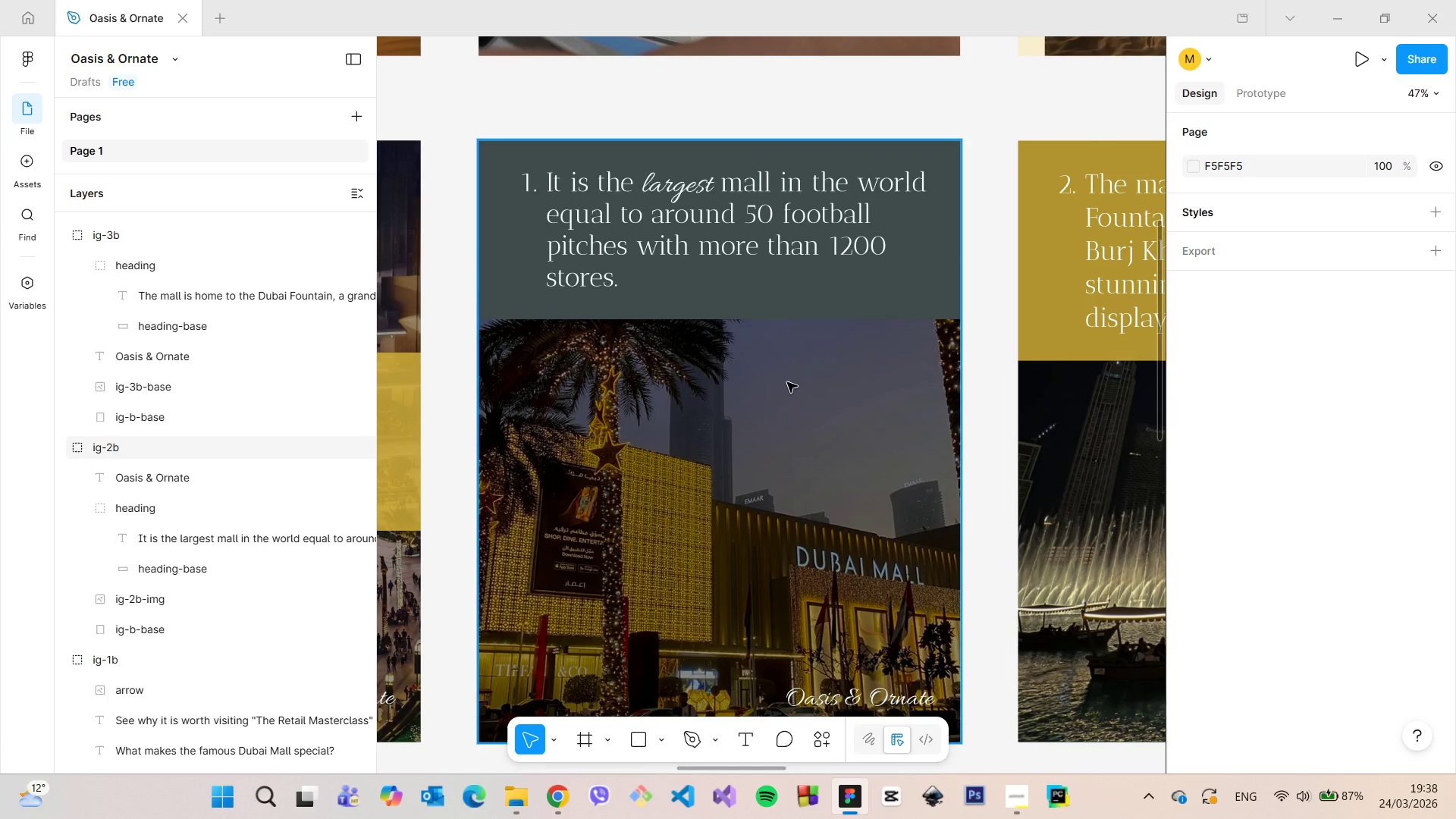 
double_click([787, 382])
 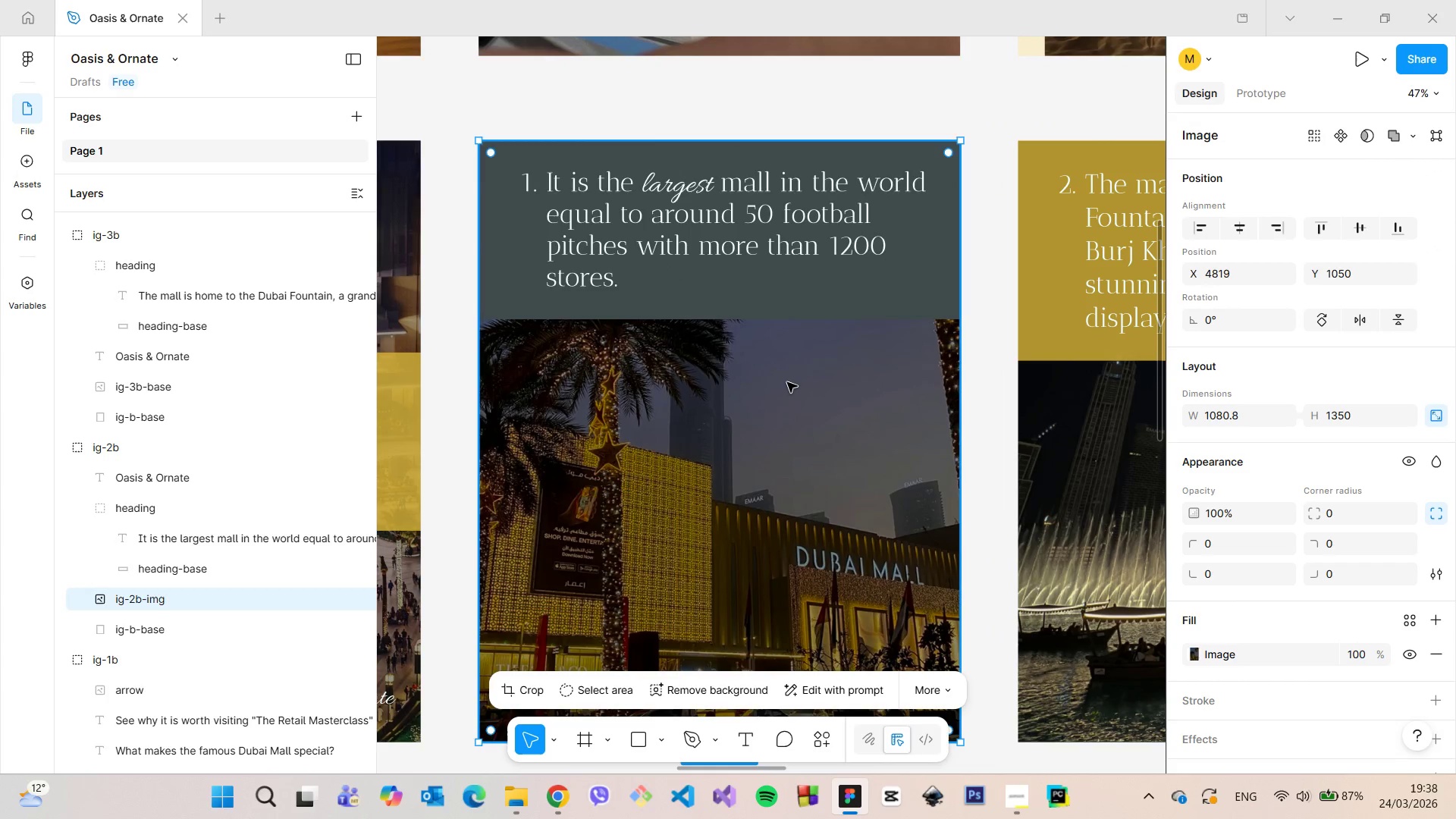 
double_click([787, 382])
 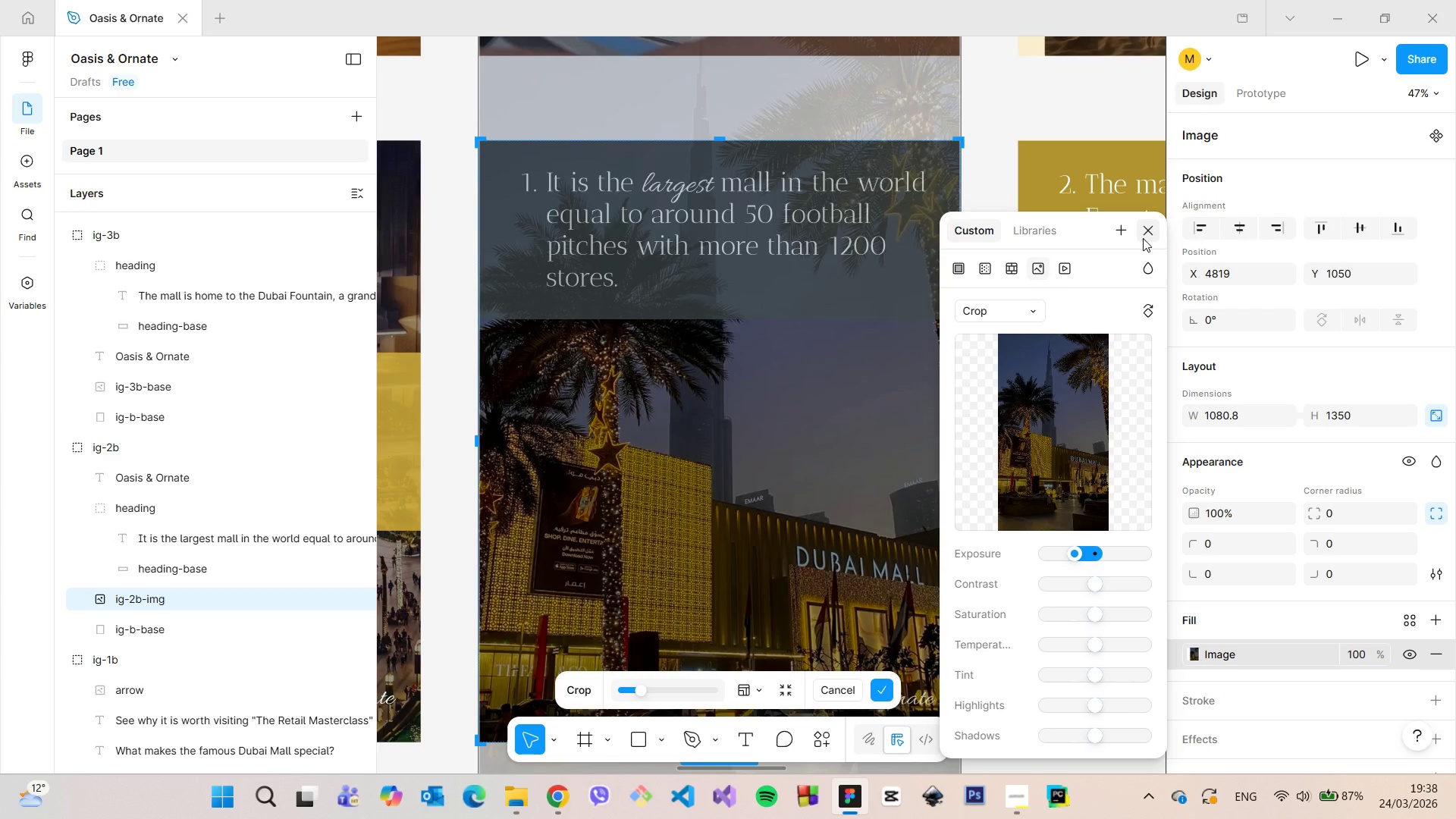 
left_click([1143, 238])
 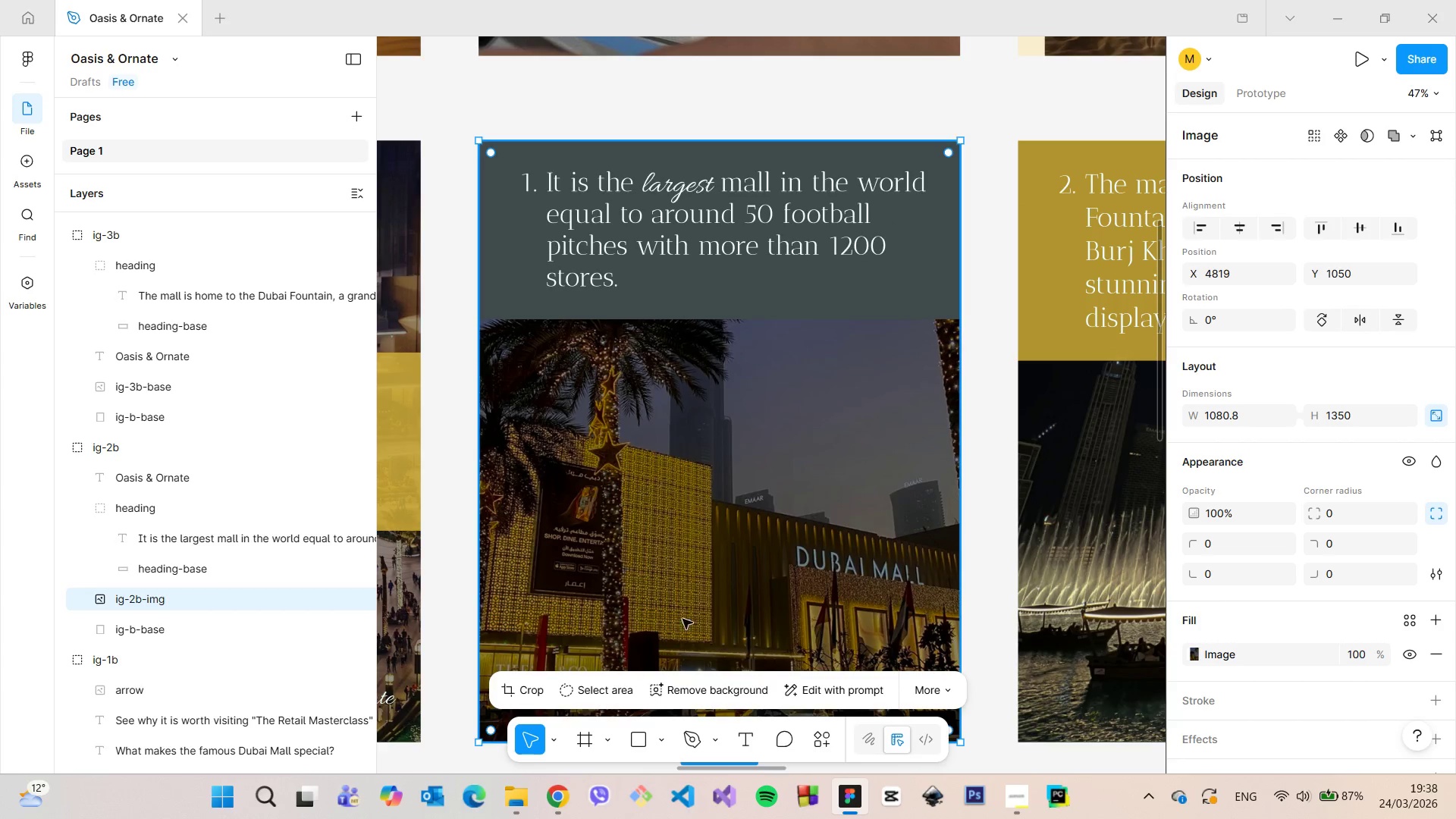 
left_click([535, 693])
 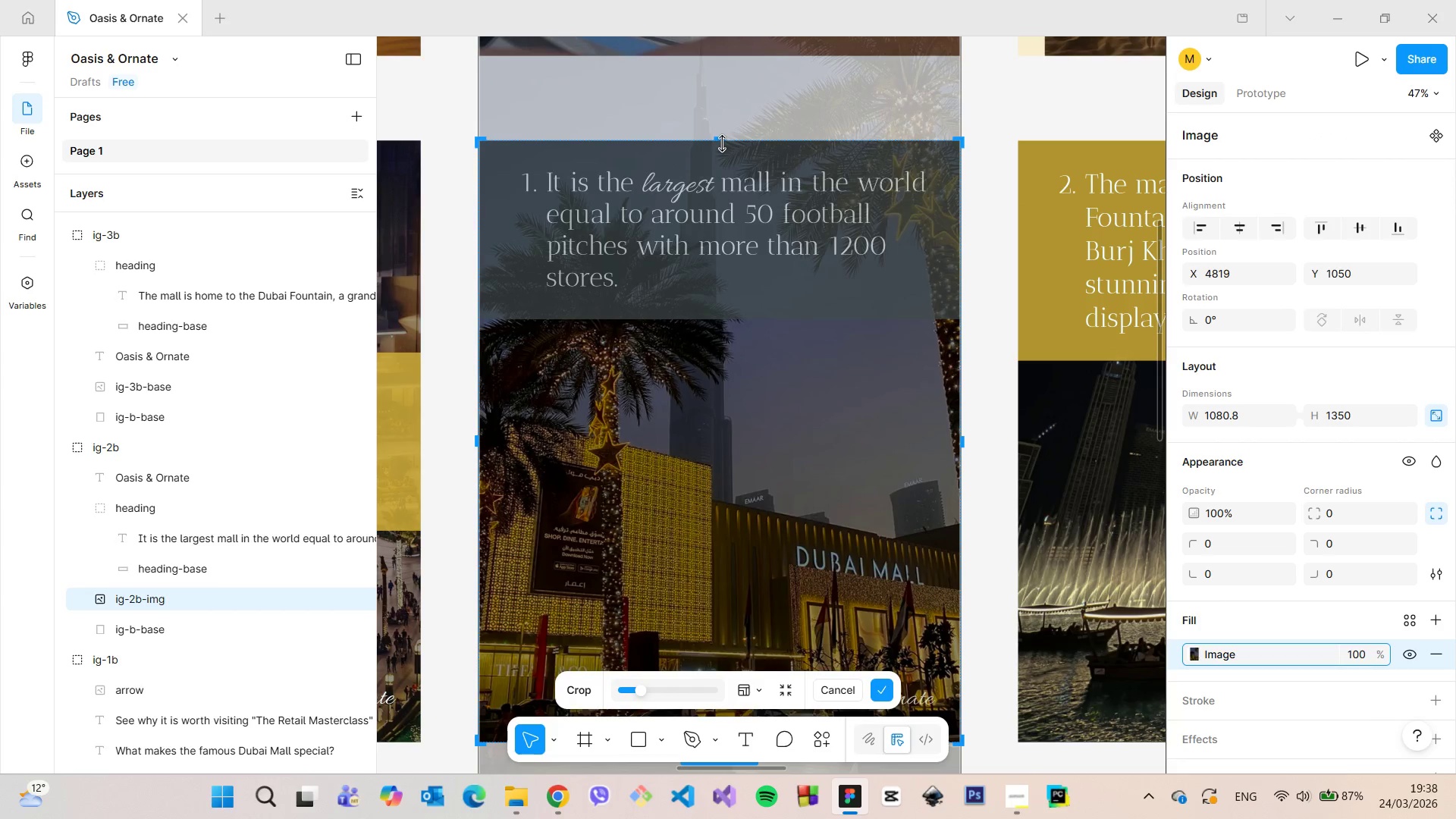 
left_click_drag(start_coordinate=[723, 143], to_coordinate=[726, 320])
 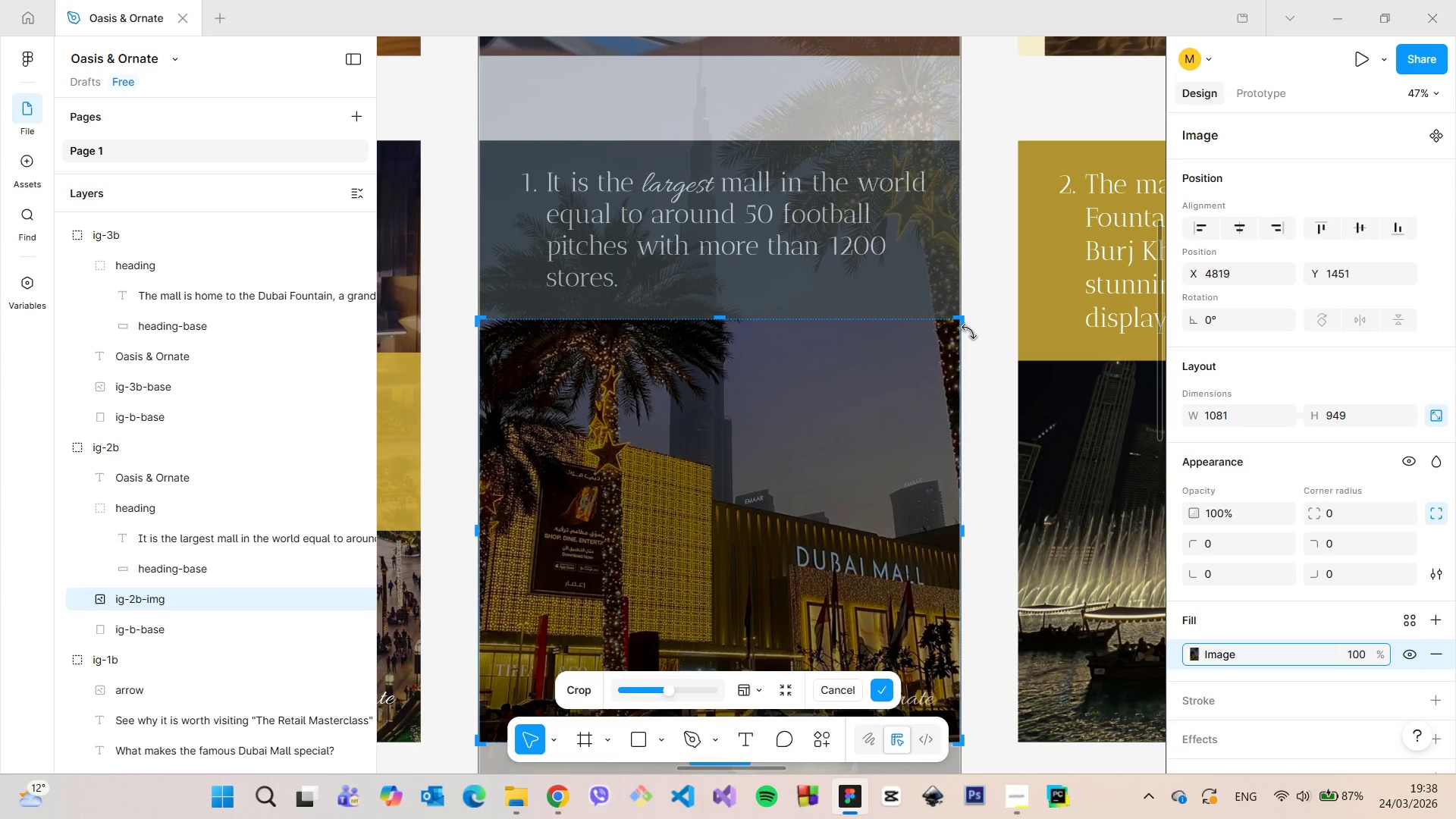 
double_click([980, 334])
 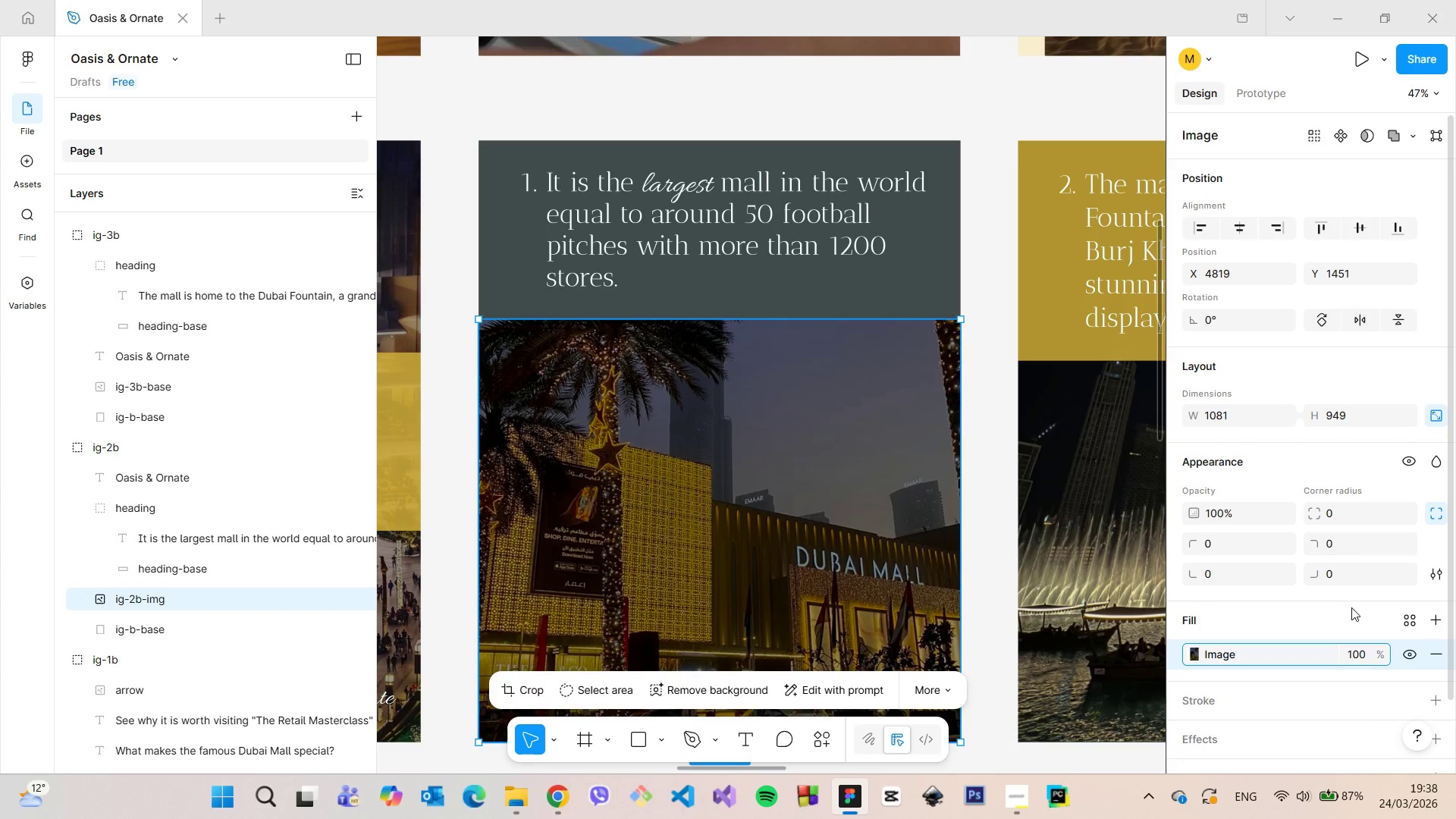 
scroll: coordinate [1347, 610], scroll_direction: down, amount: 2.0
 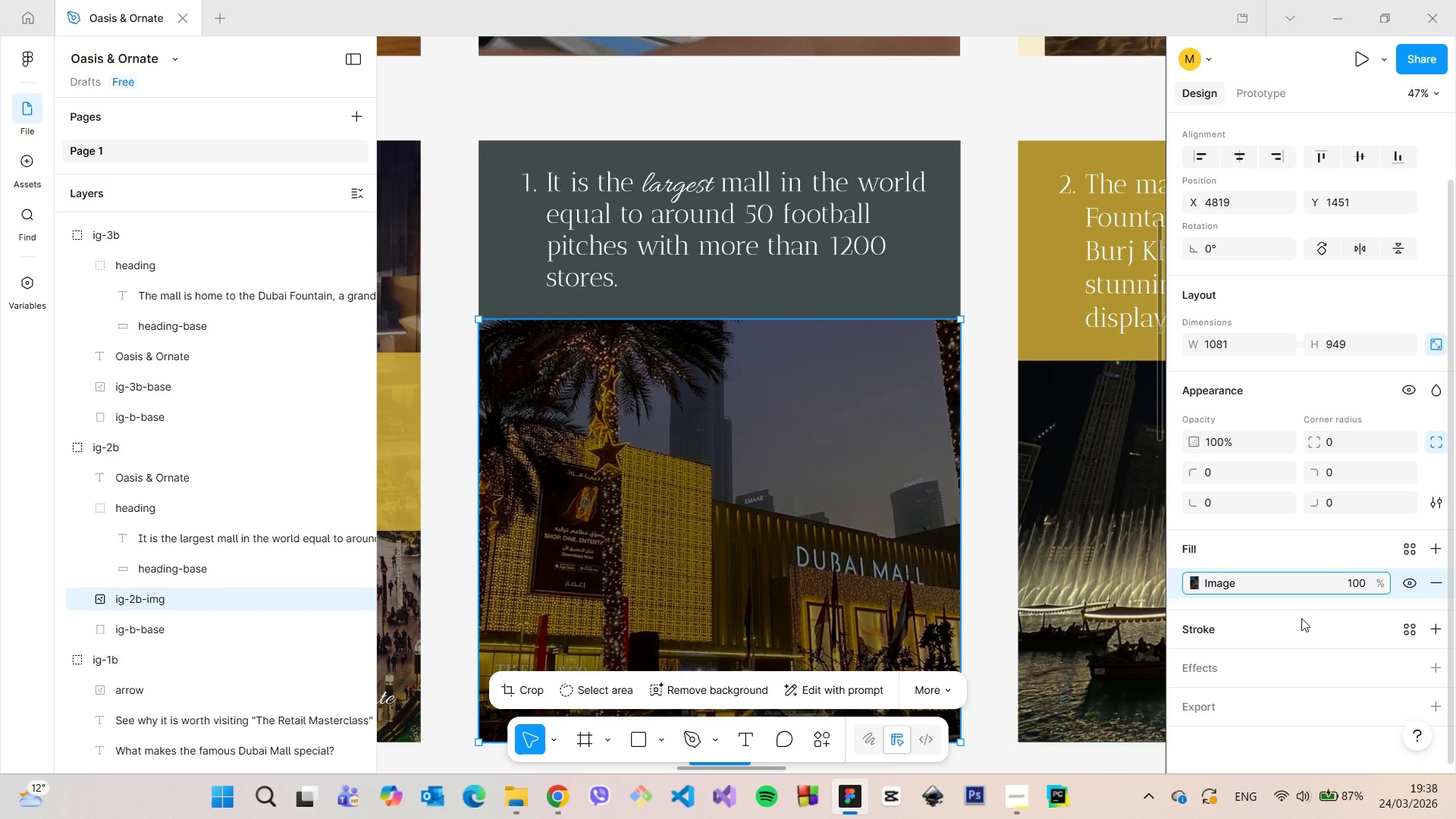 
left_click([1301, 618])
 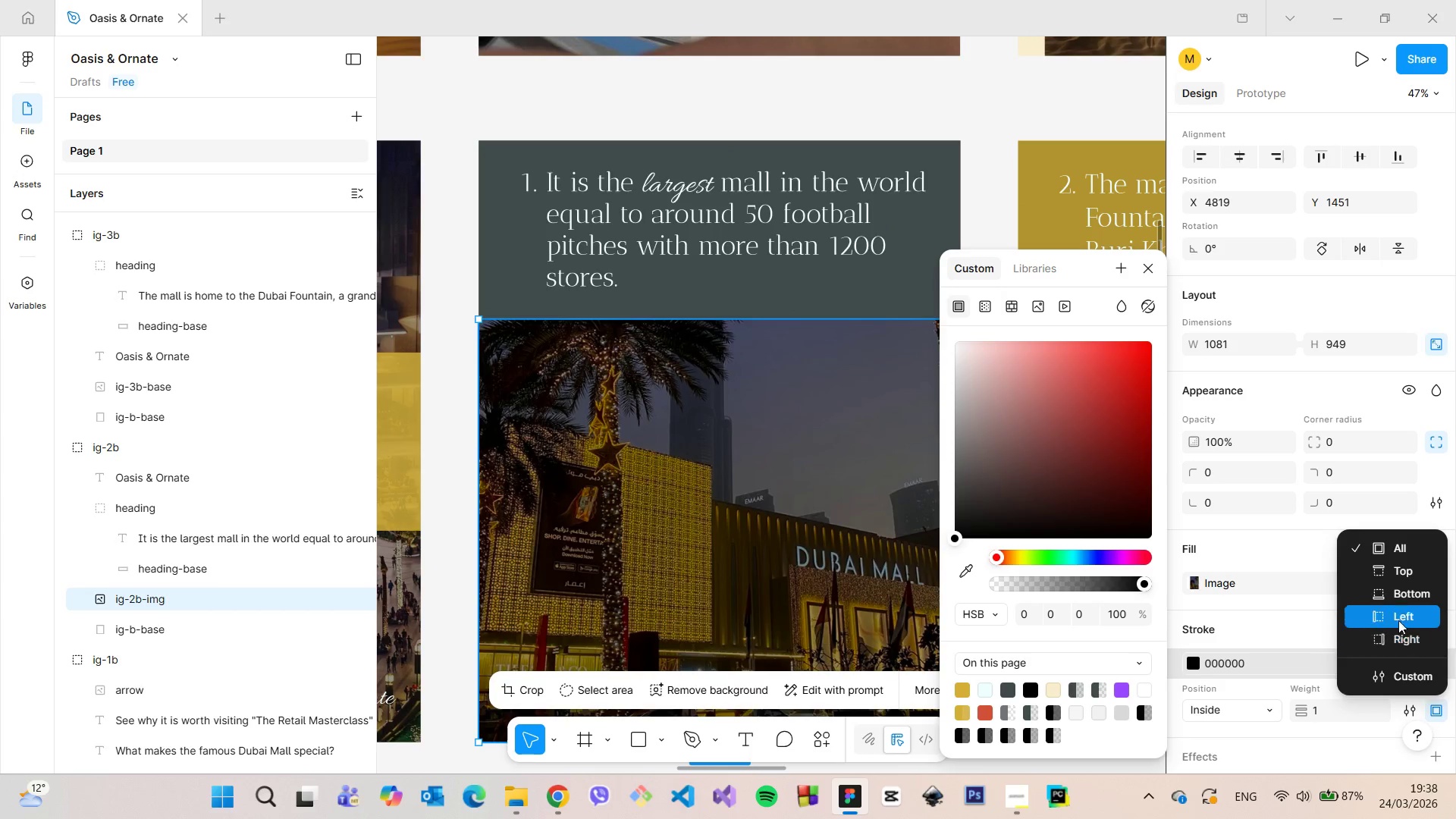 
left_click([1392, 573])
 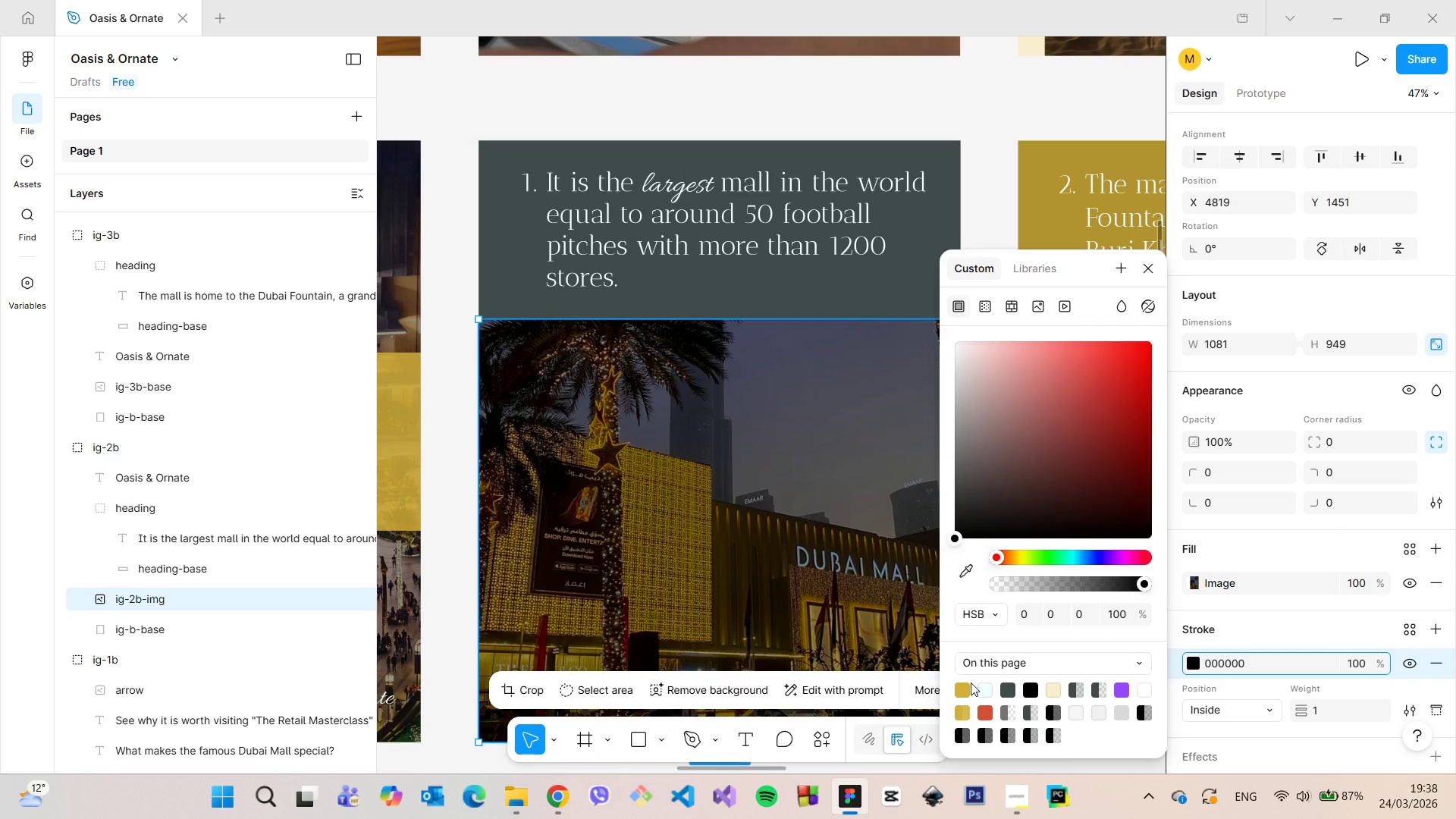 
left_click([968, 682])
 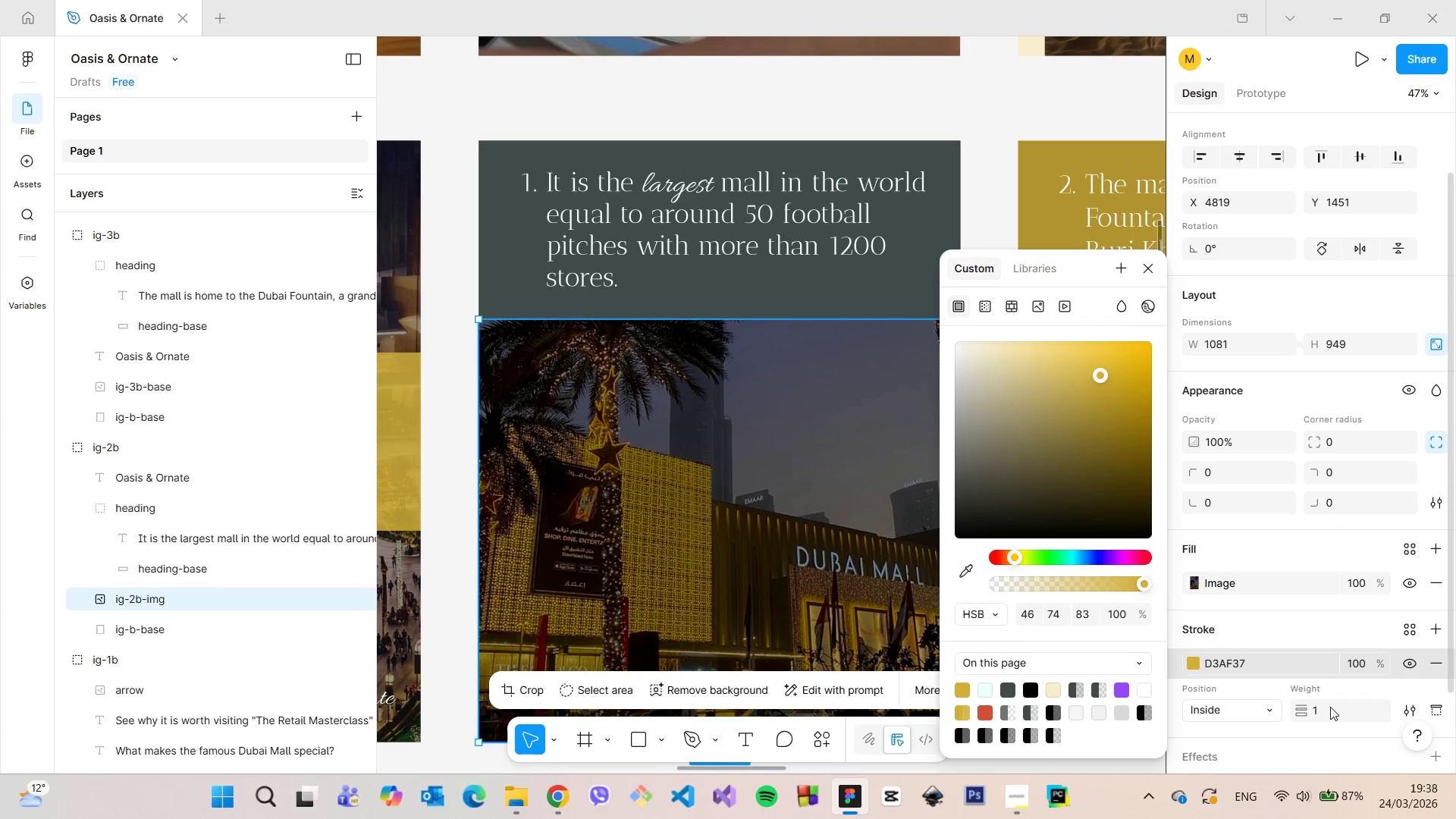 
left_click([1335, 717])
 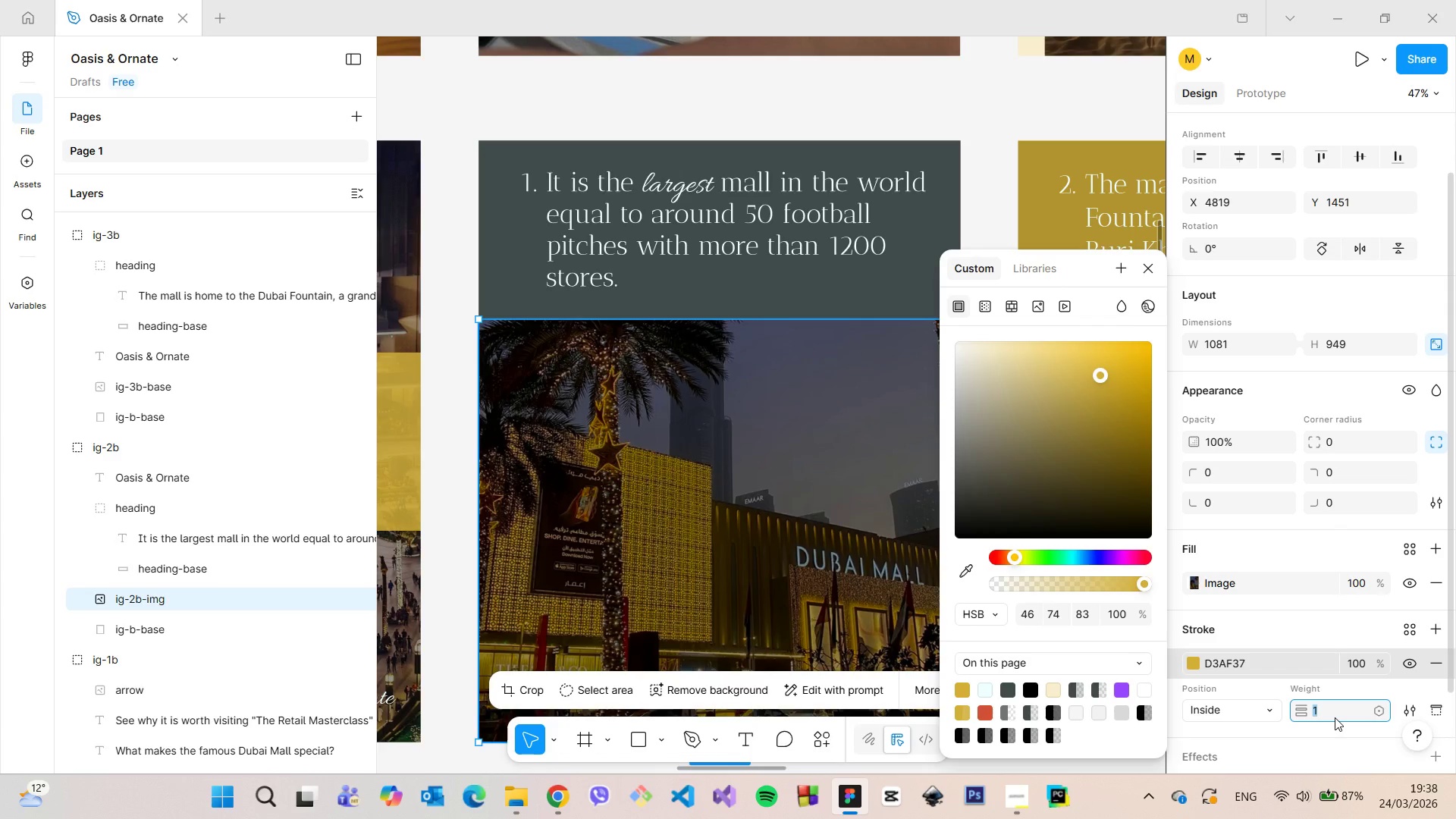 
key(5)
 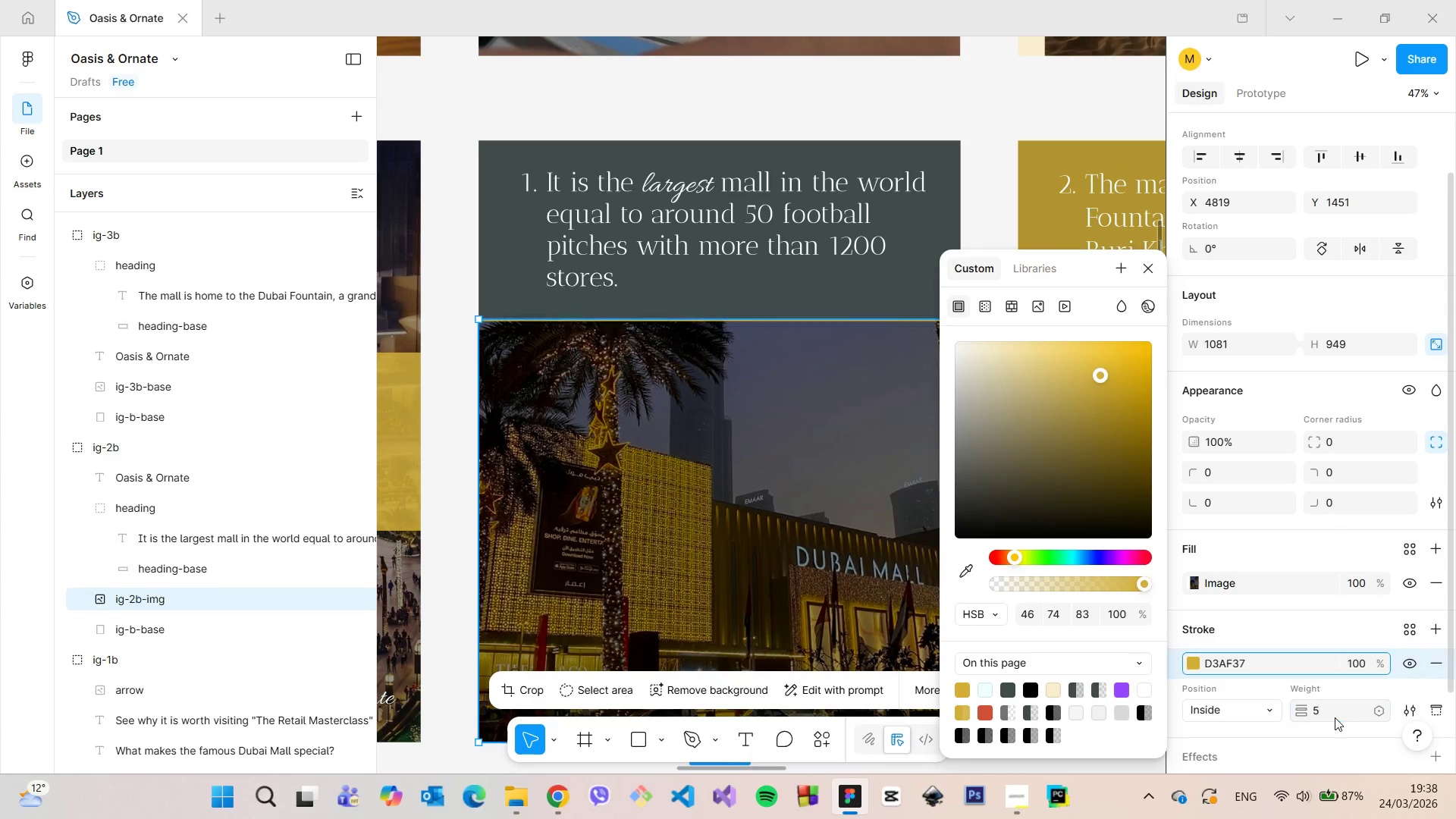 
key(Enter)
 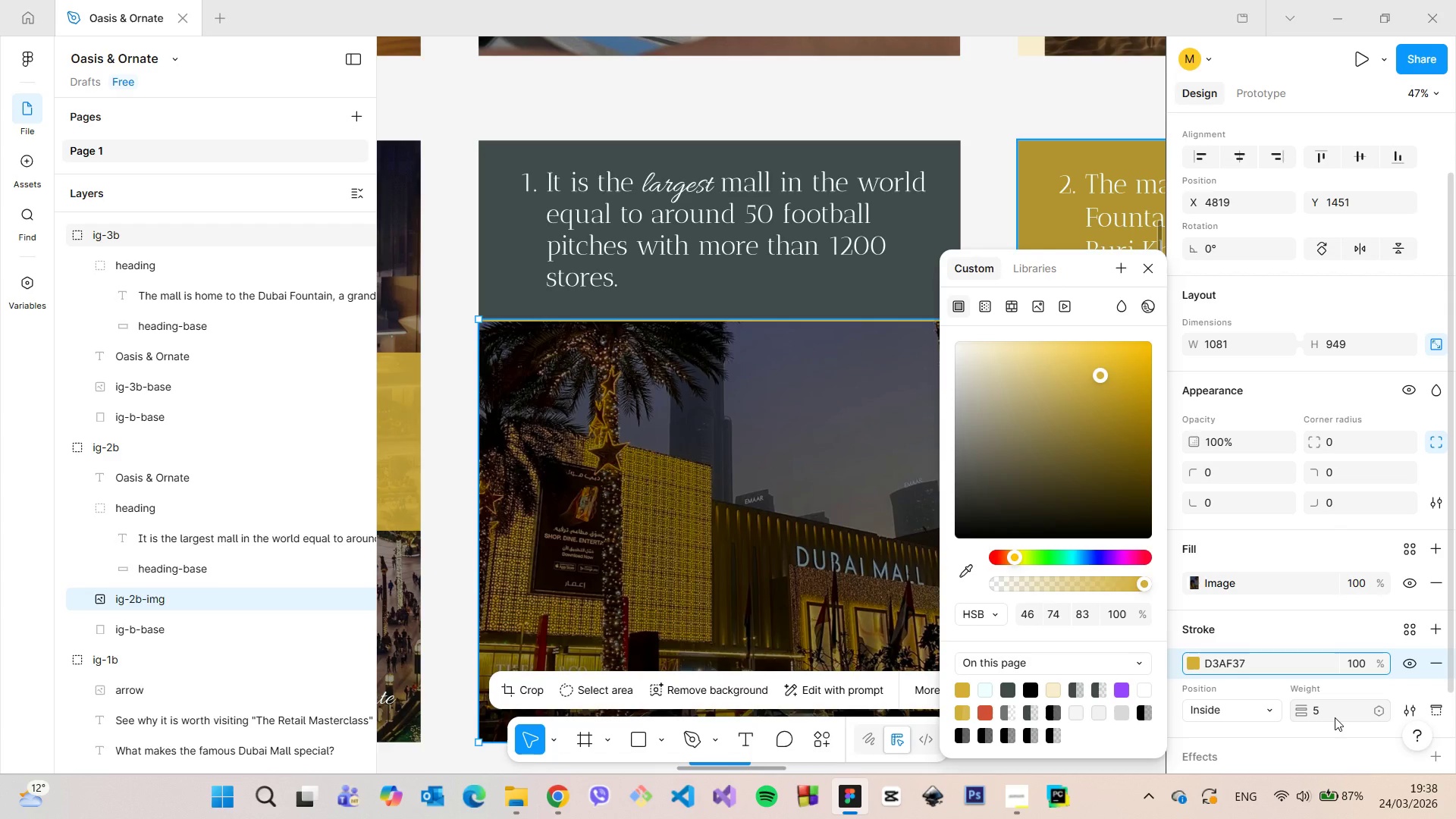 
left_click([1335, 717])
 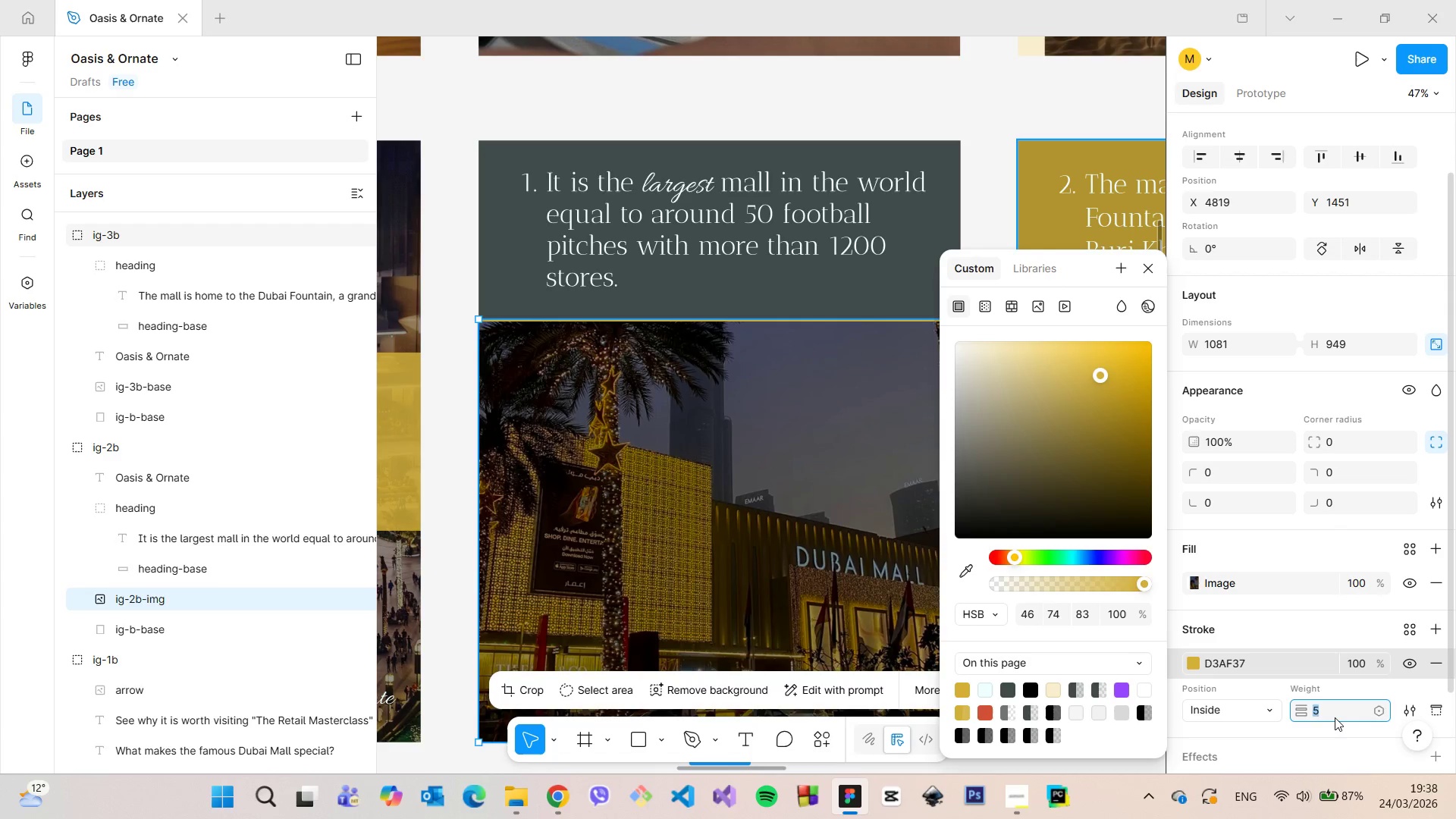 
type(10)
 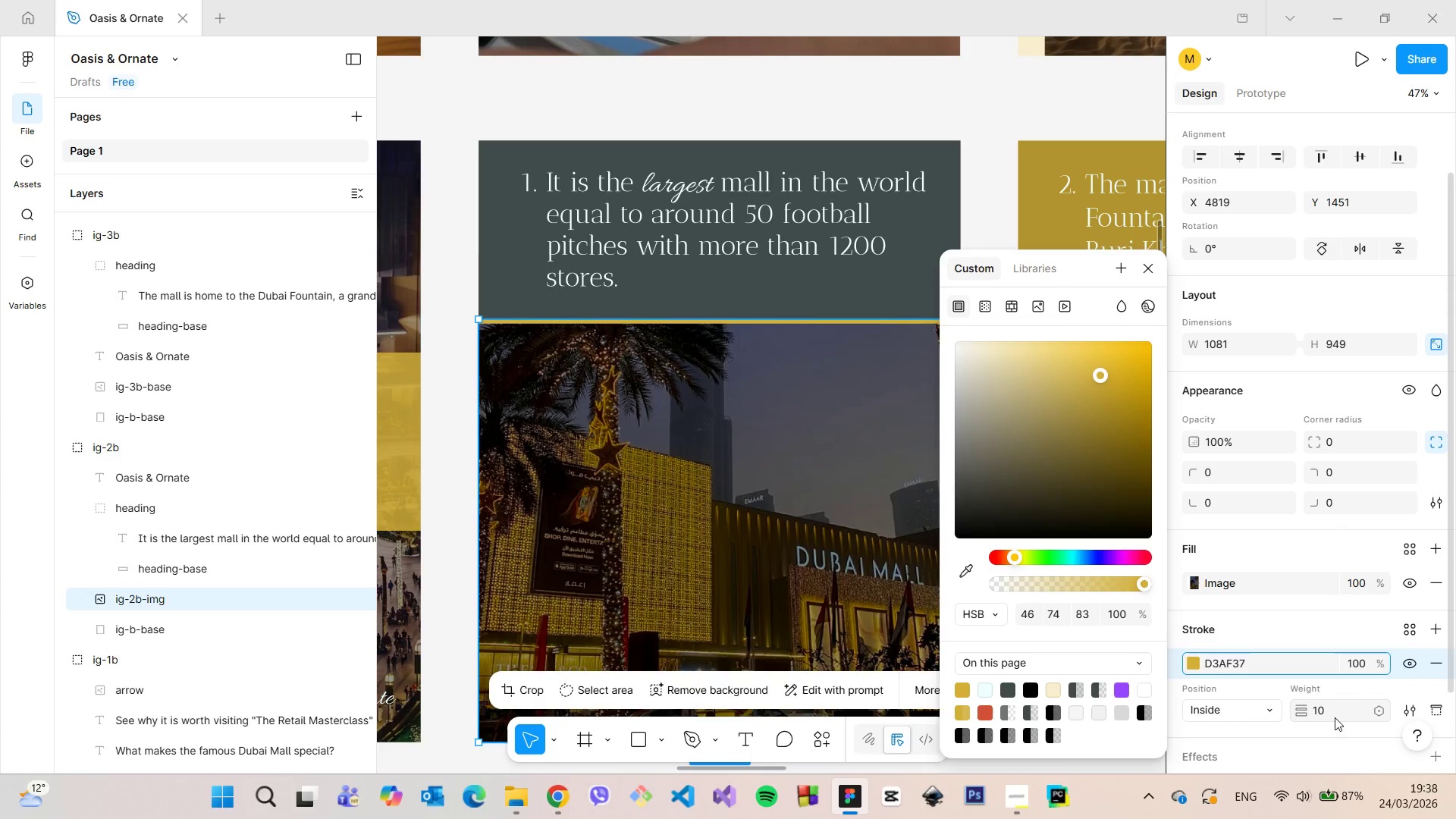 
key(Enter)
 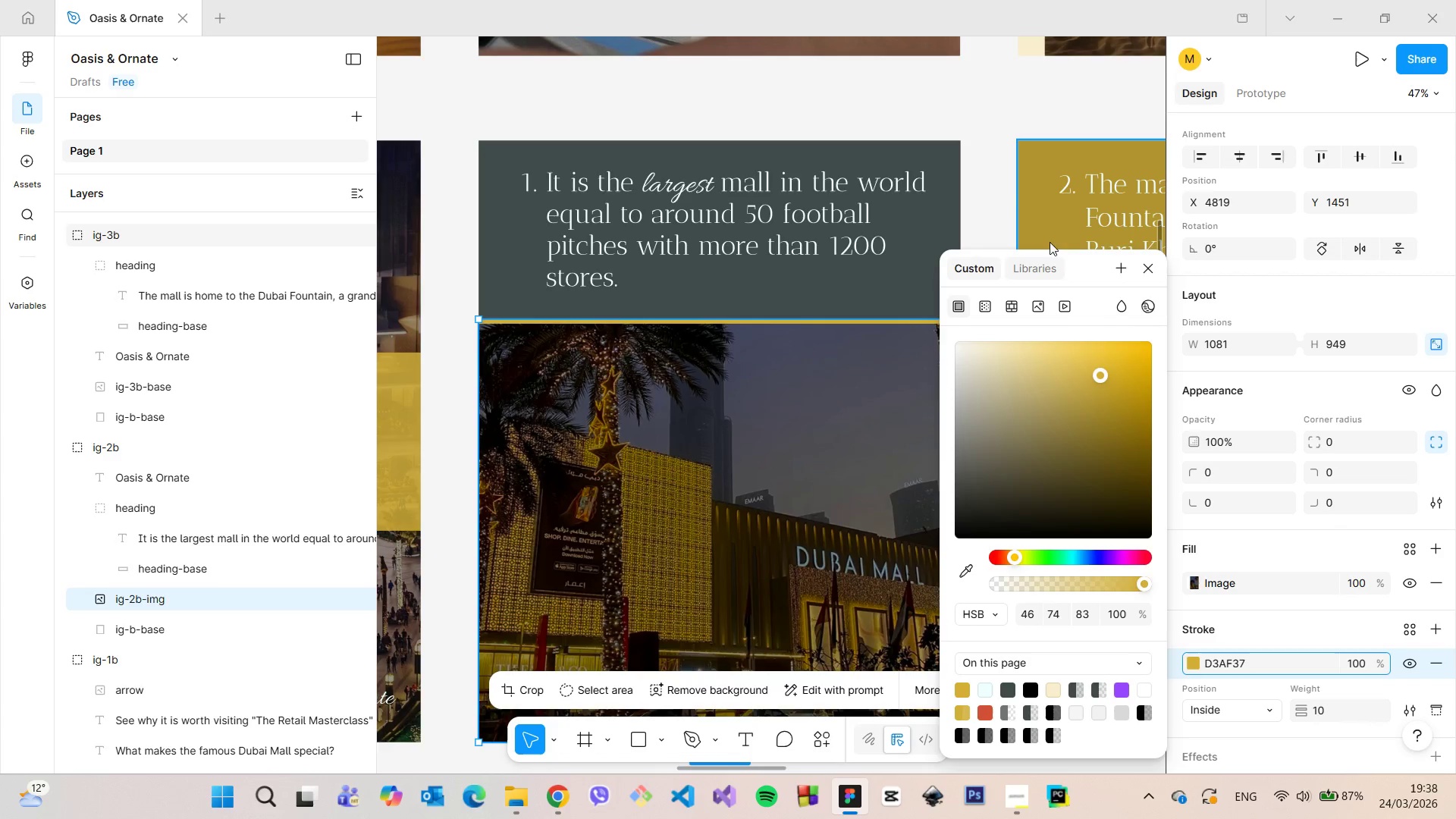 
left_click([1008, 188])
 